 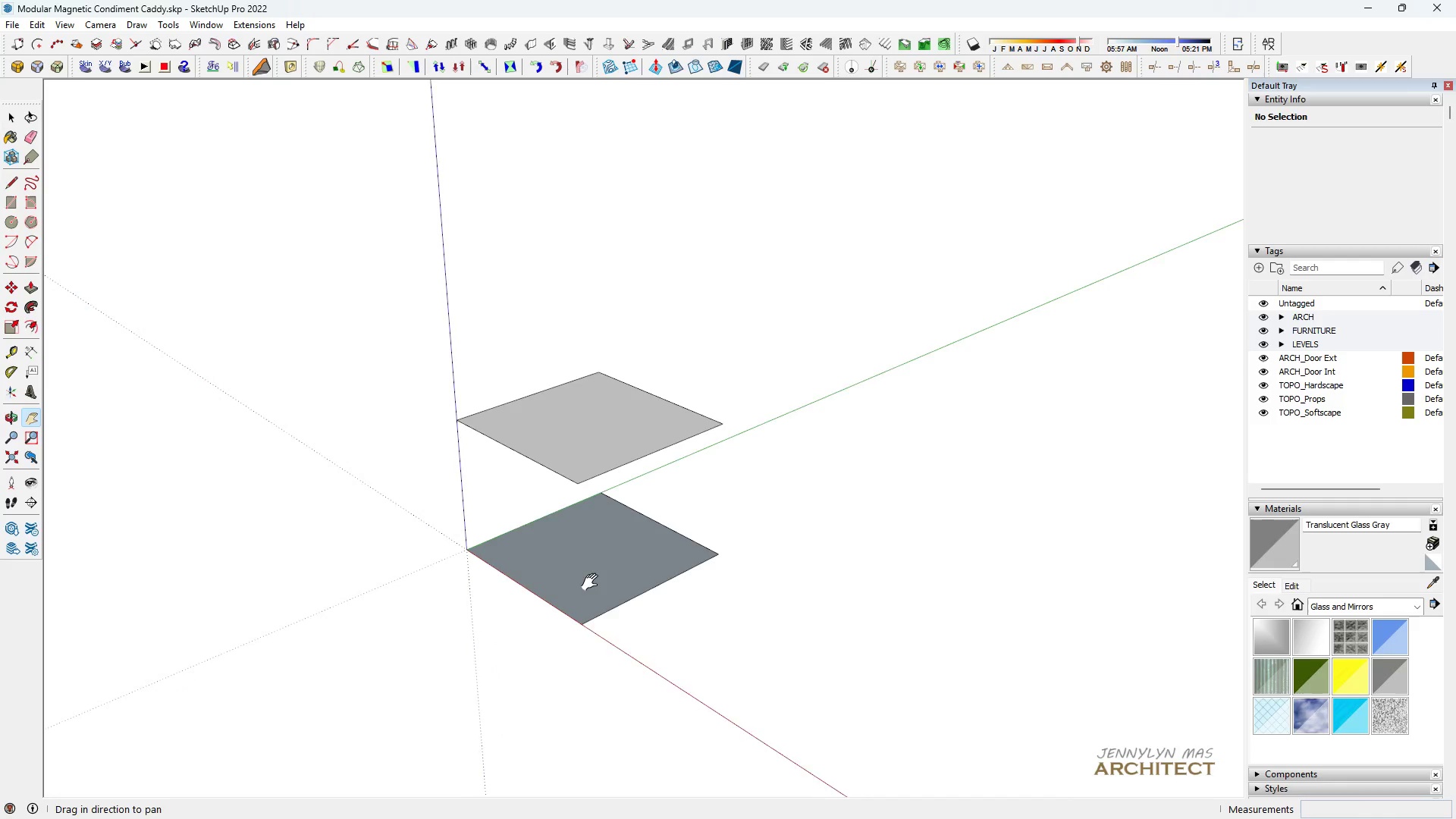 
scroll: coordinate [593, 582], scroll_direction: up, amount: 4.0
 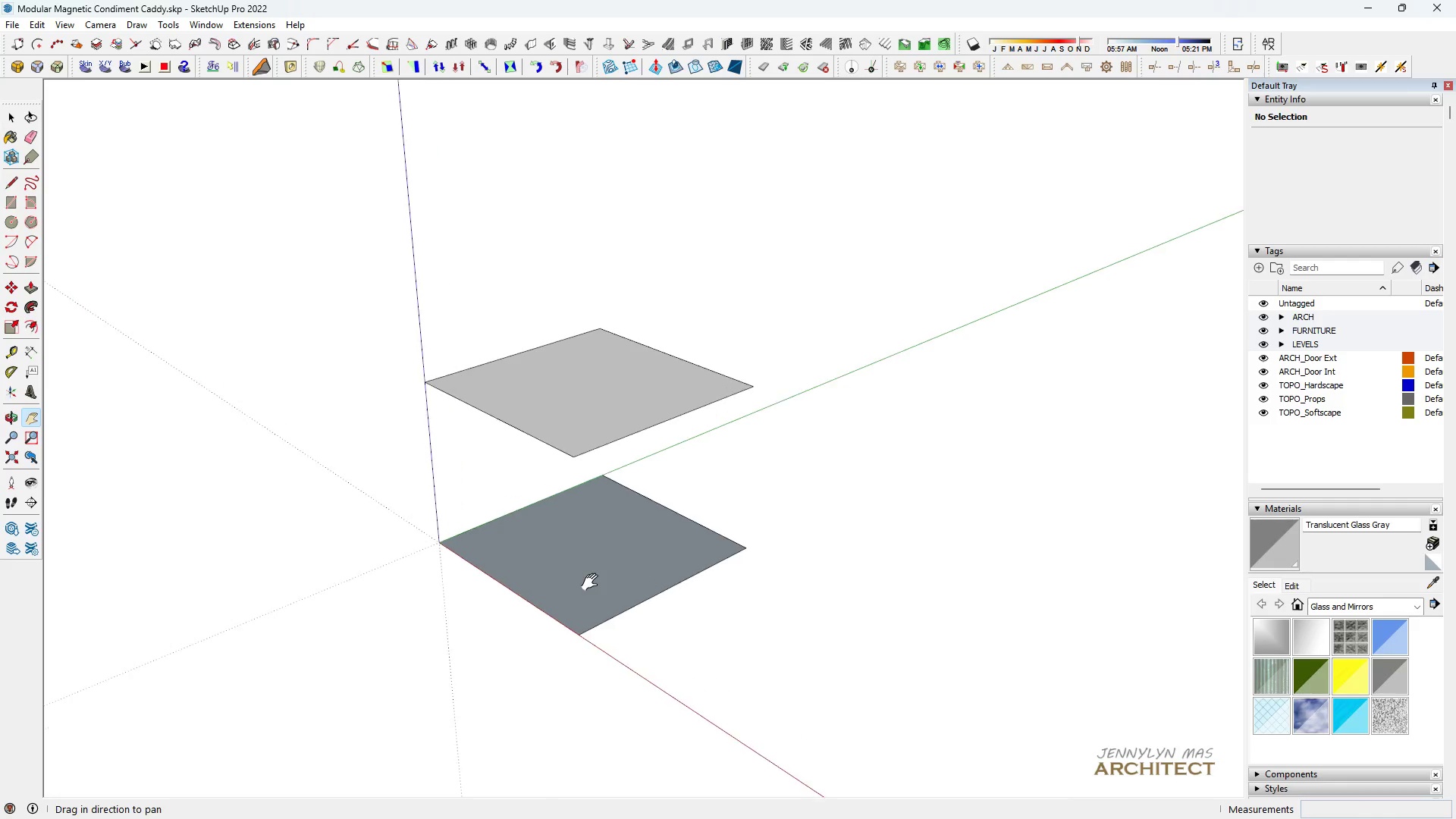 
key(R)
 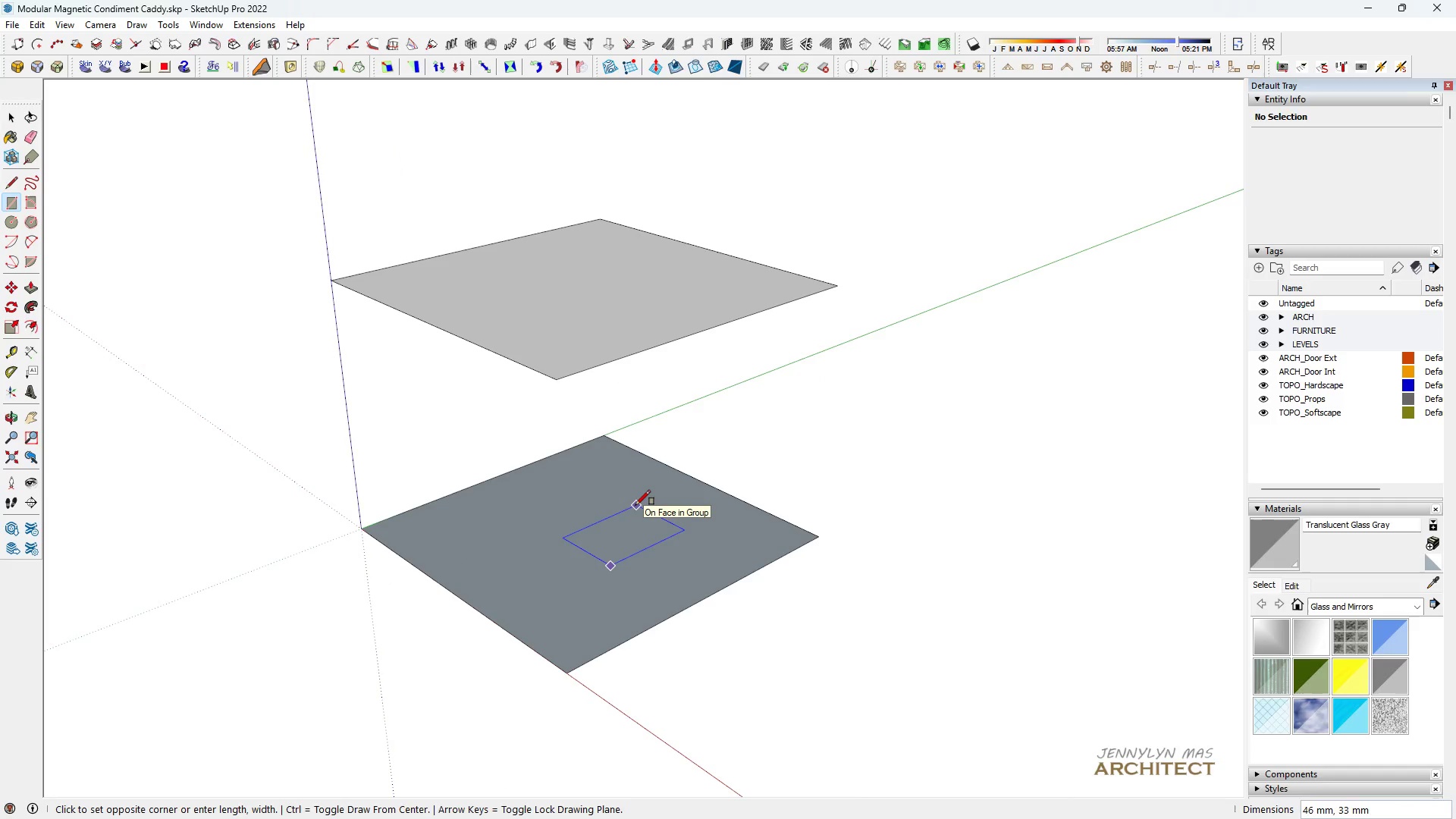 
scroll: coordinate [599, 571], scroll_direction: up, amount: 4.0
 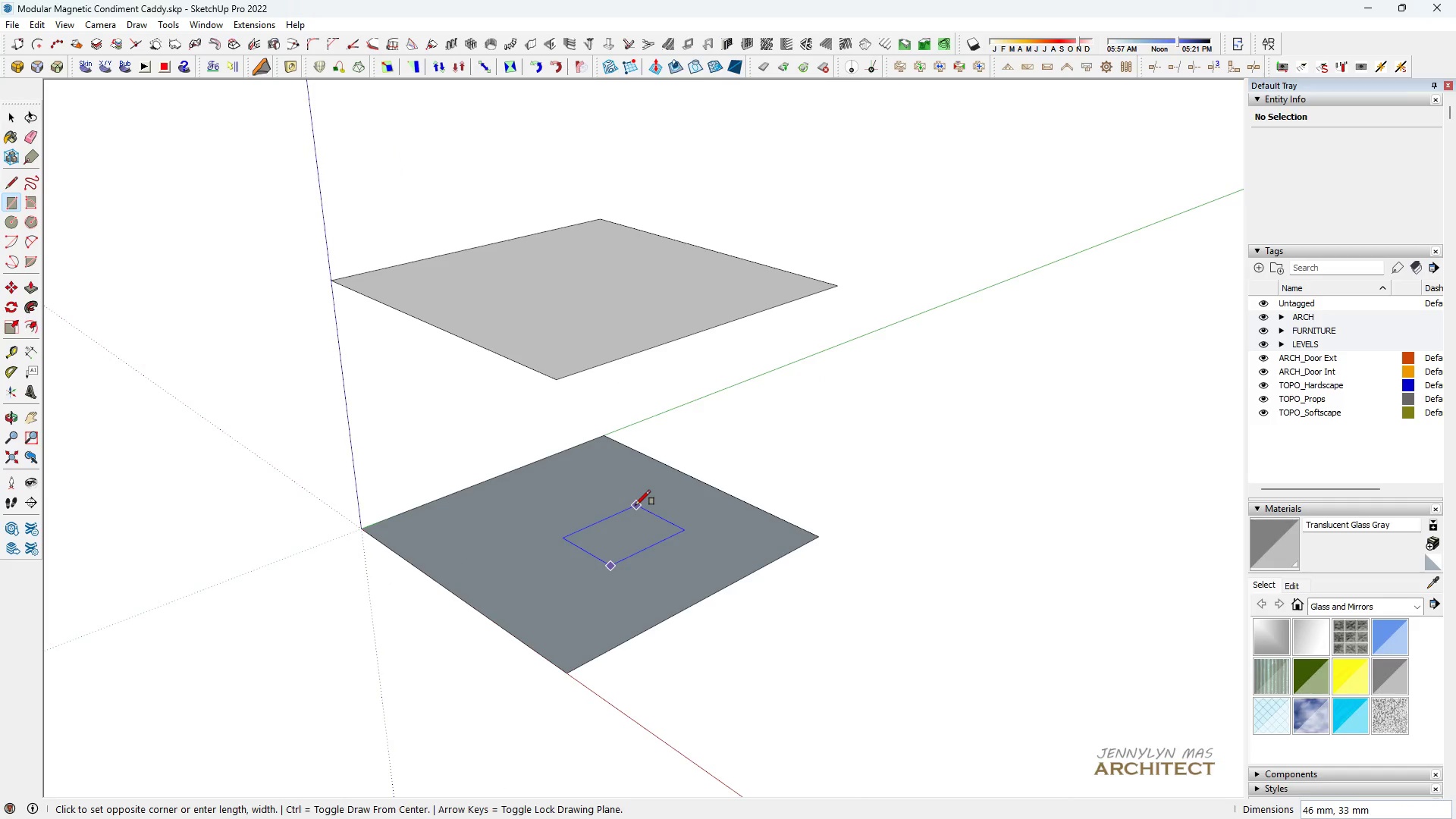 
key(Space)
 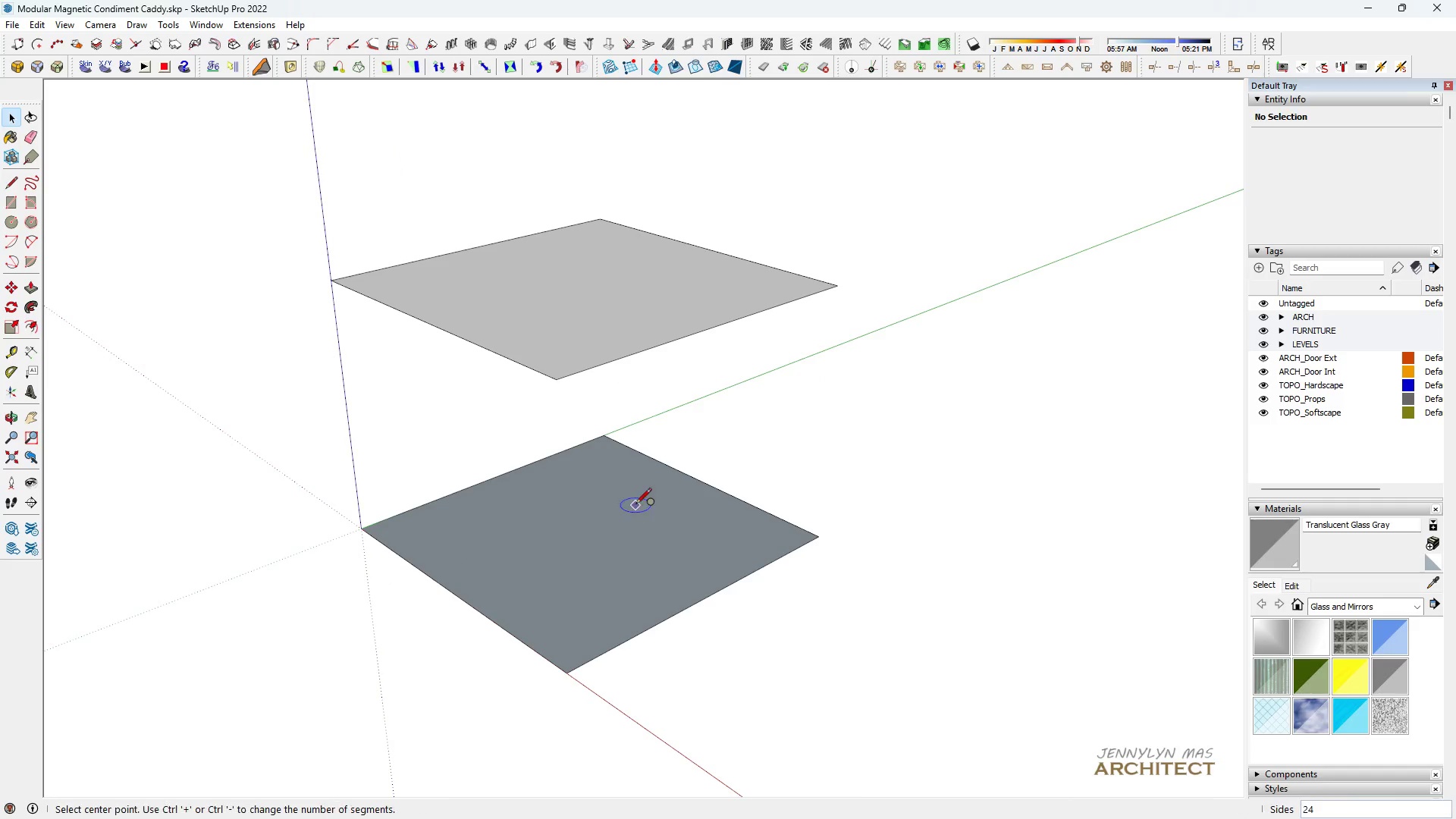 
key(C)
 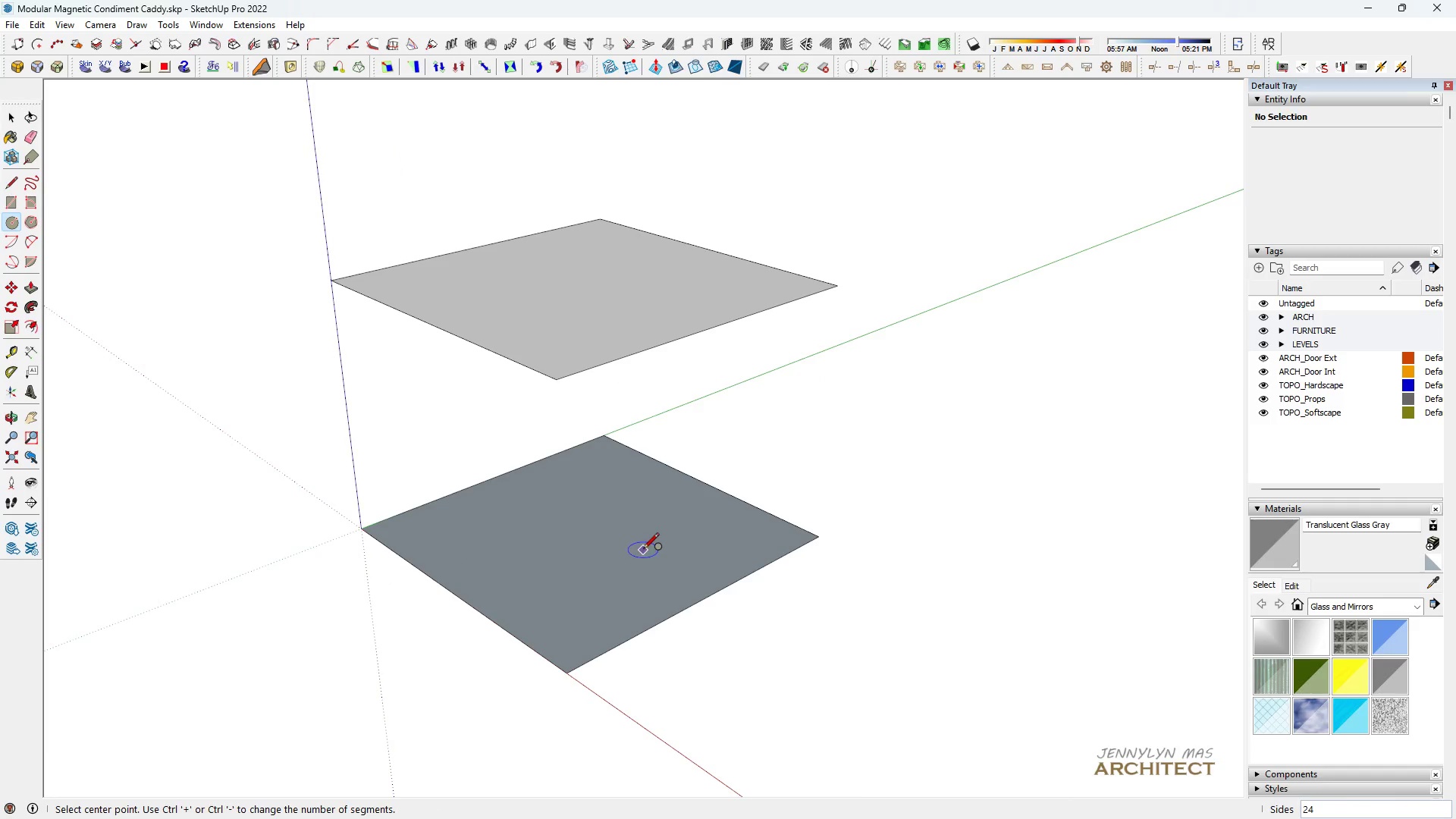 
left_click([643, 550])
 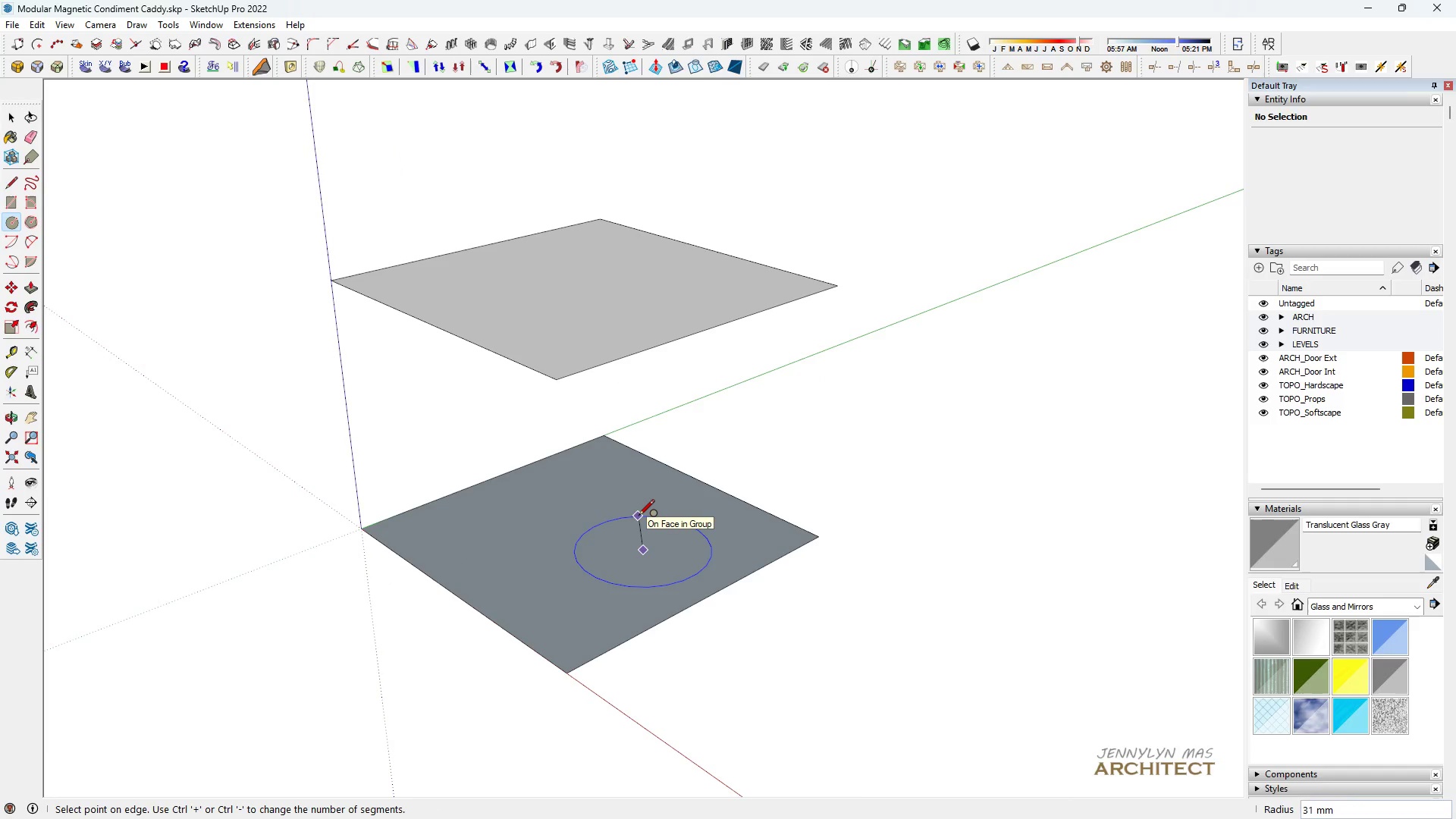 
type(30)
 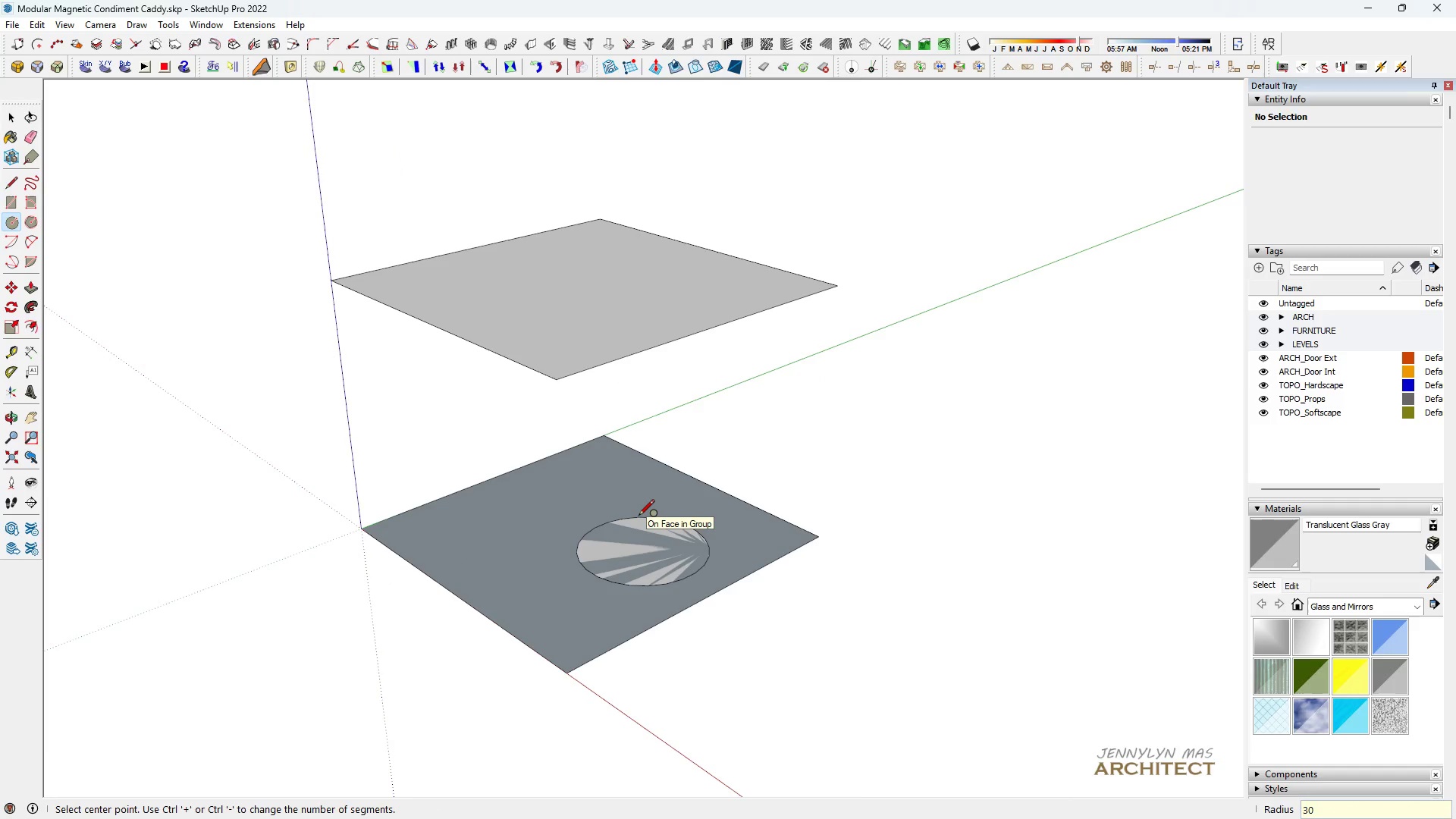 
key(Enter)
 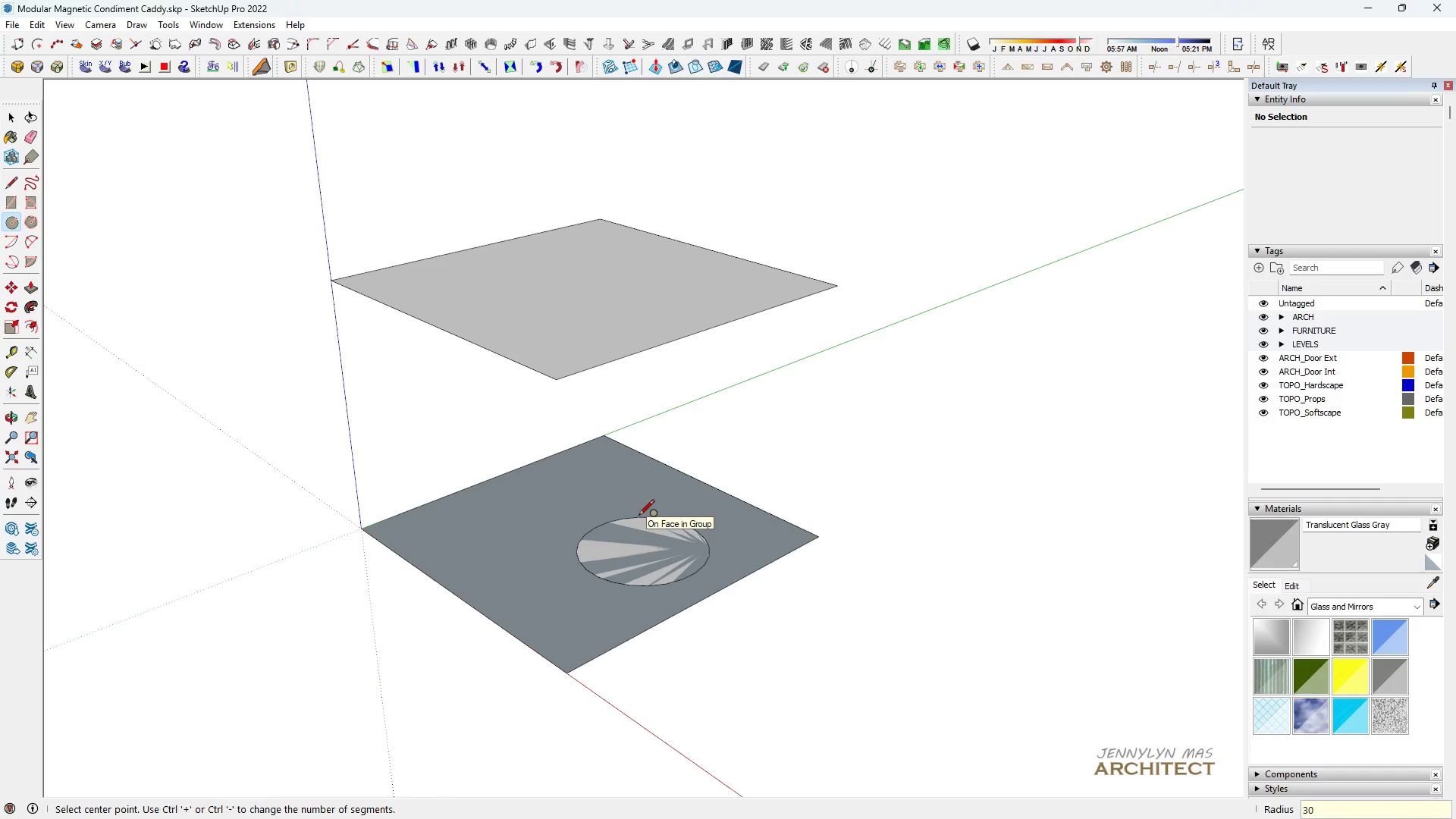 
key(Space)
 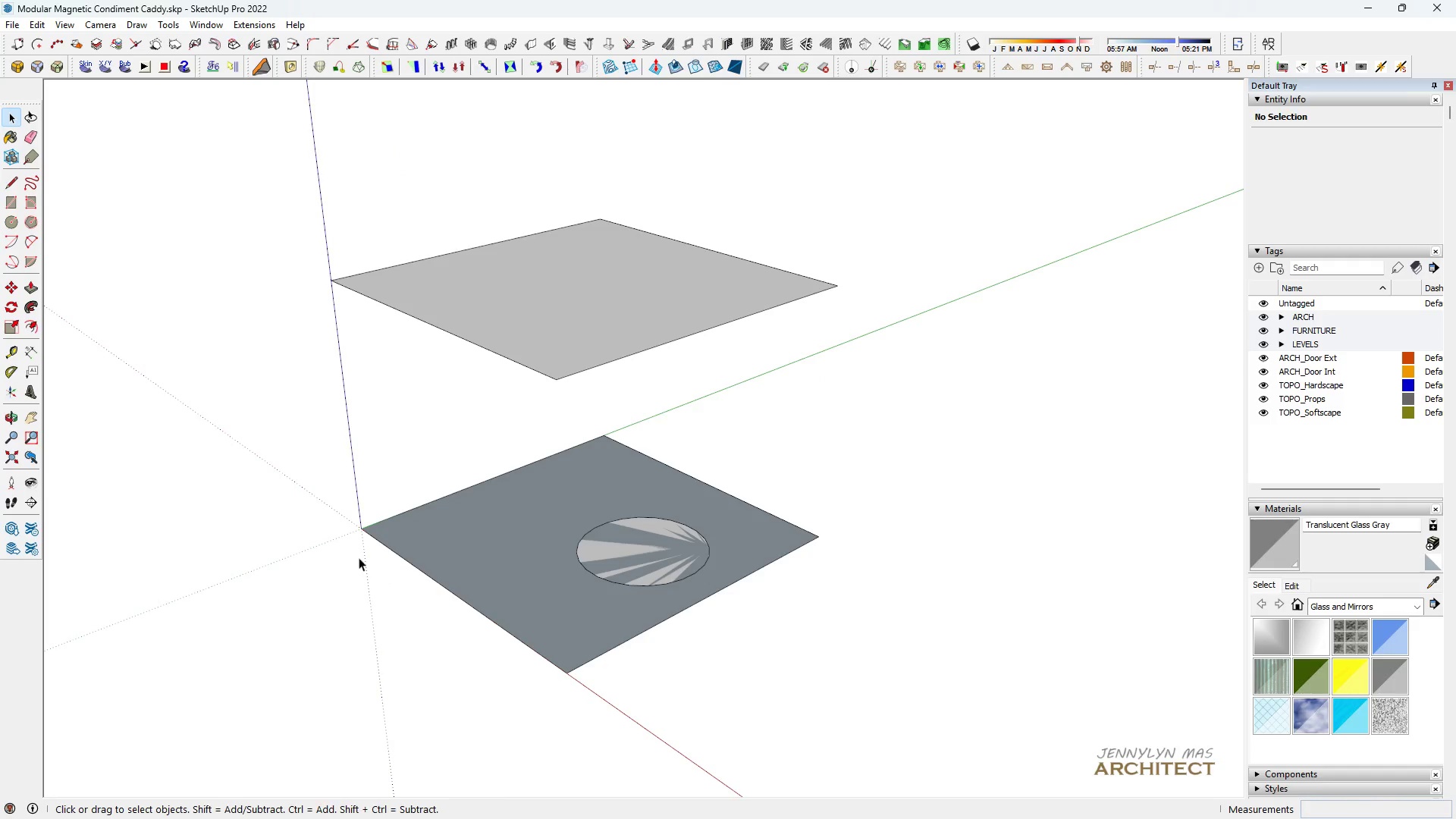 
scroll: coordinate [353, 563], scroll_direction: up, amount: 6.0
 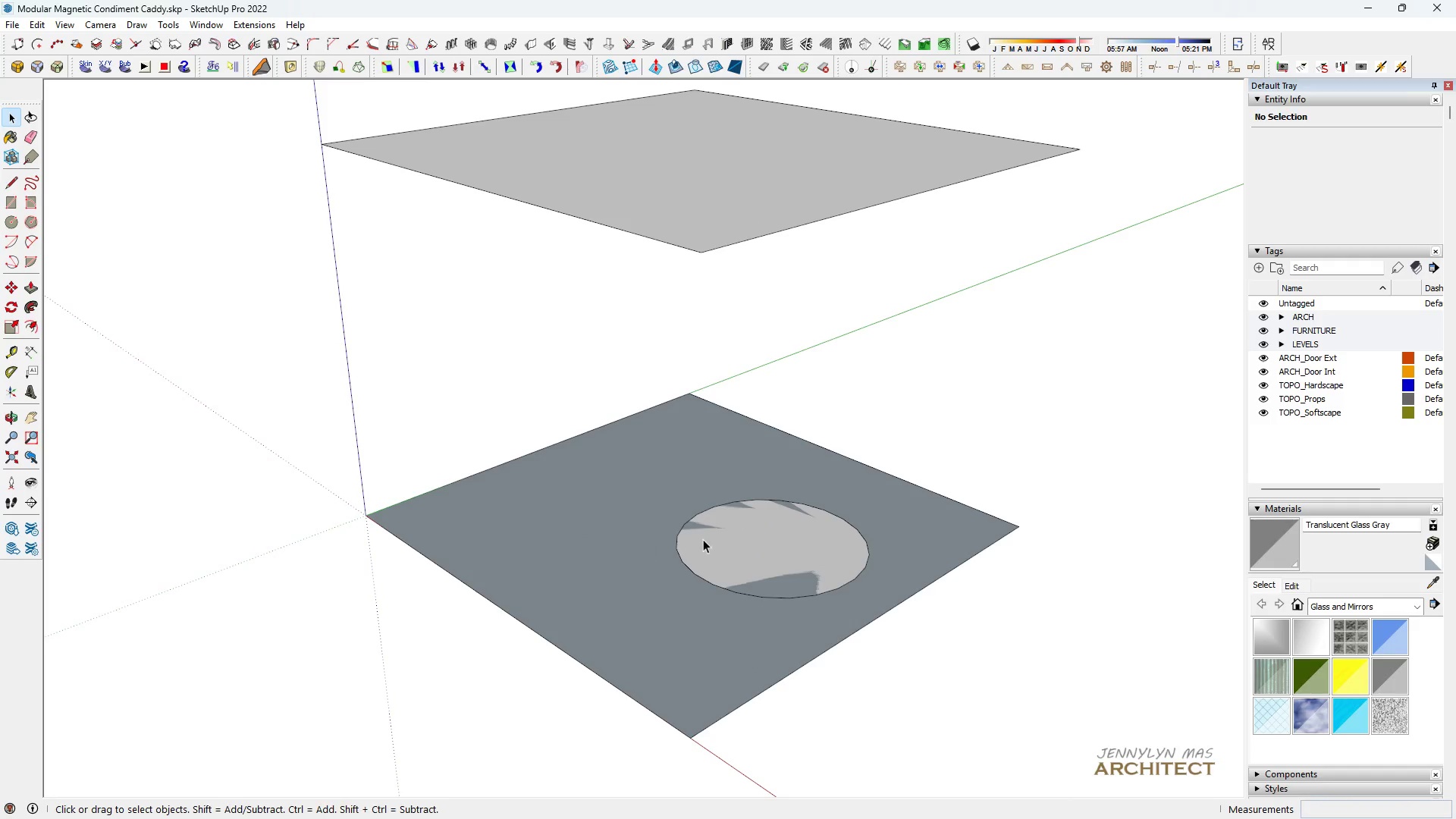 
left_click([767, 539])
 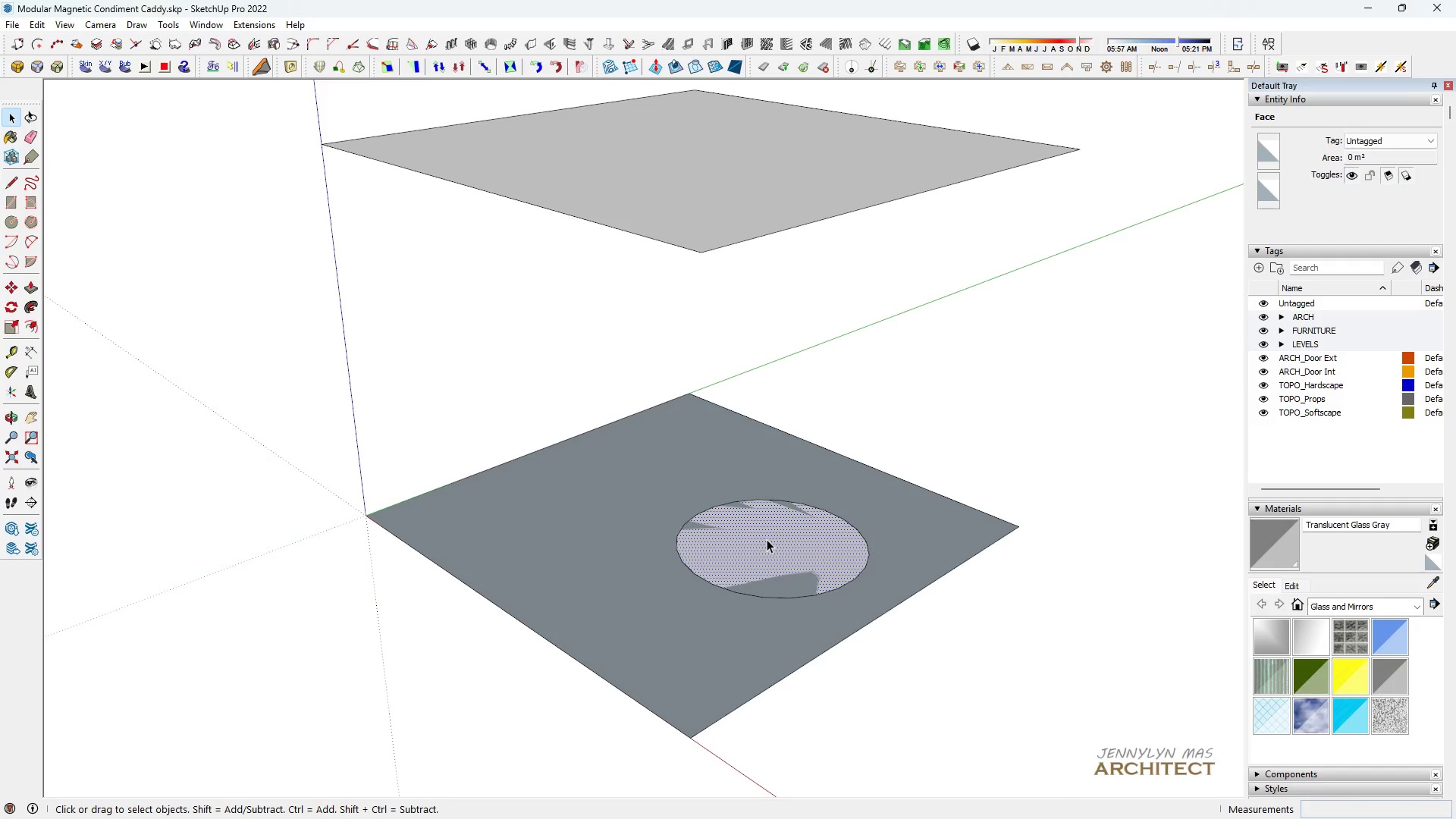 
double_click([767, 539])
 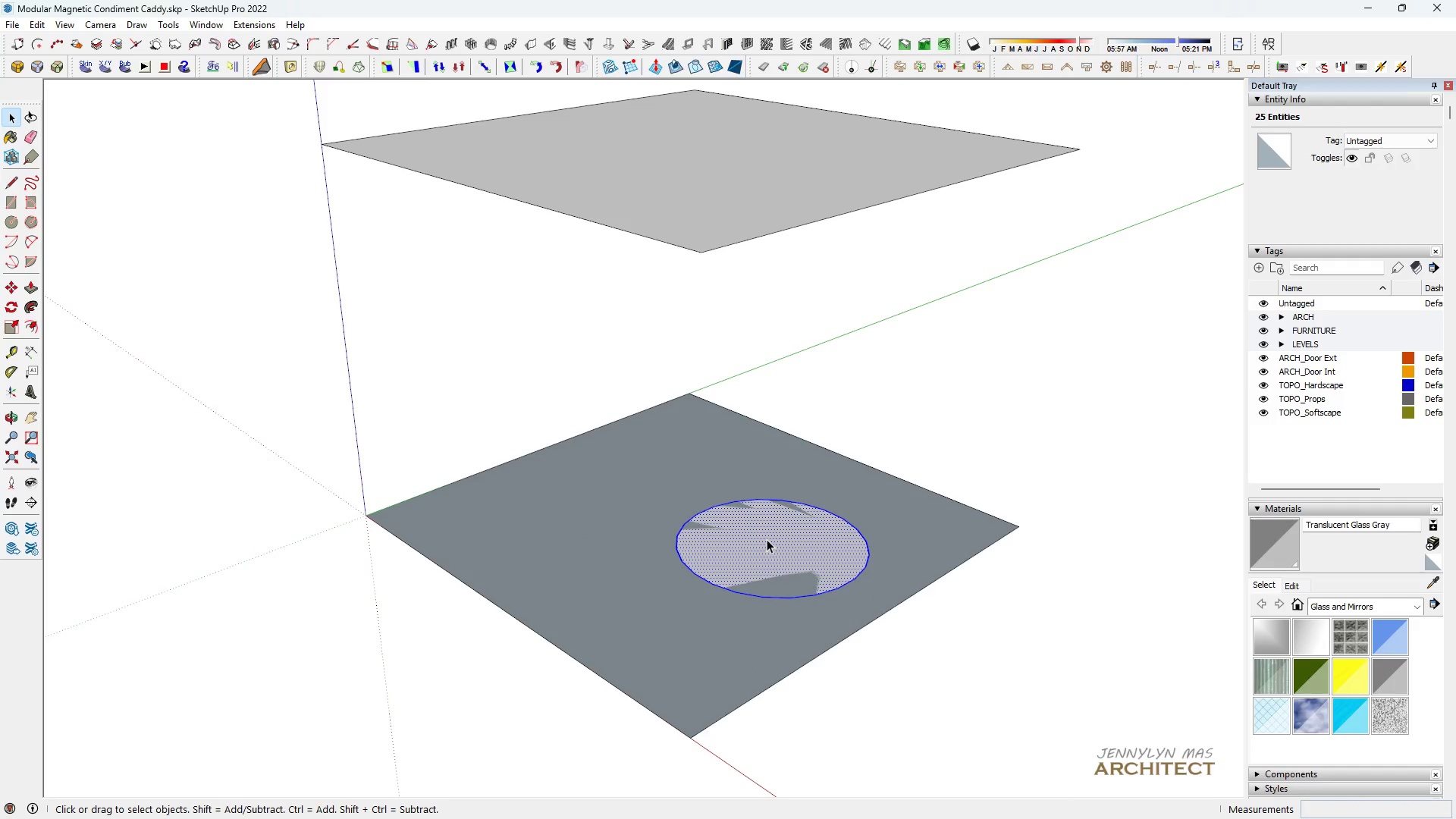 
key(Delete)
 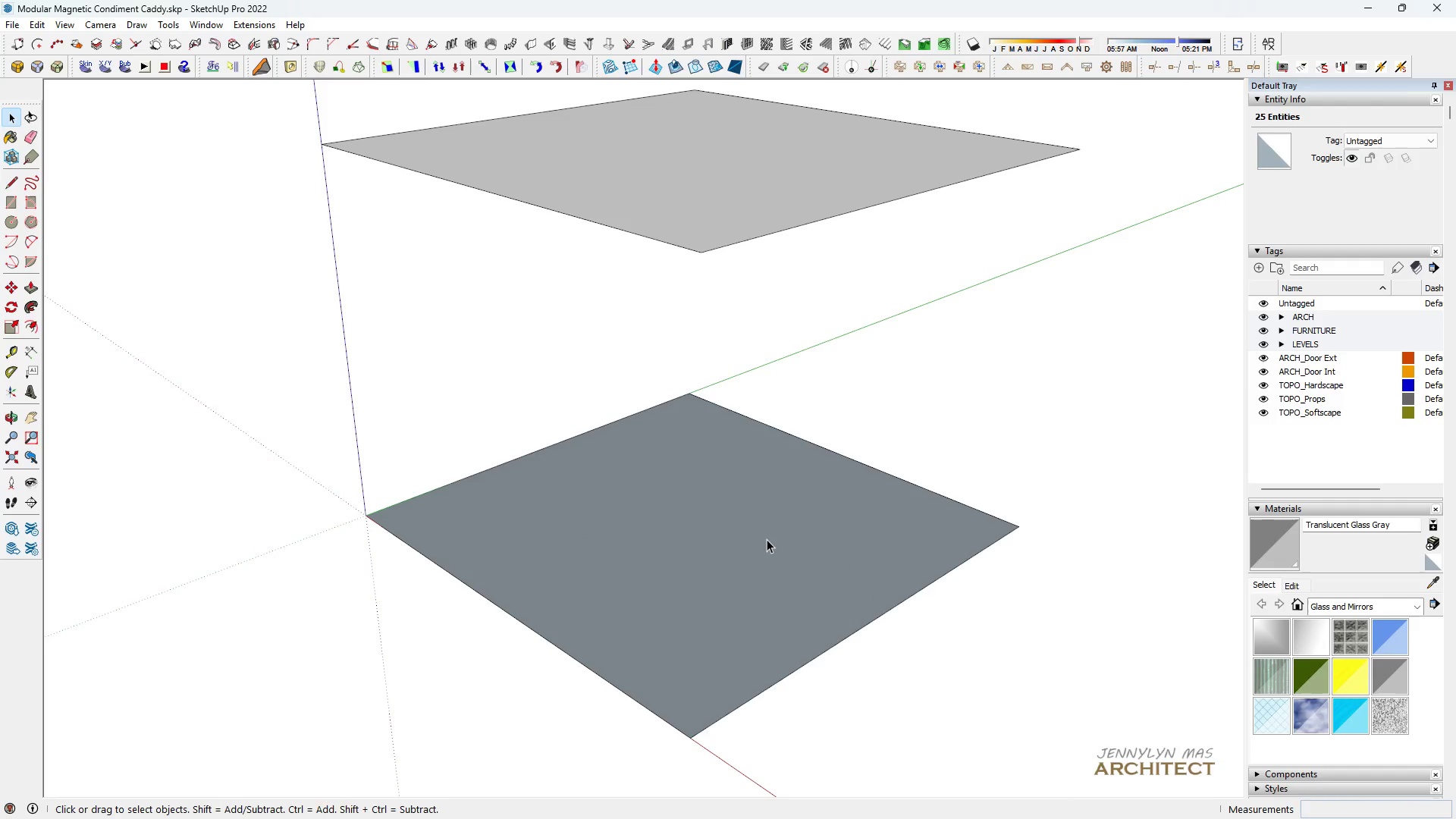 
key(Space)
 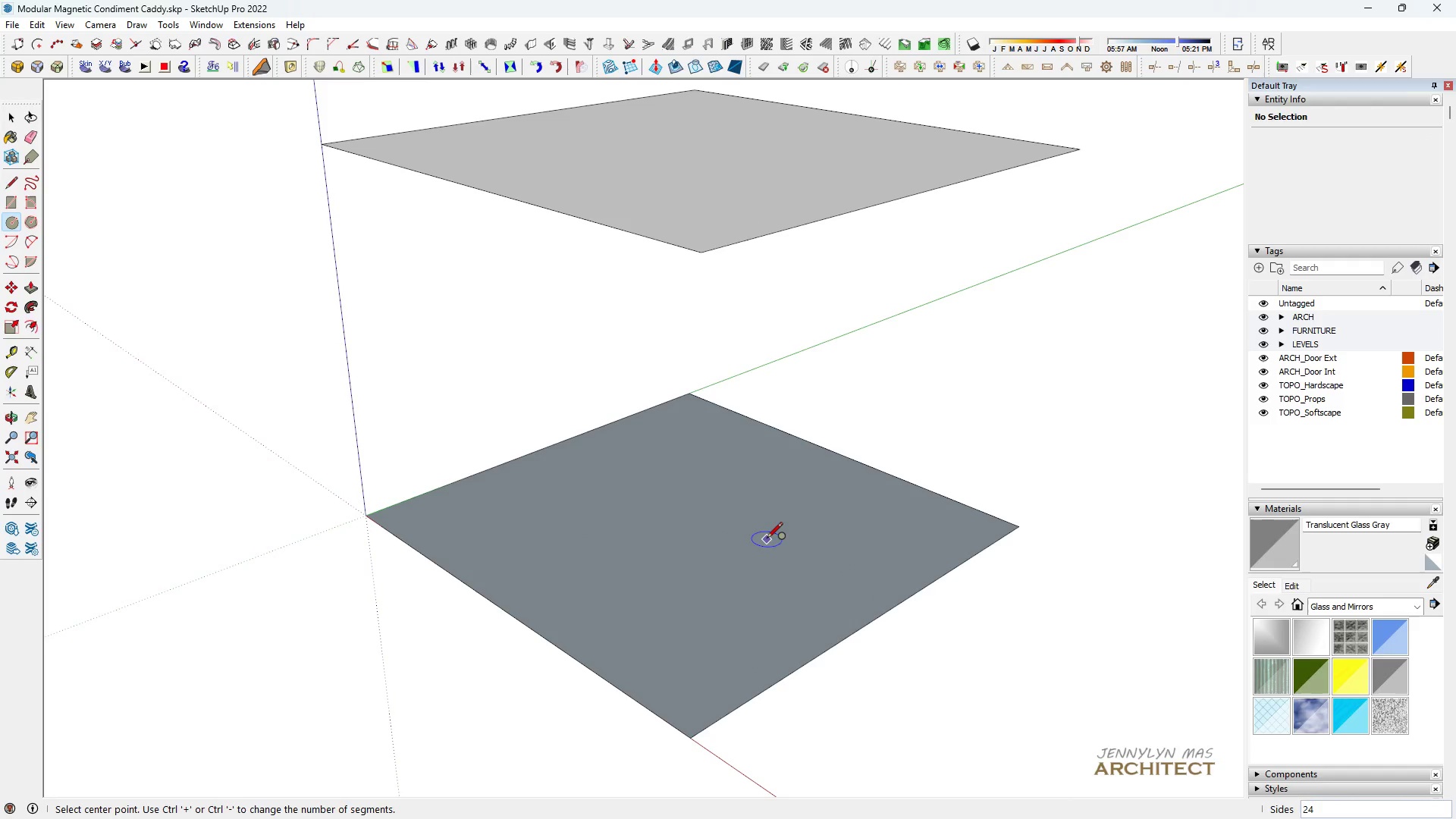 
key(C)
 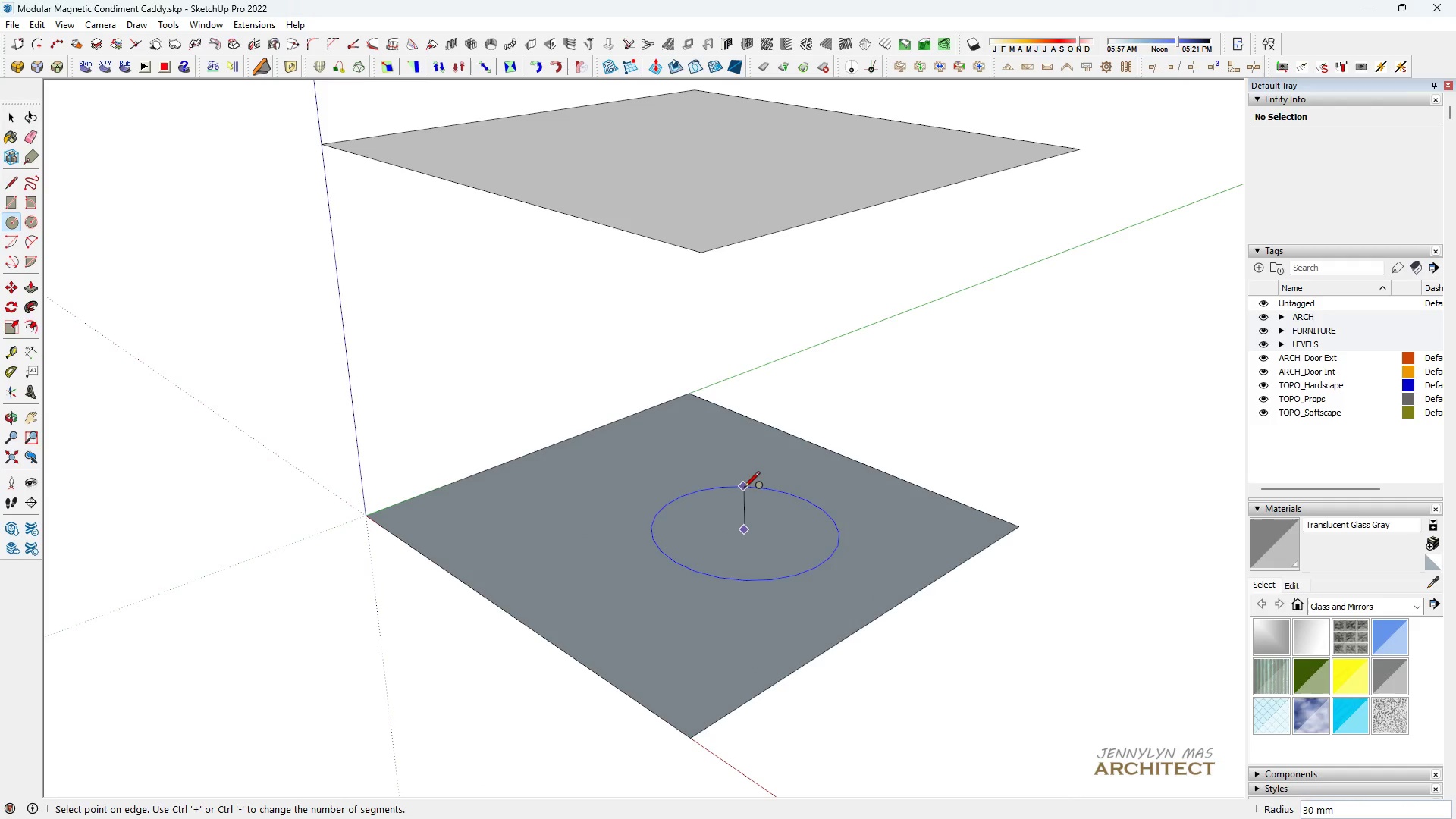 
key(Control+Equal)
 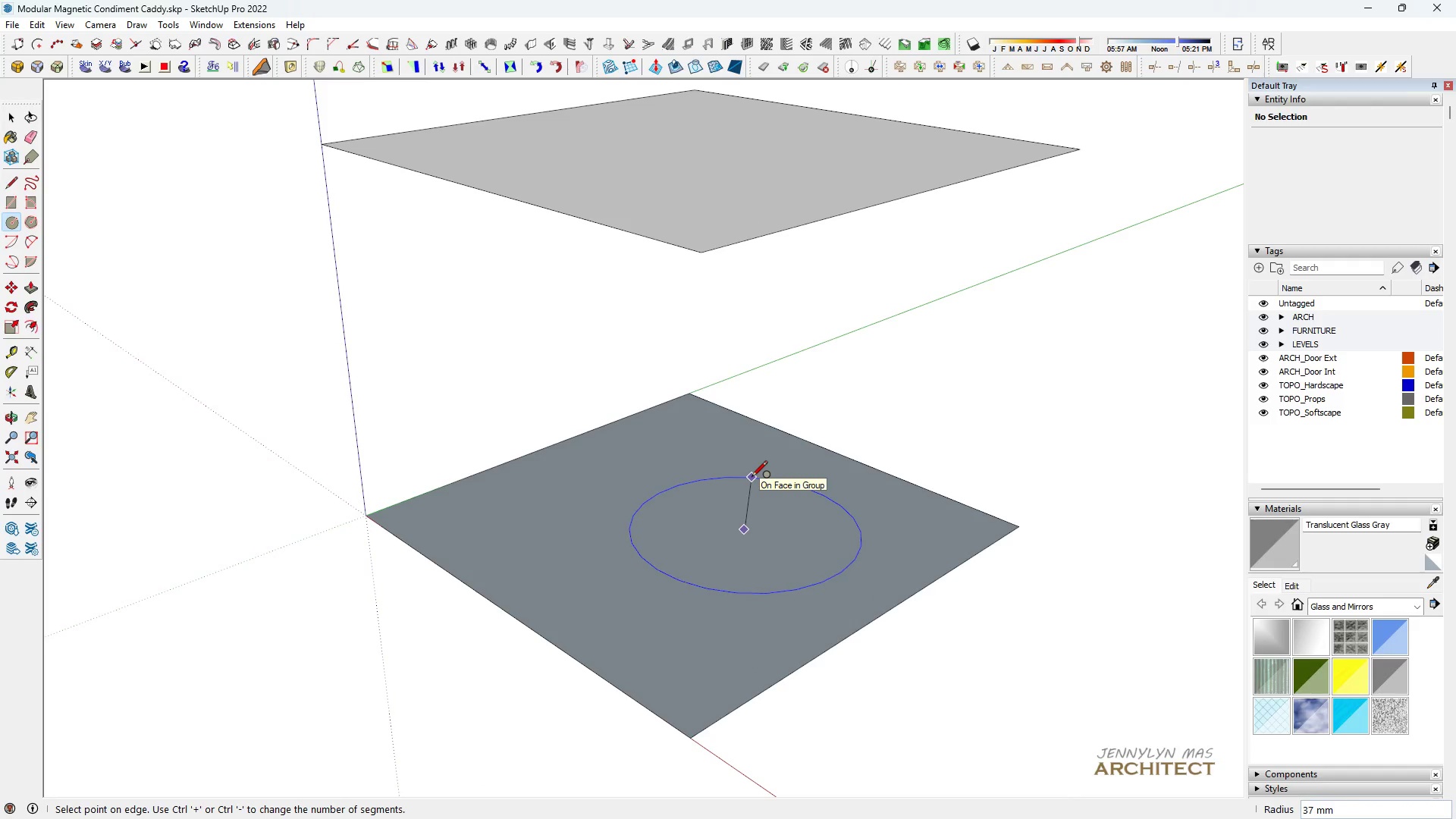 
key(Control+Equal)
 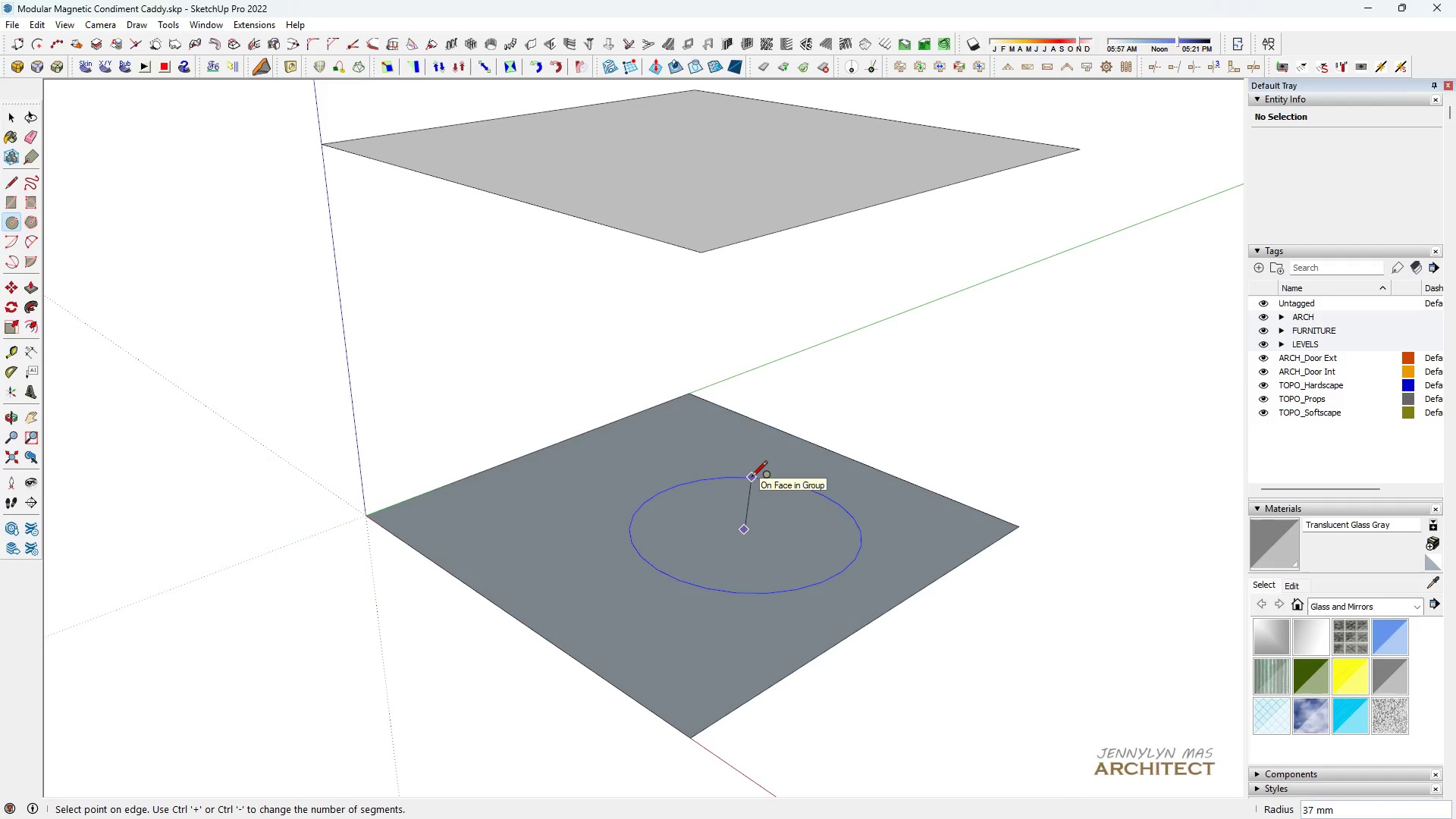 
key(Control+Equal)
 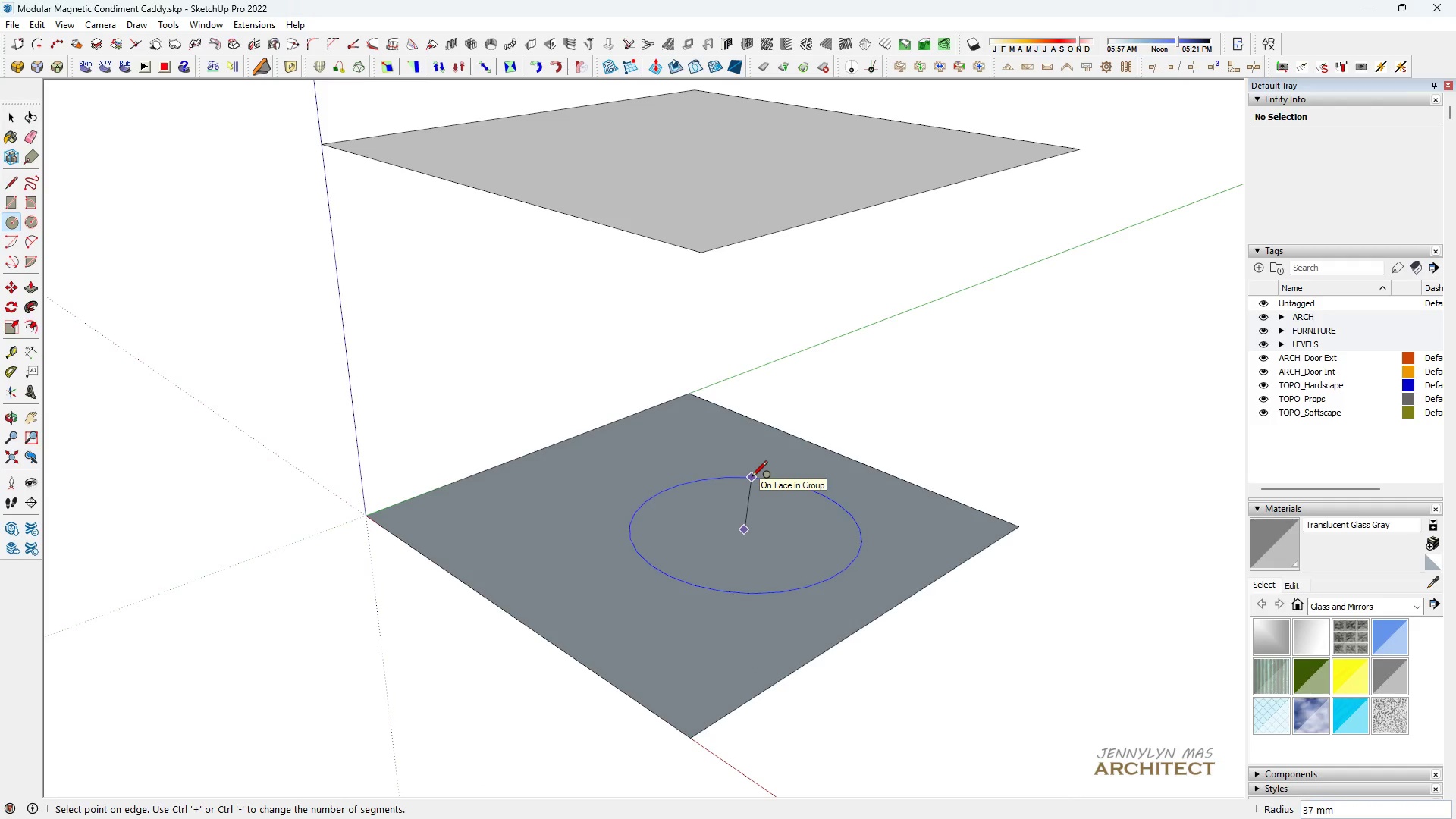 
key(Control+Equal)
 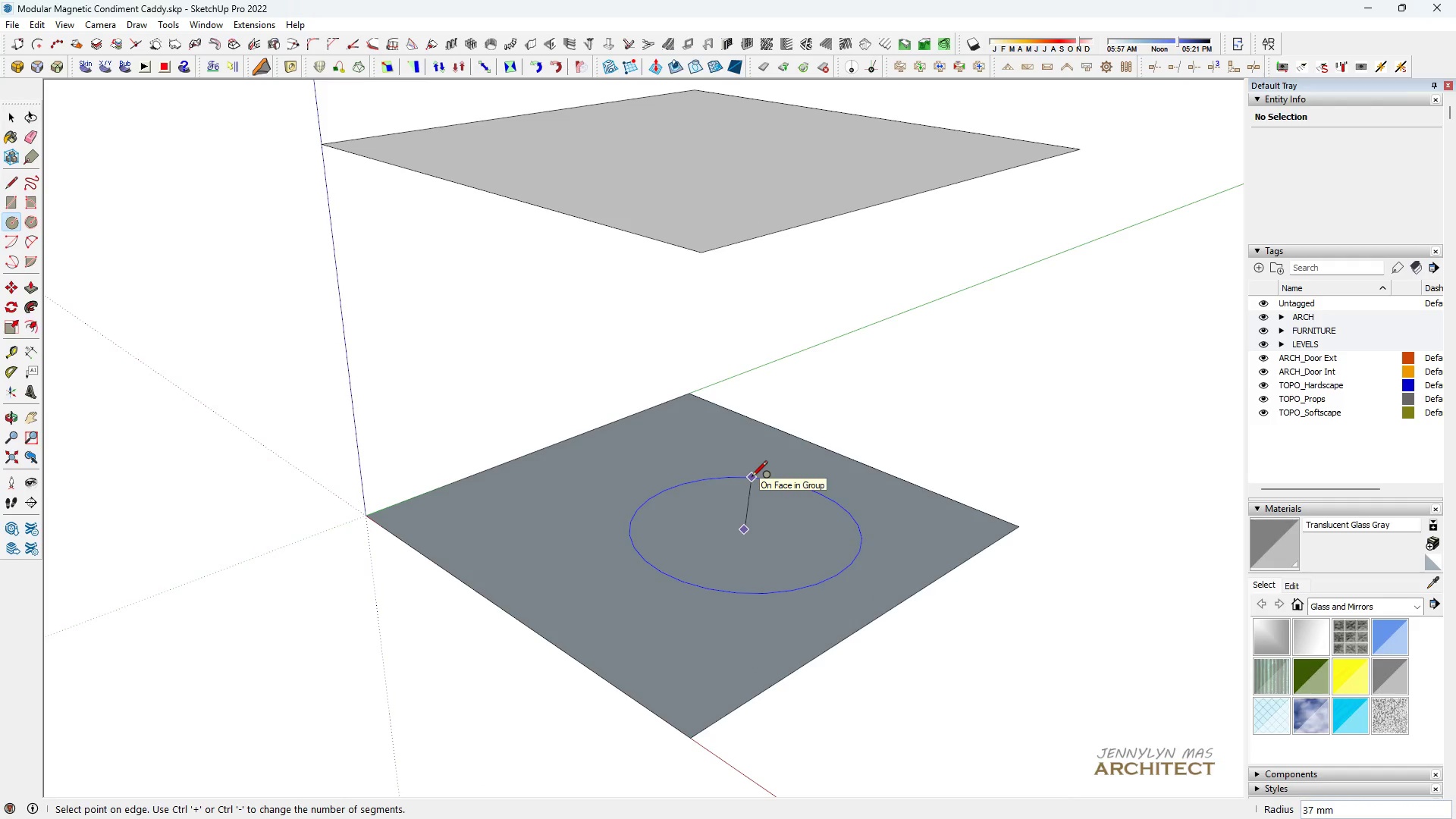 
key(Control+Equal)
 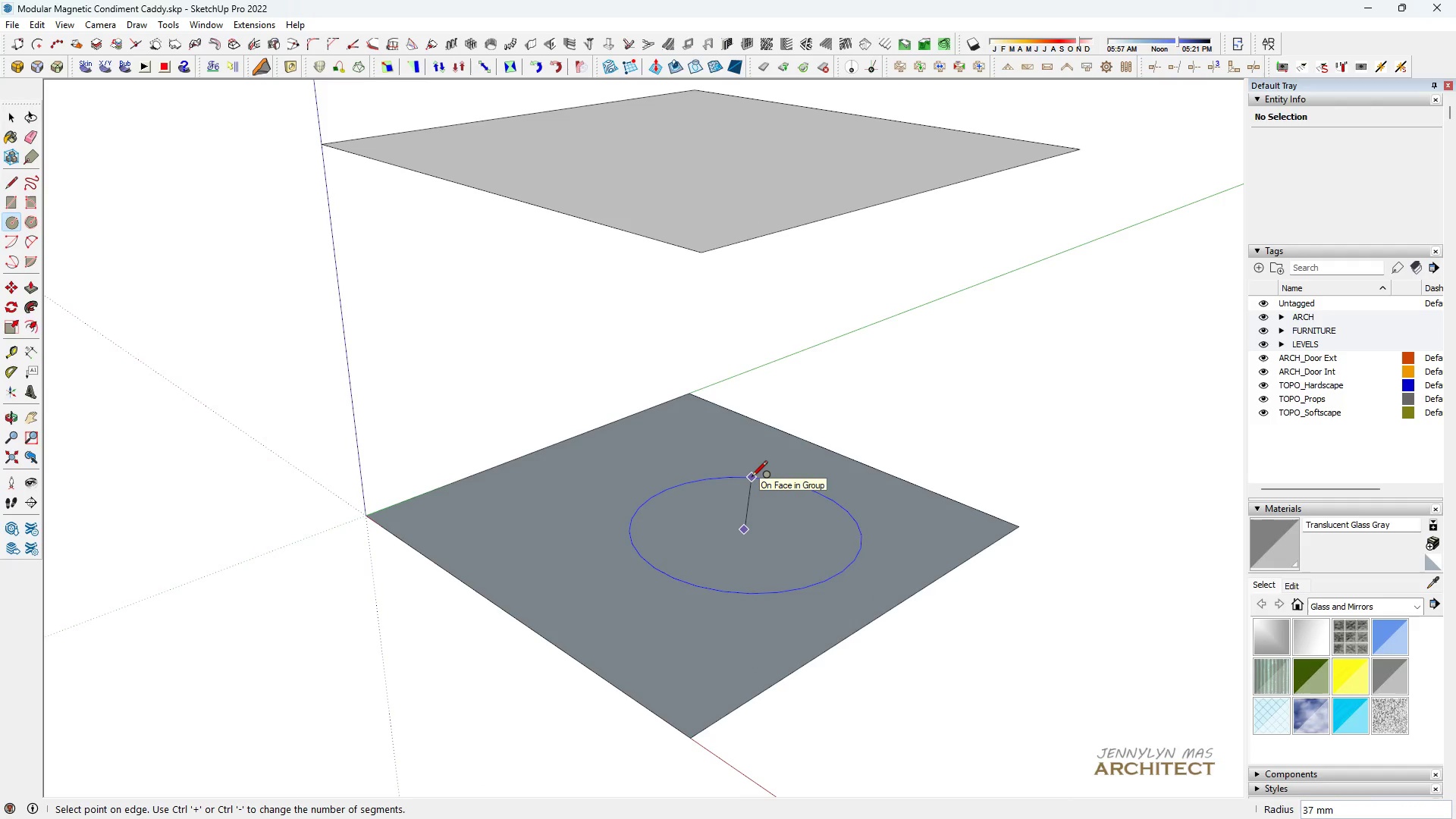 
key(Control+Equal)
 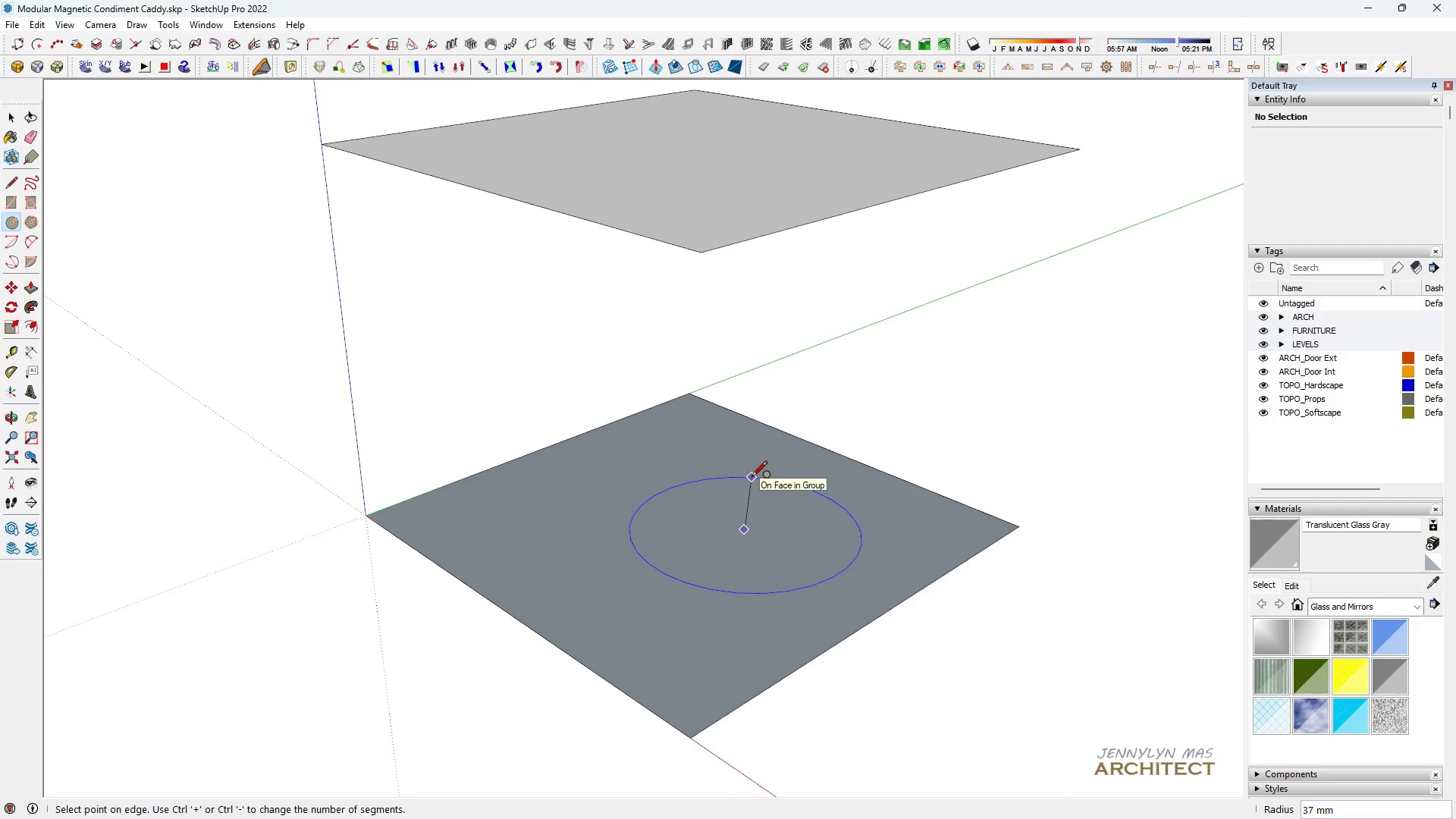 
key(Control+Equal)
 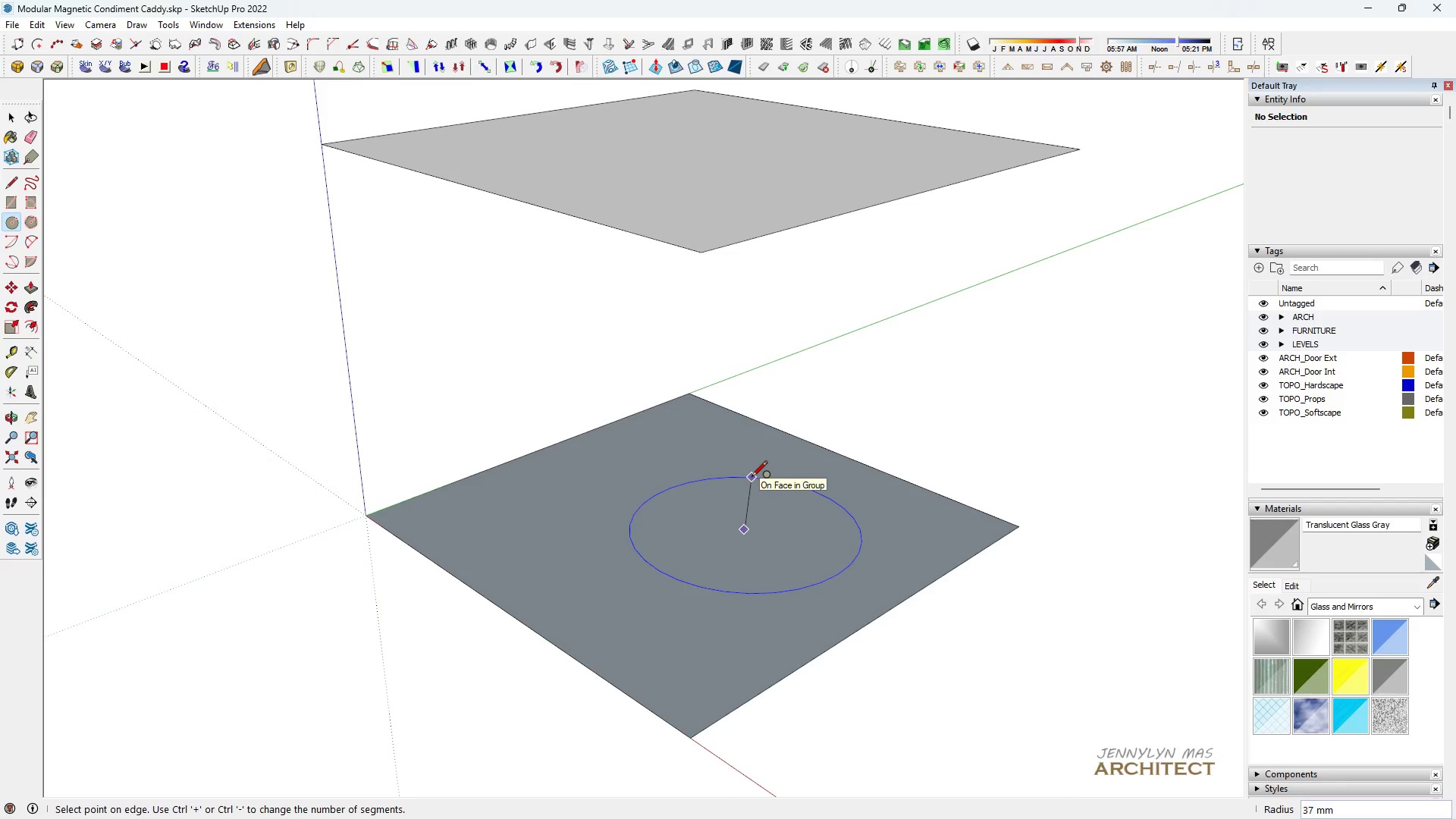 
key(Control+Equal)
 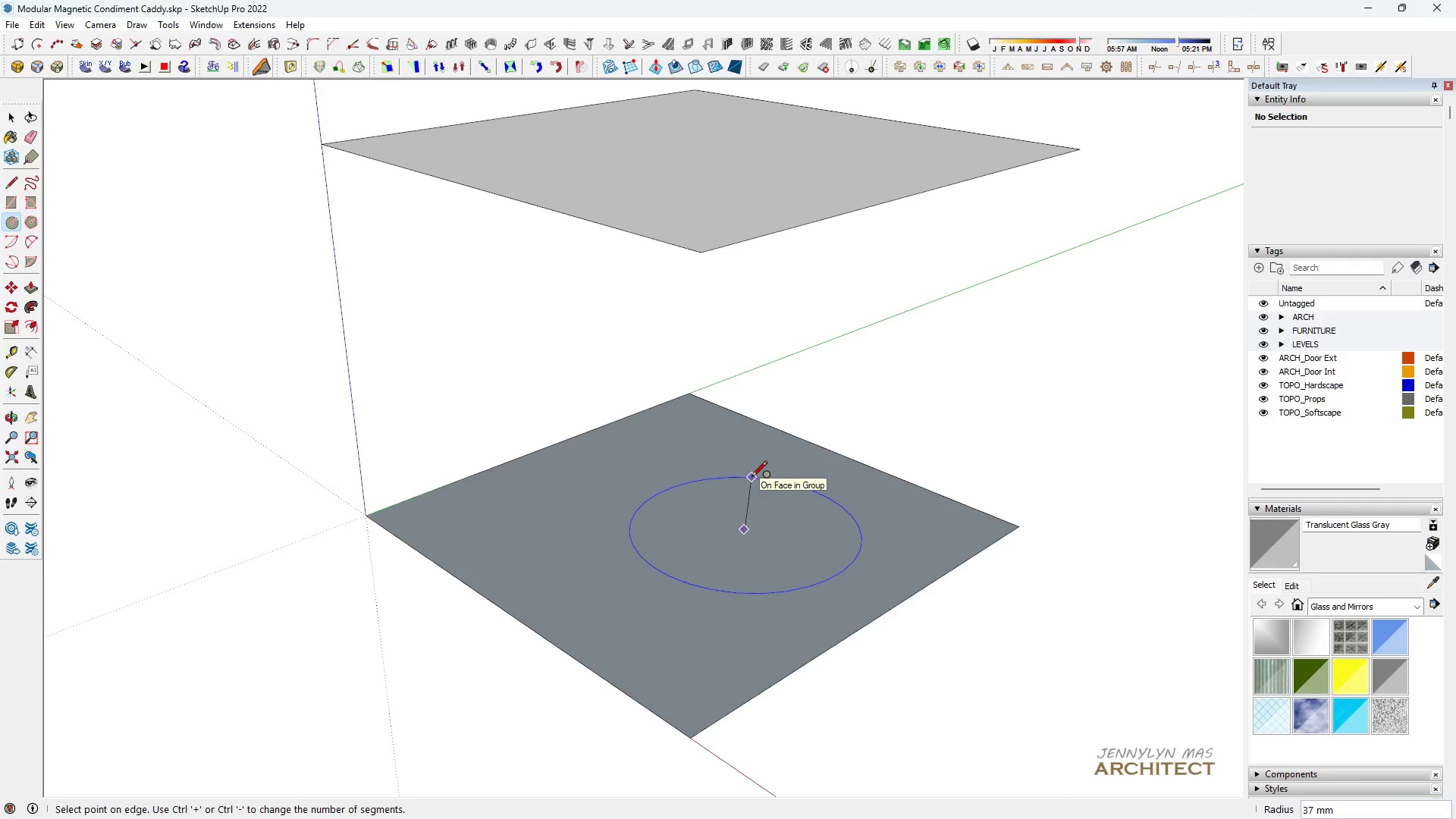 
key(Control+Equal)
 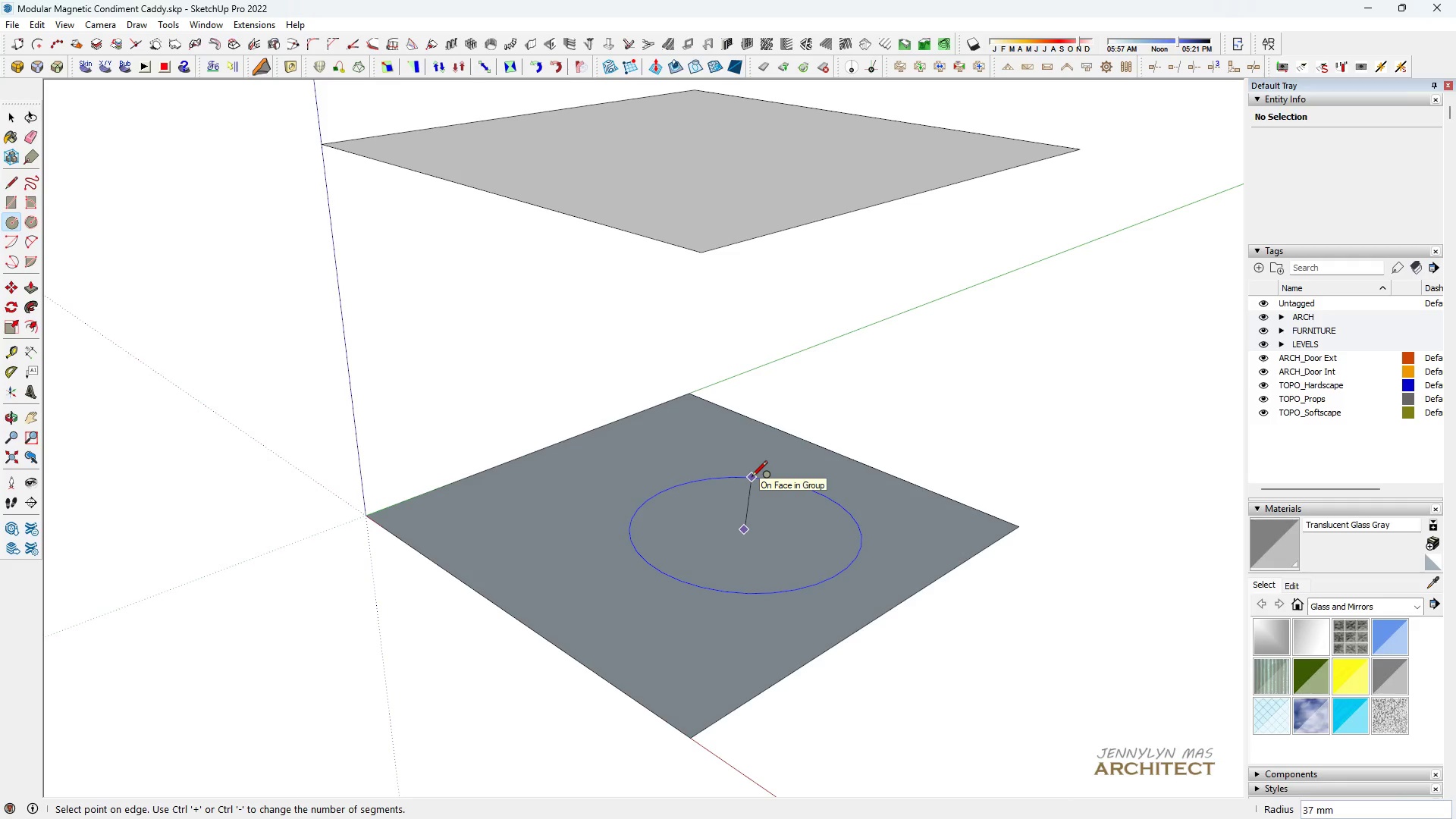 
key(Control+Equal)
 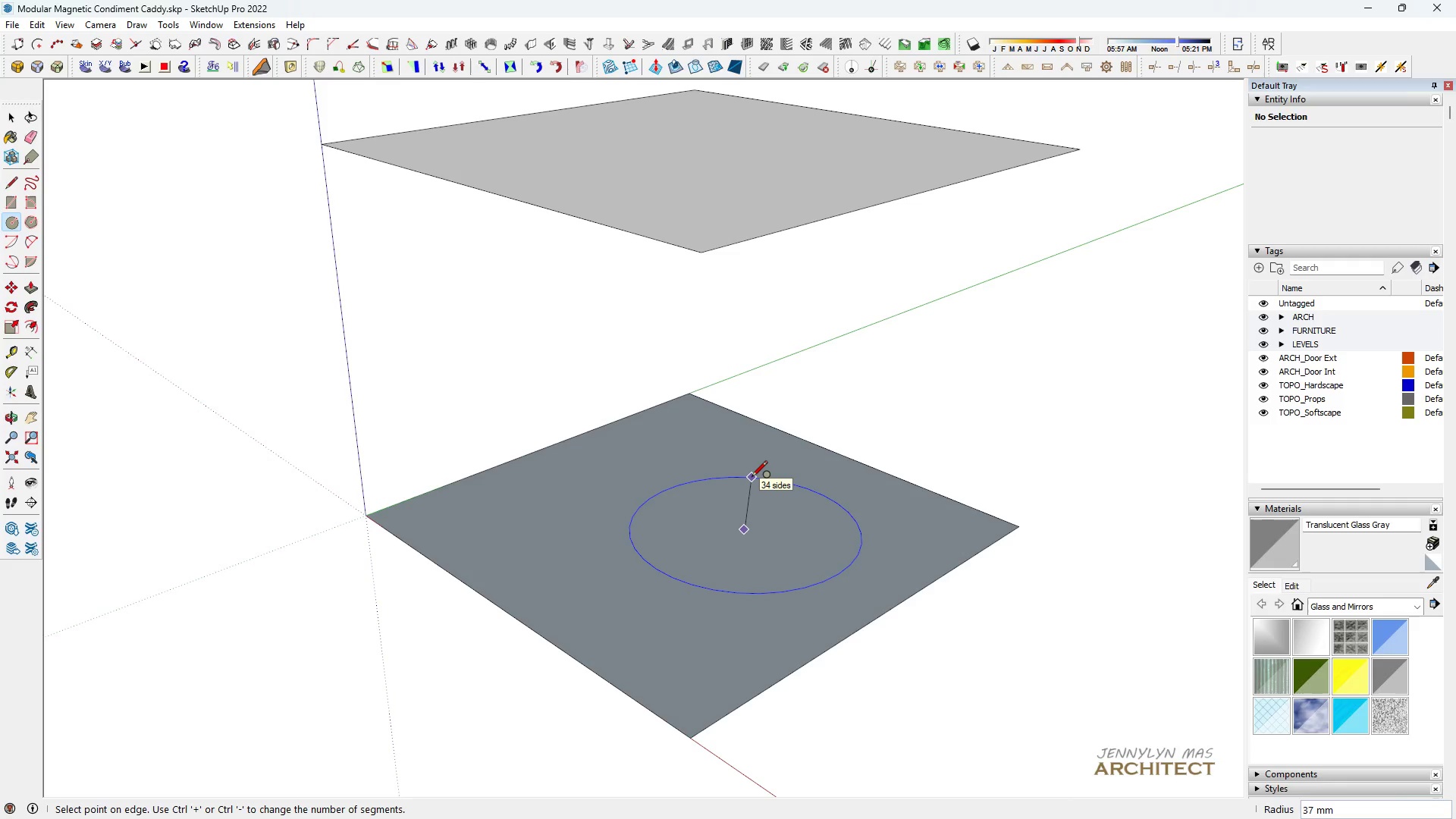 
key(Control+Equal)
 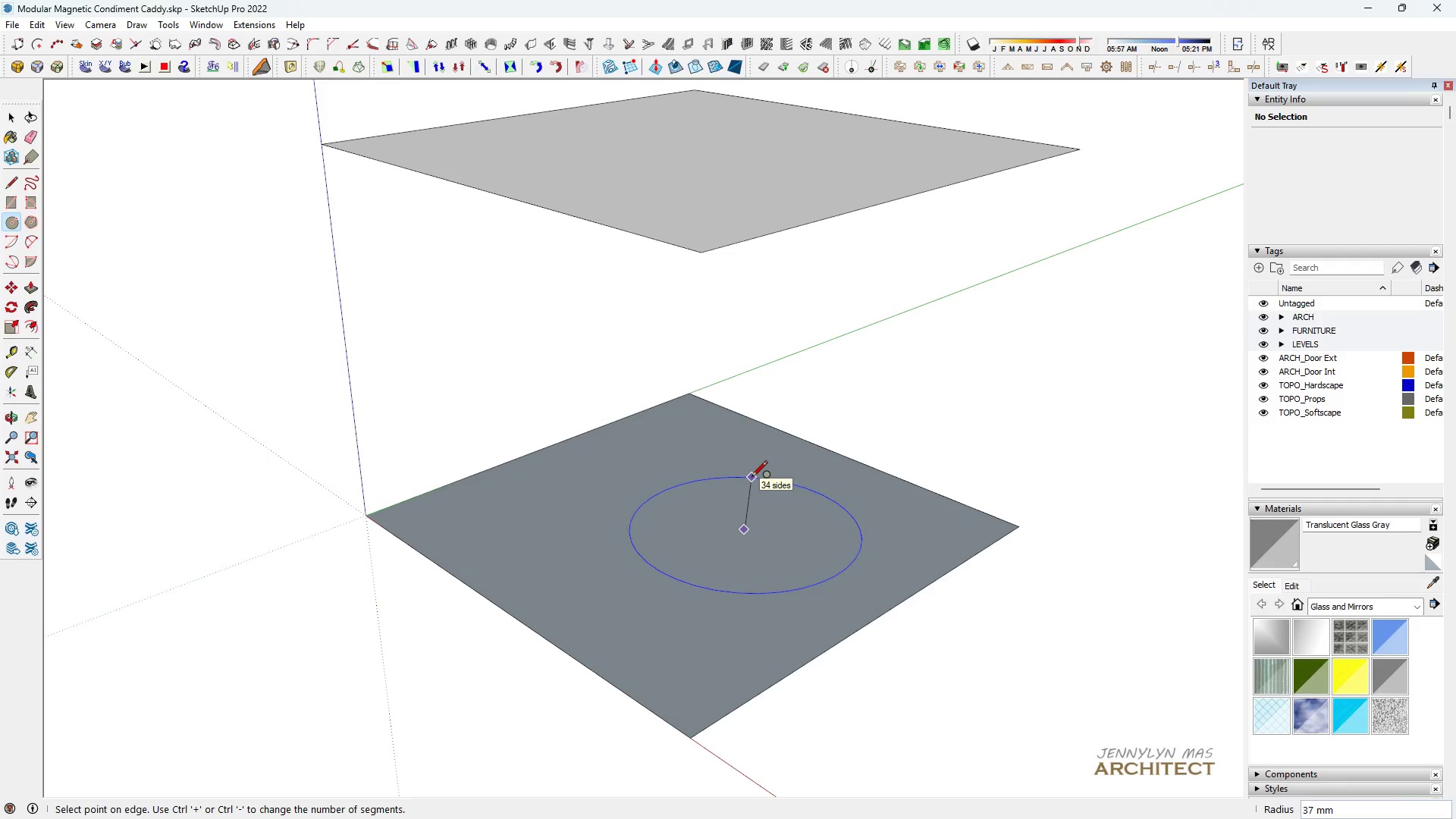 
key(Control+Equal)
 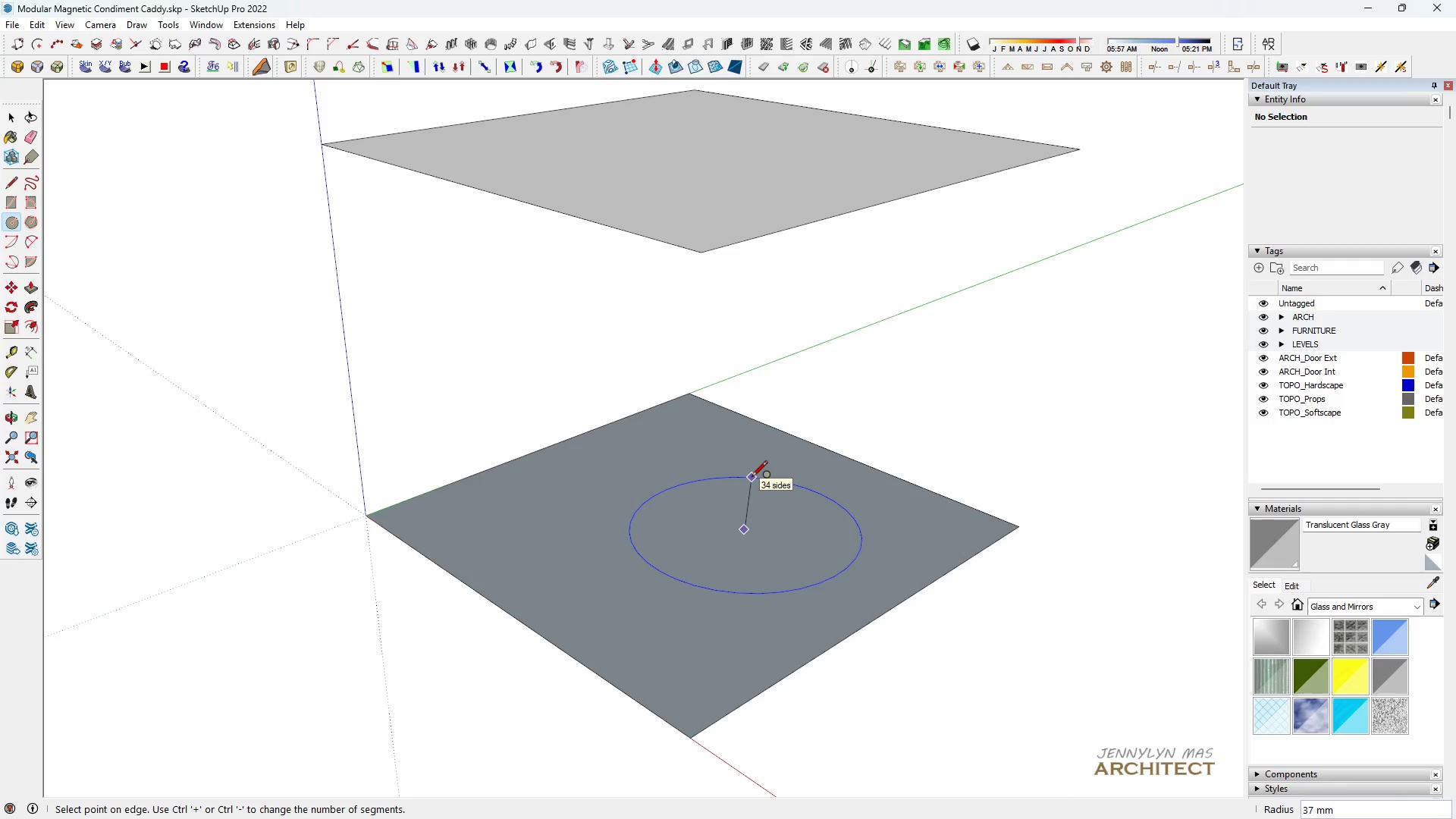 
key(Control+Equal)
 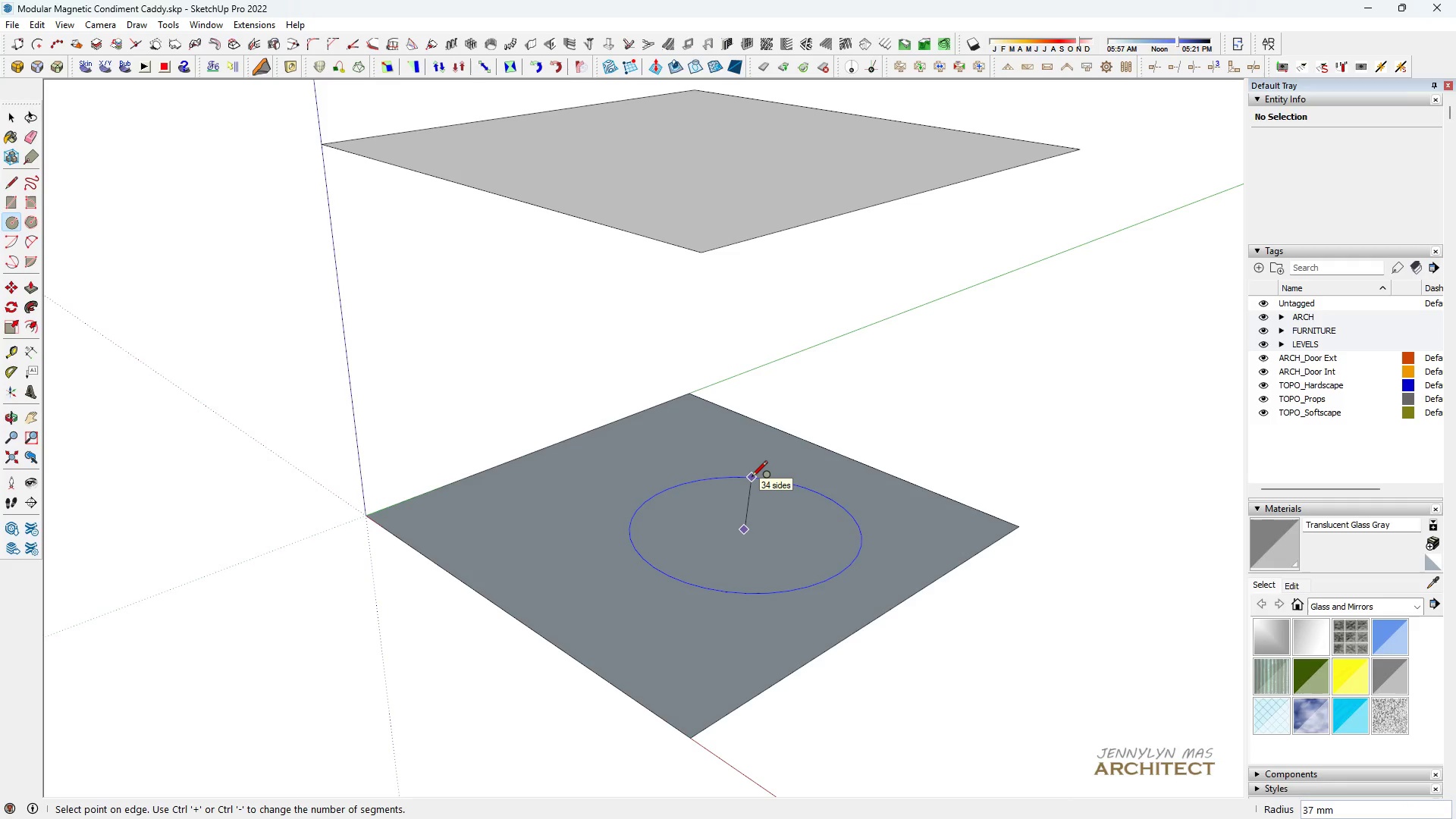 
key(Control+Equal)
 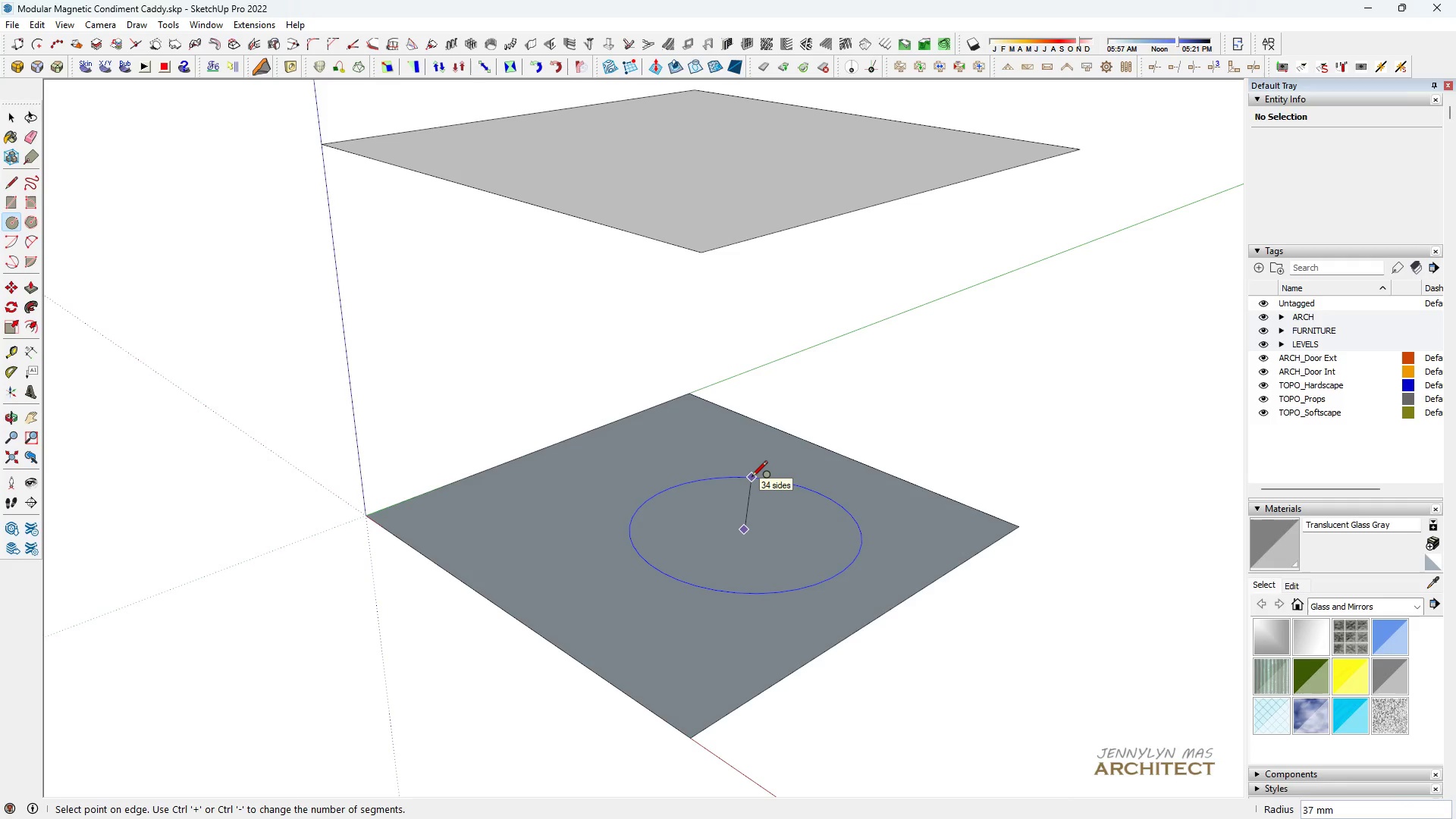 
key(Control+Equal)
 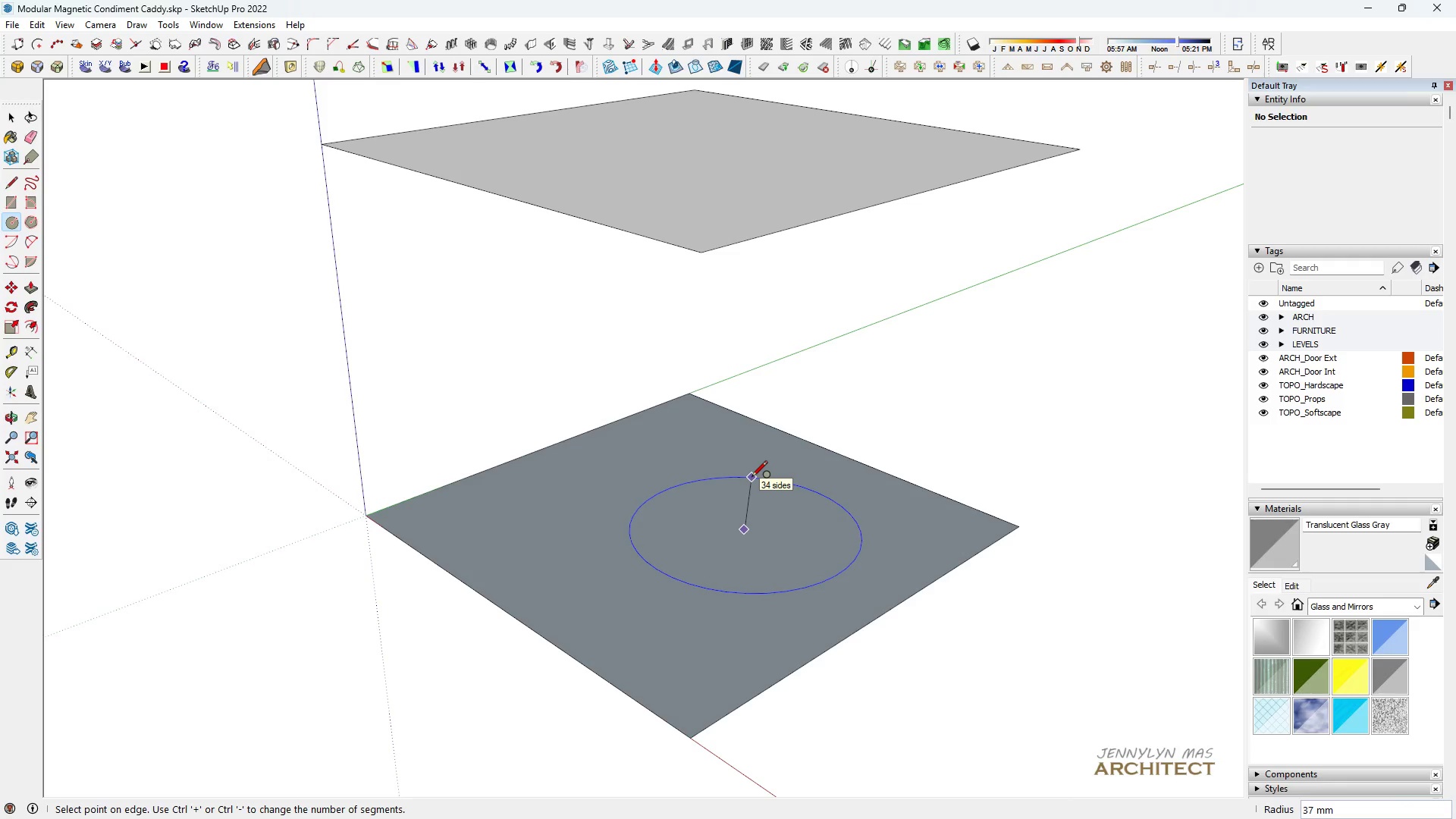 
key(Control+Equal)
 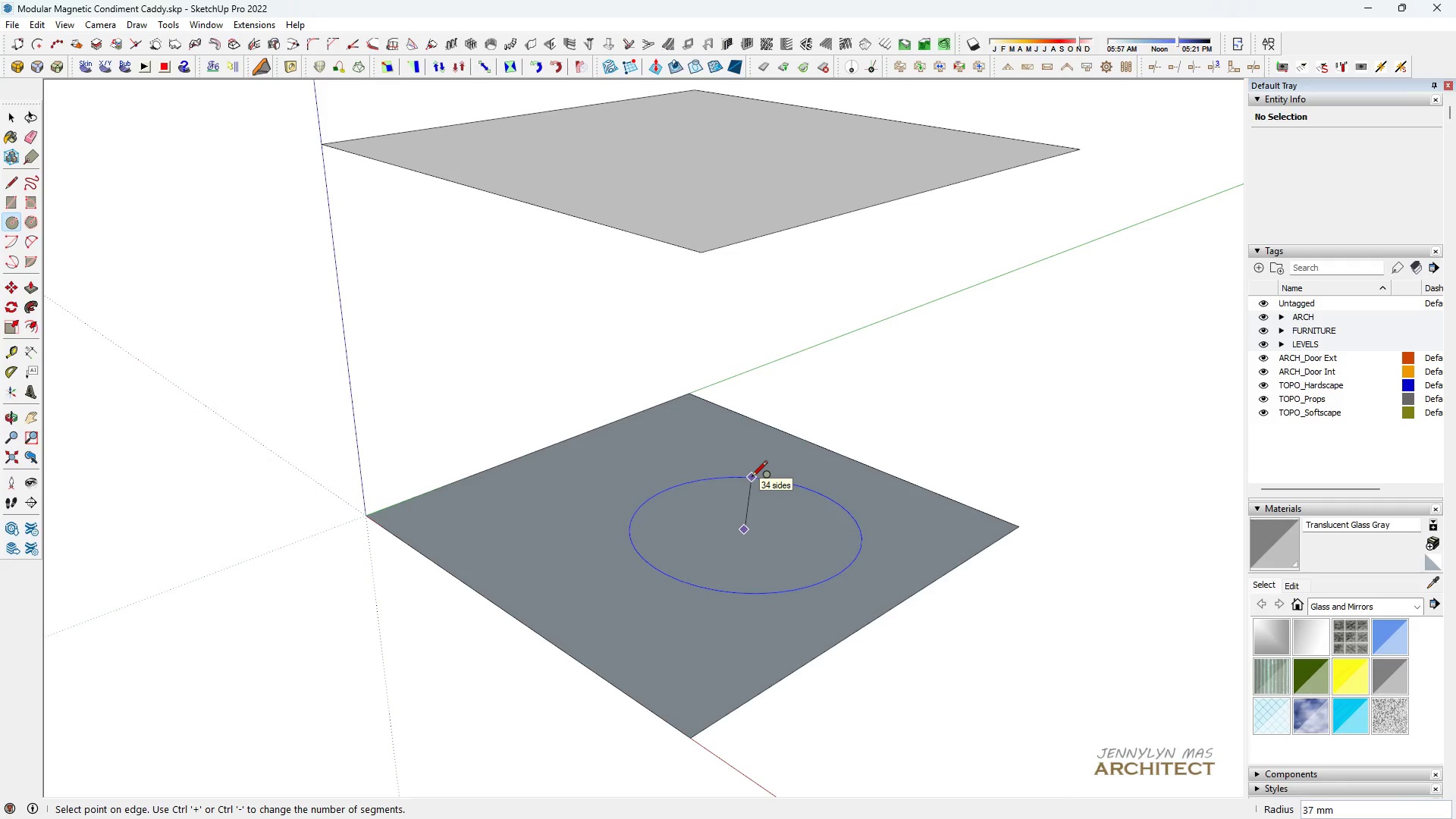 
key(Control+Equal)
 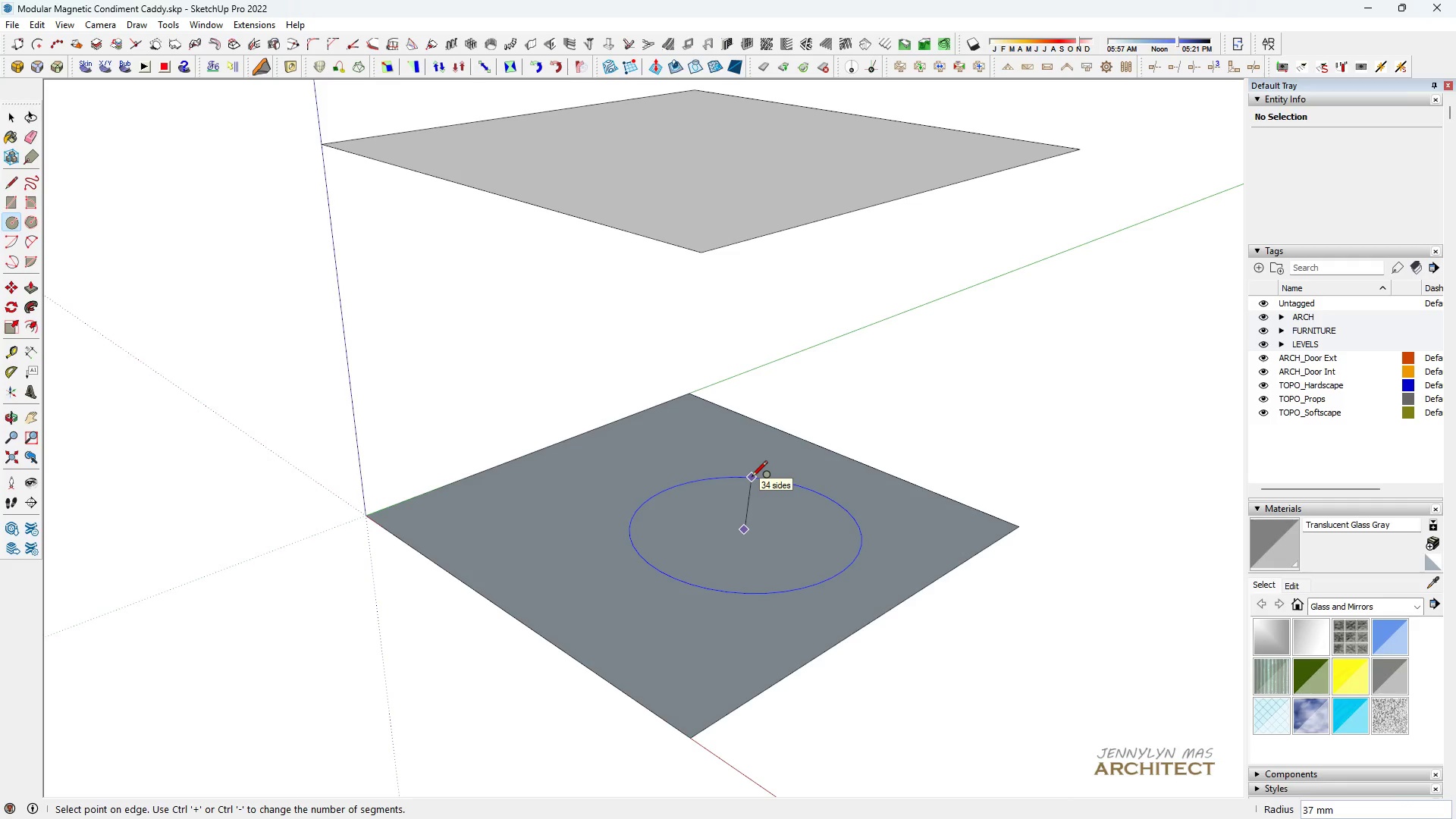 
key(Control+Equal)
 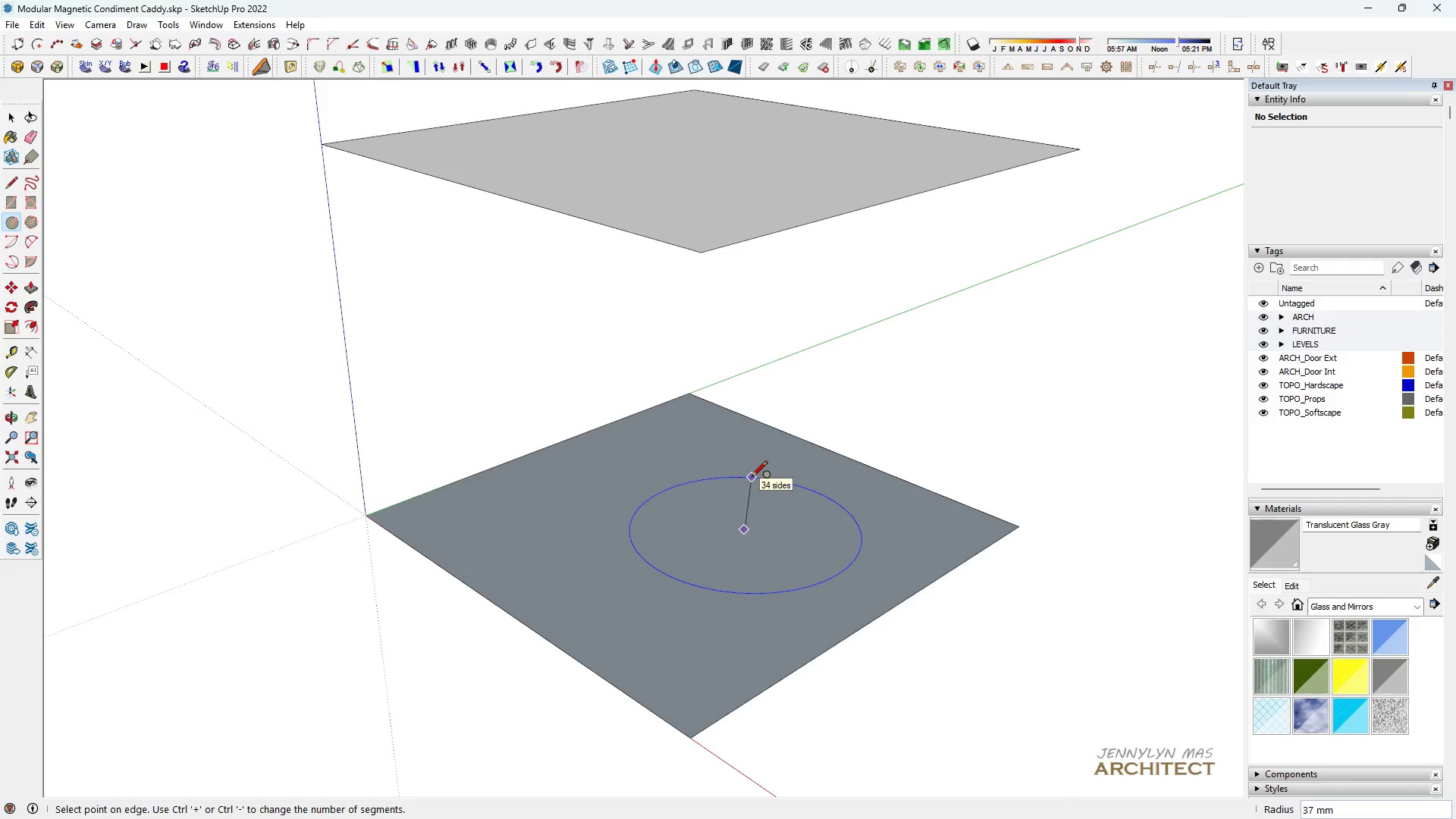 
key(Control+Equal)
 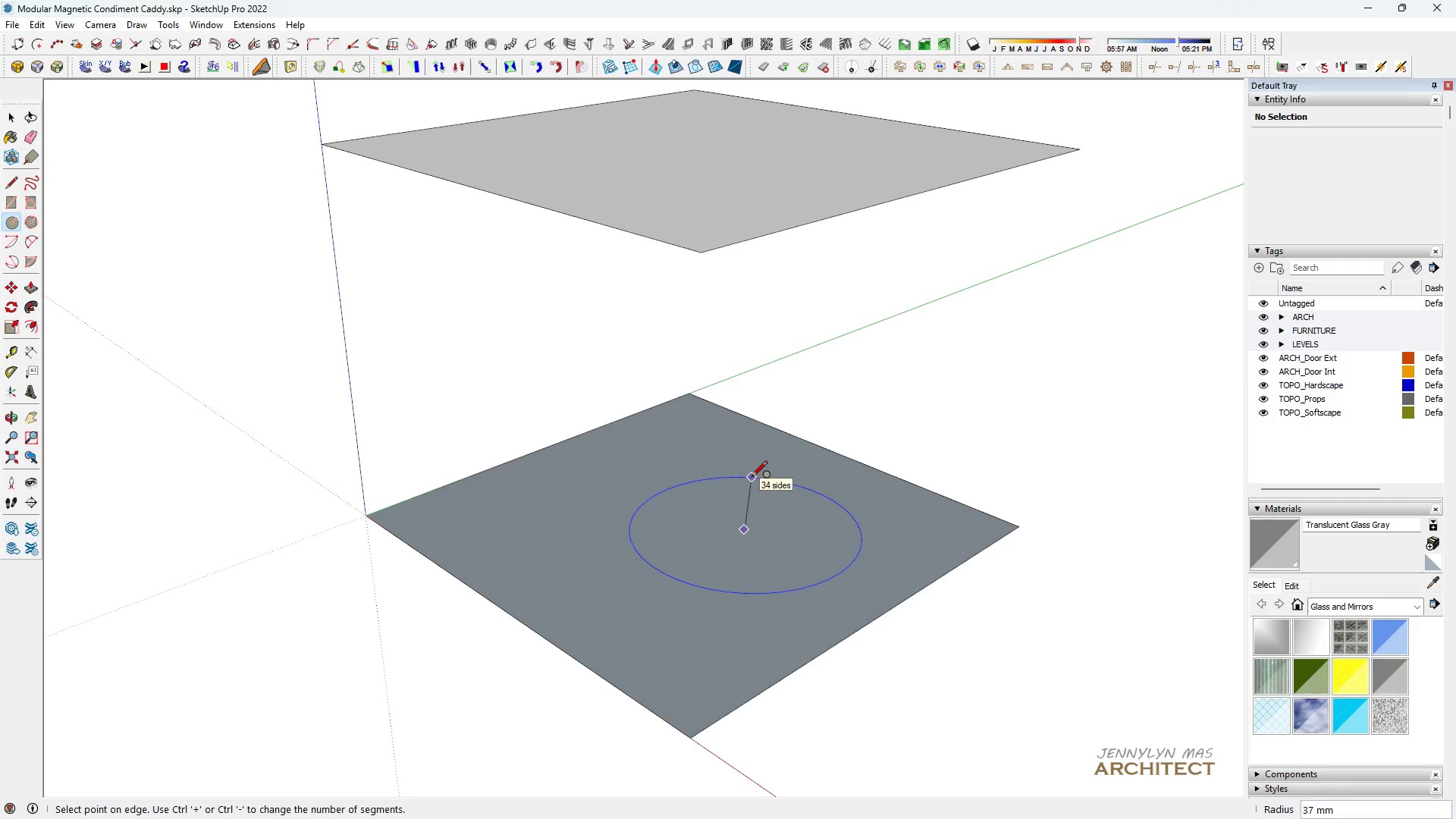 
key(Control+Equal)
 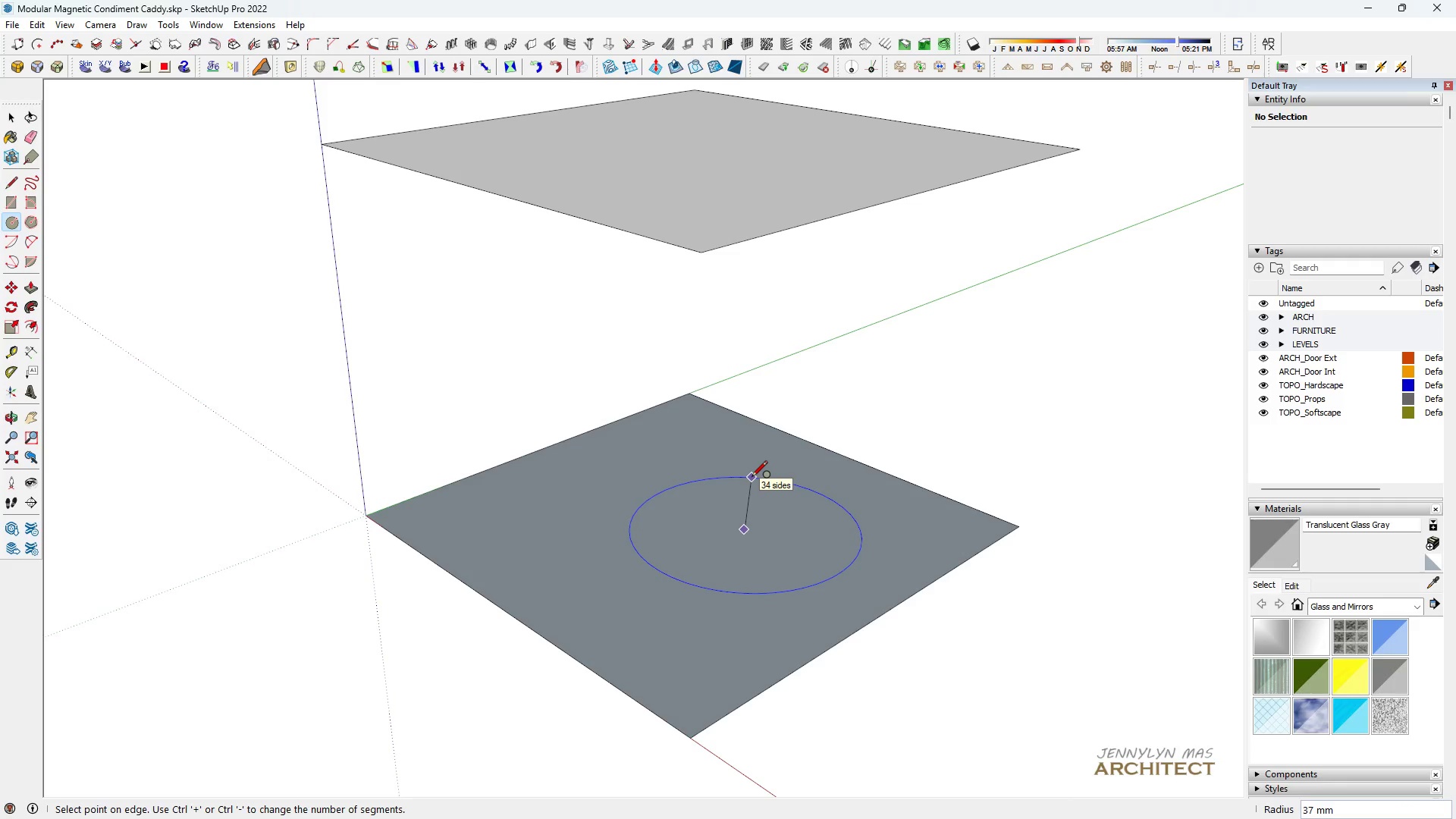 
key(Control+Equal)
 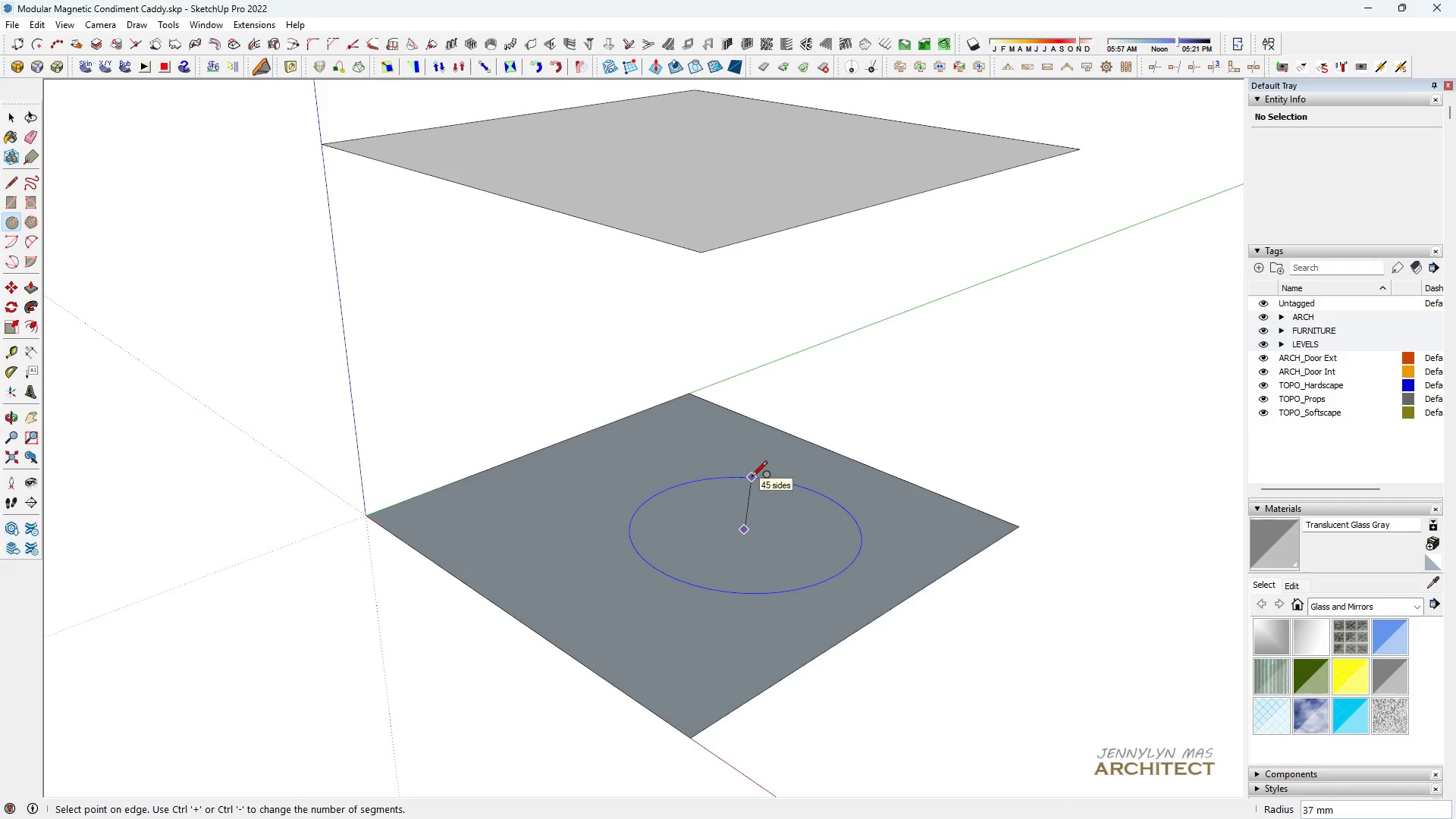 
key(Control+Equal)
 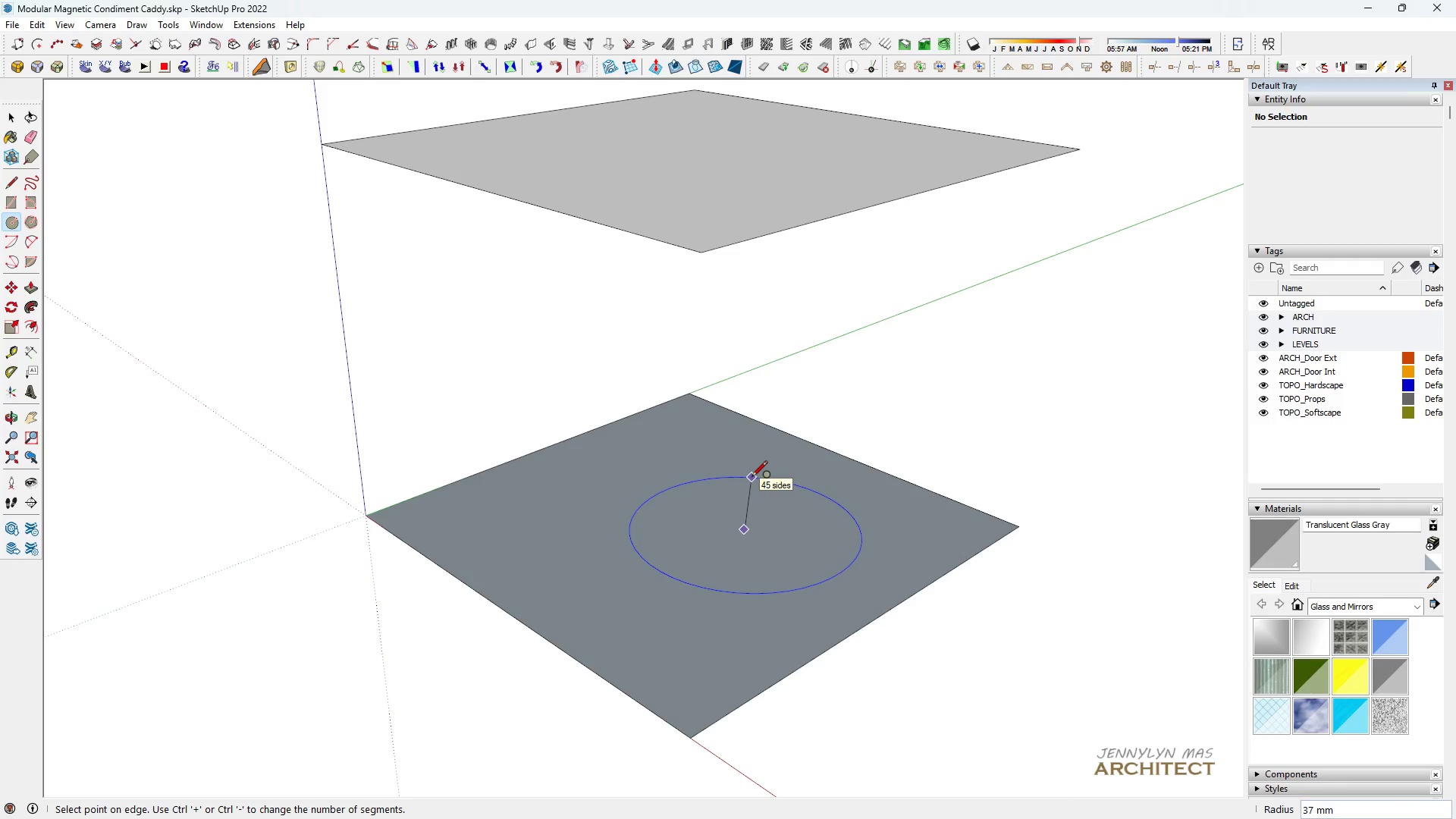 
key(Control+Equal)
 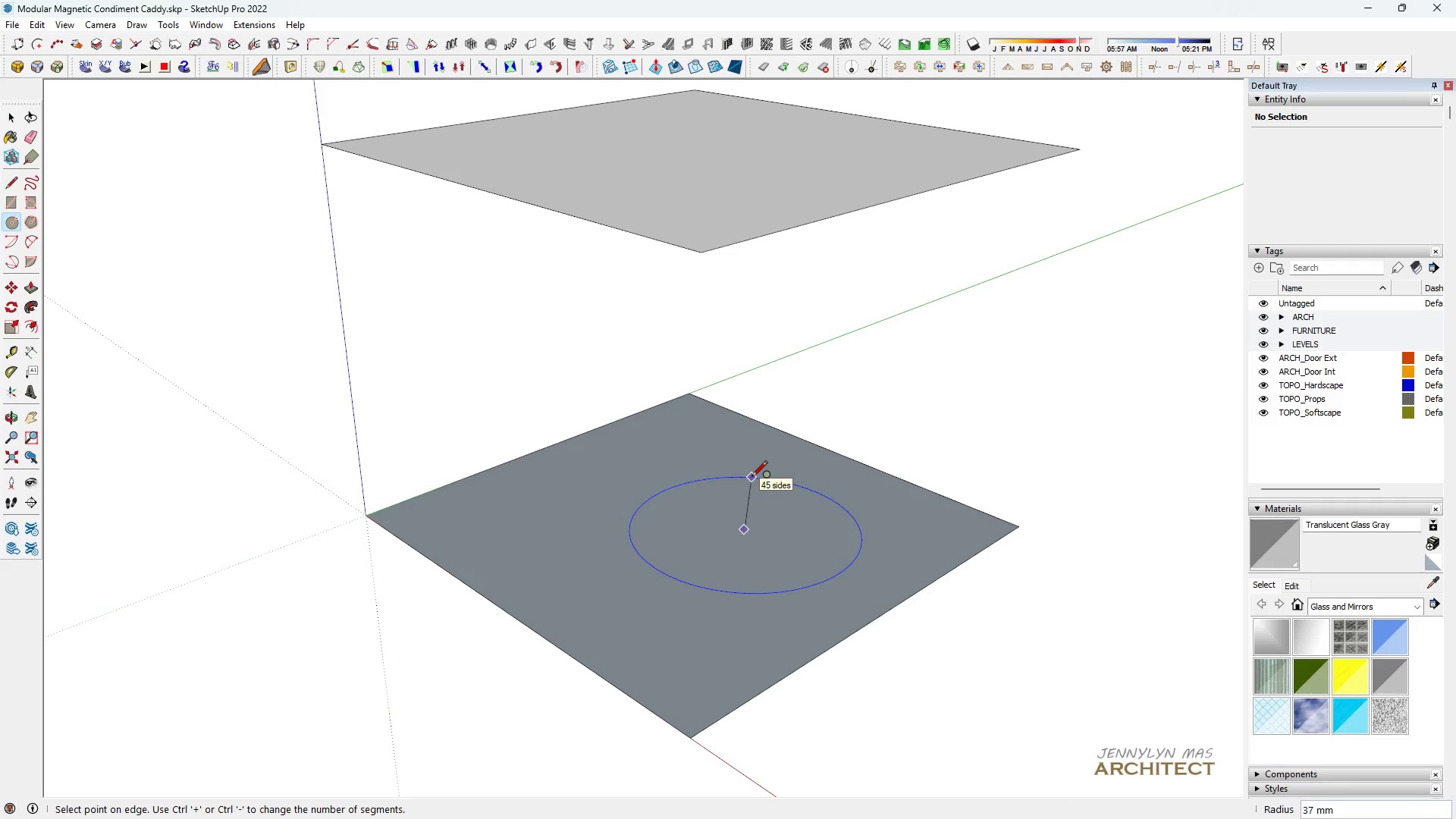 
key(Control+Equal)
 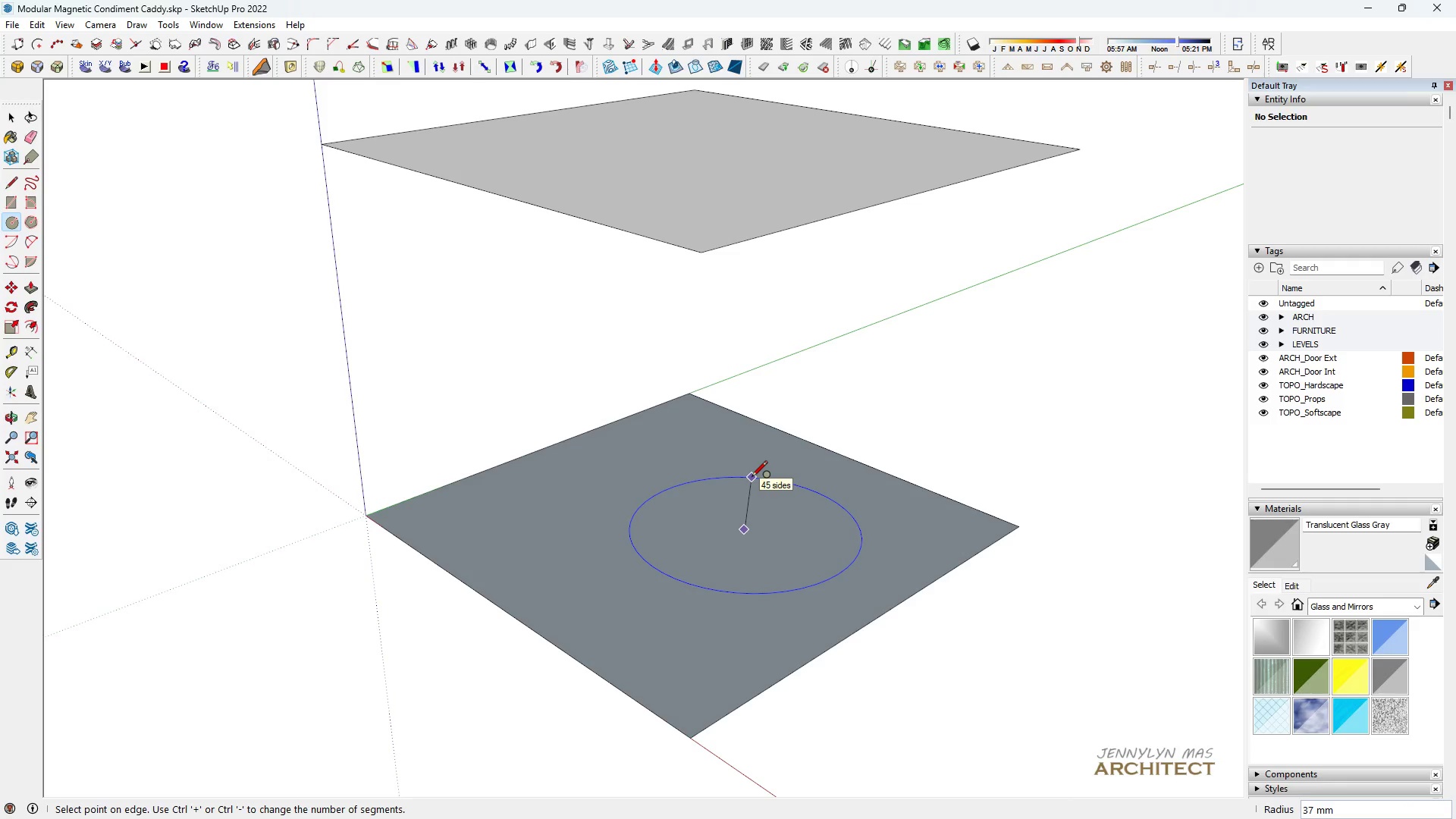 
key(Control+Equal)
 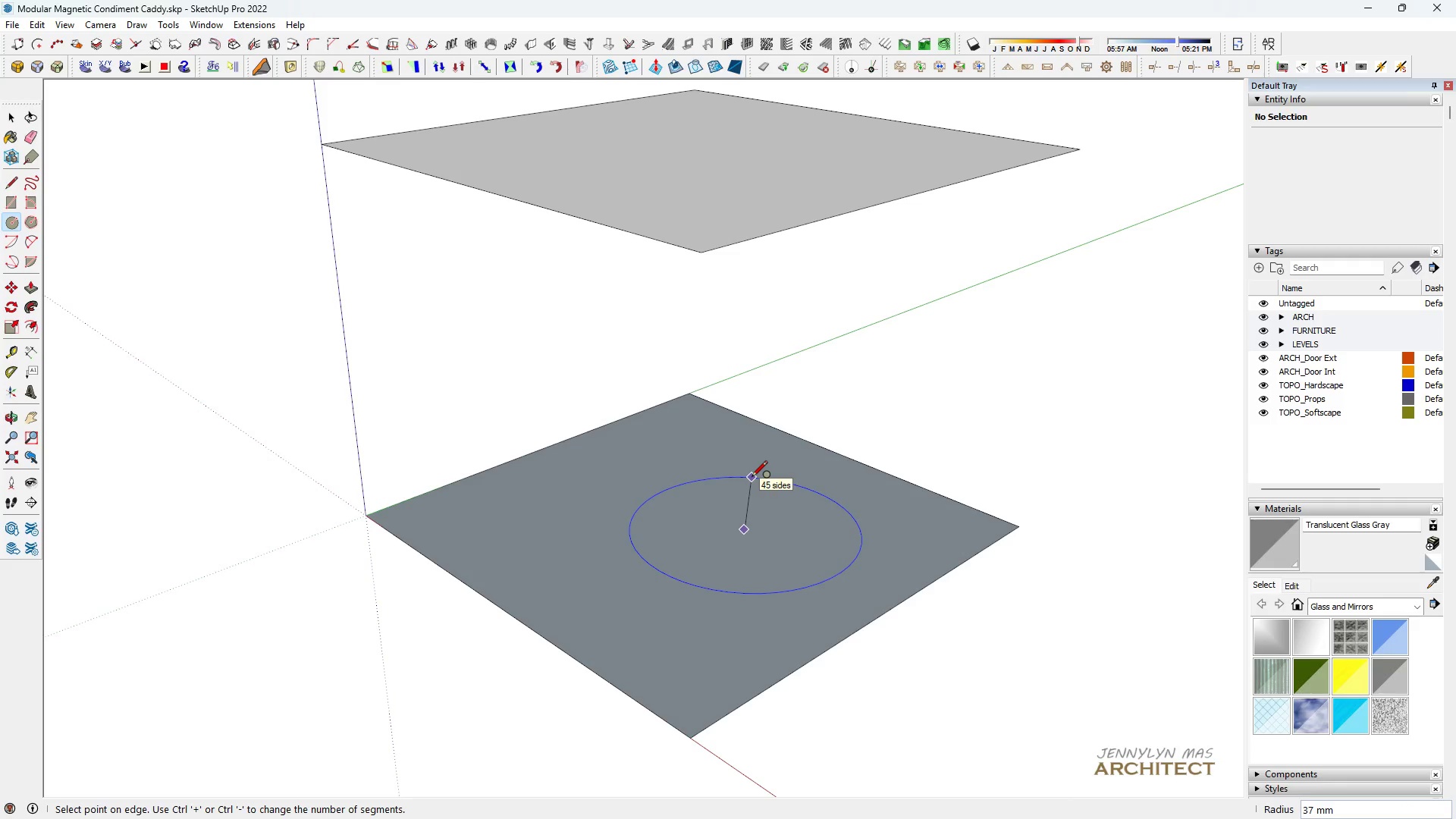 
key(Control+Equal)
 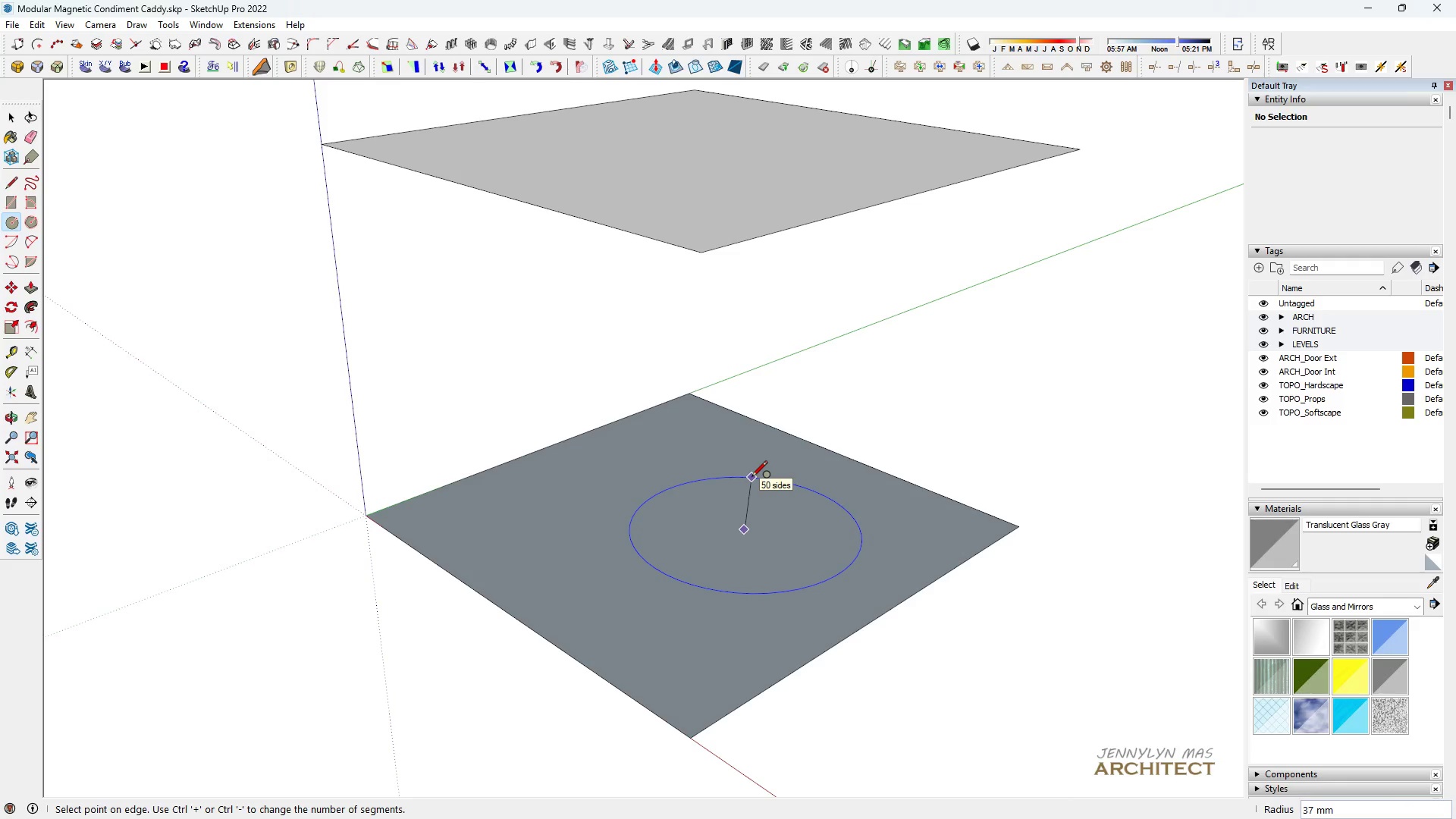 
key(Control+Equal)
 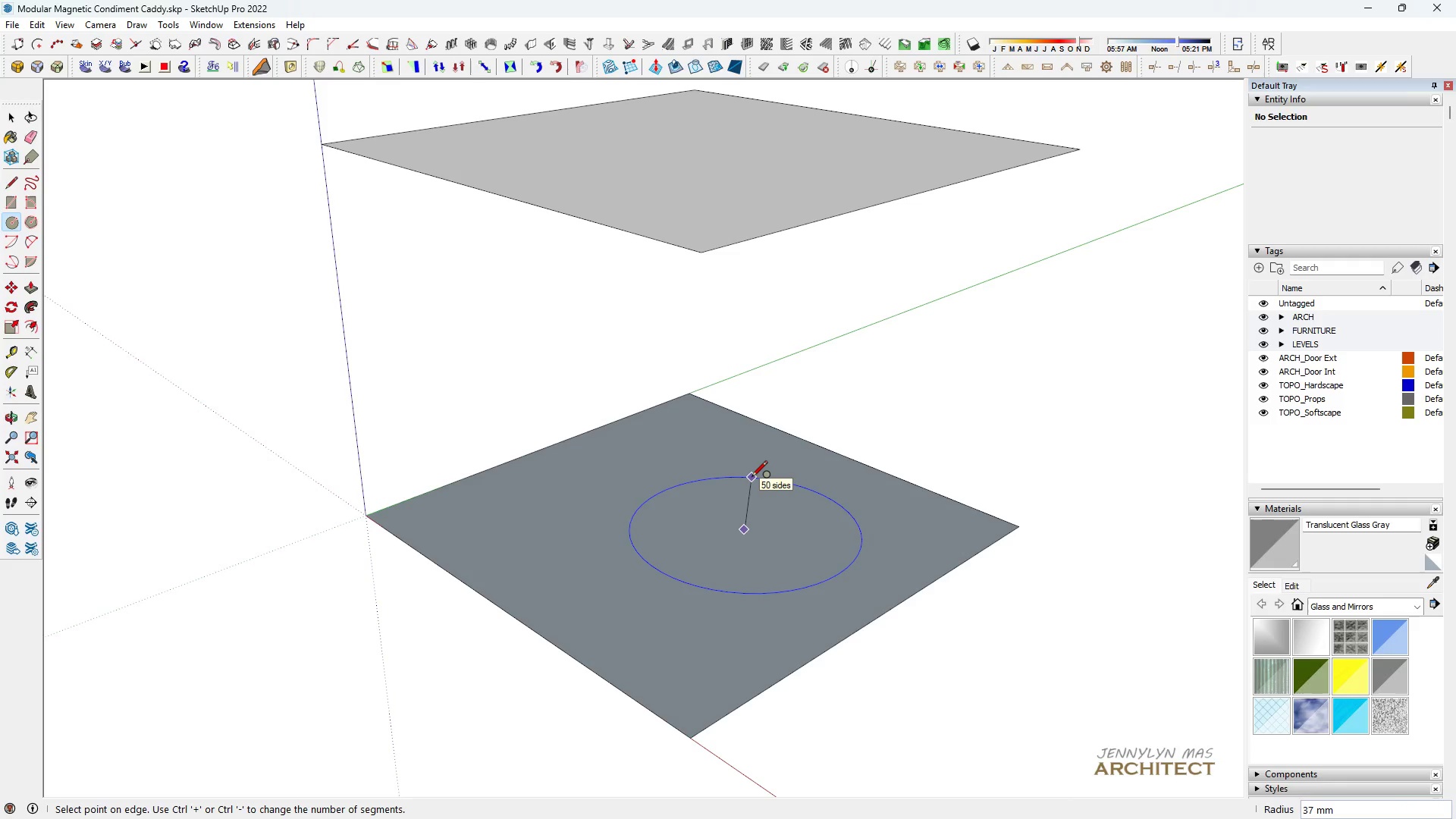 
key(Control+Equal)
 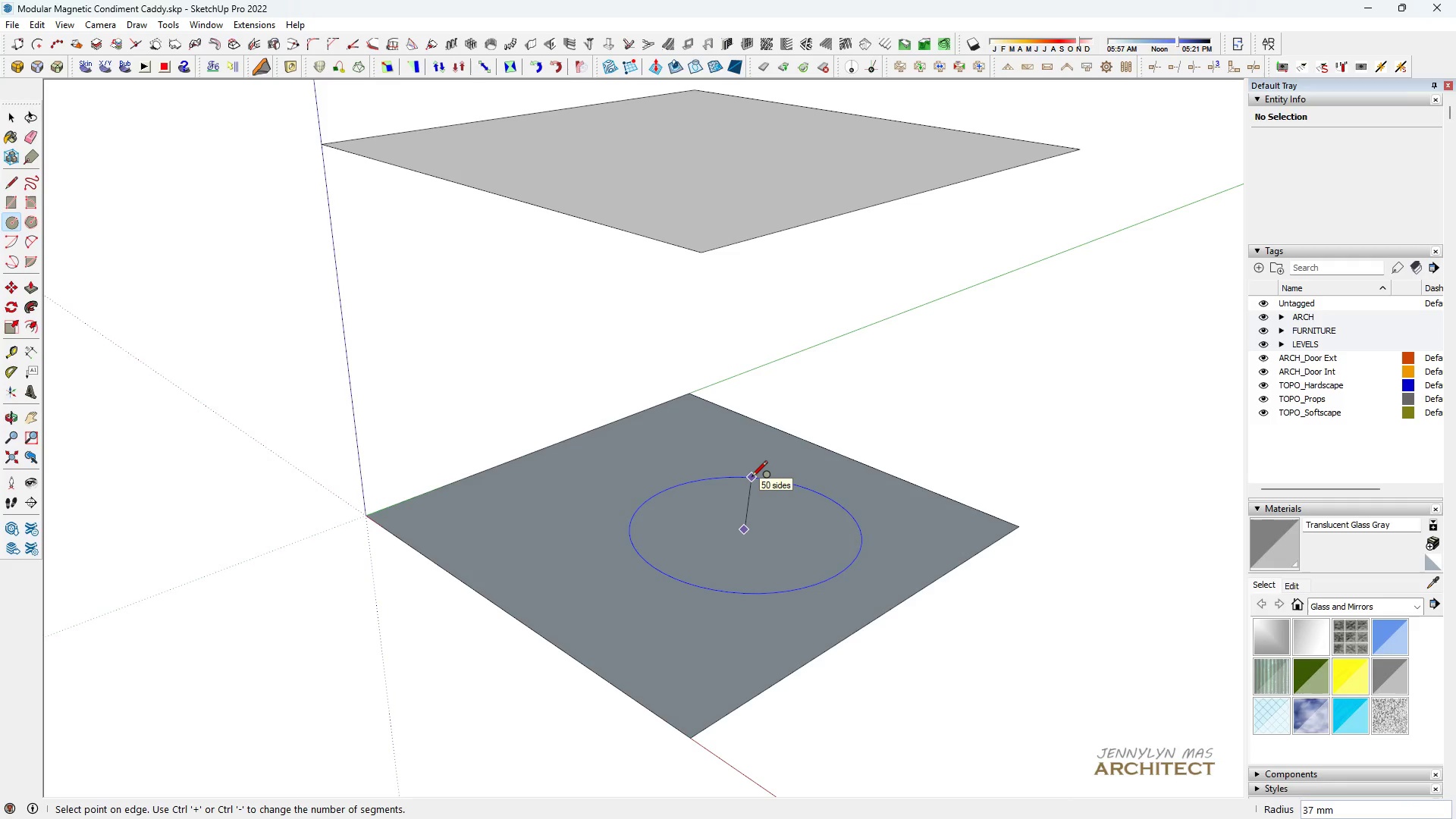 
key(Control+Equal)
 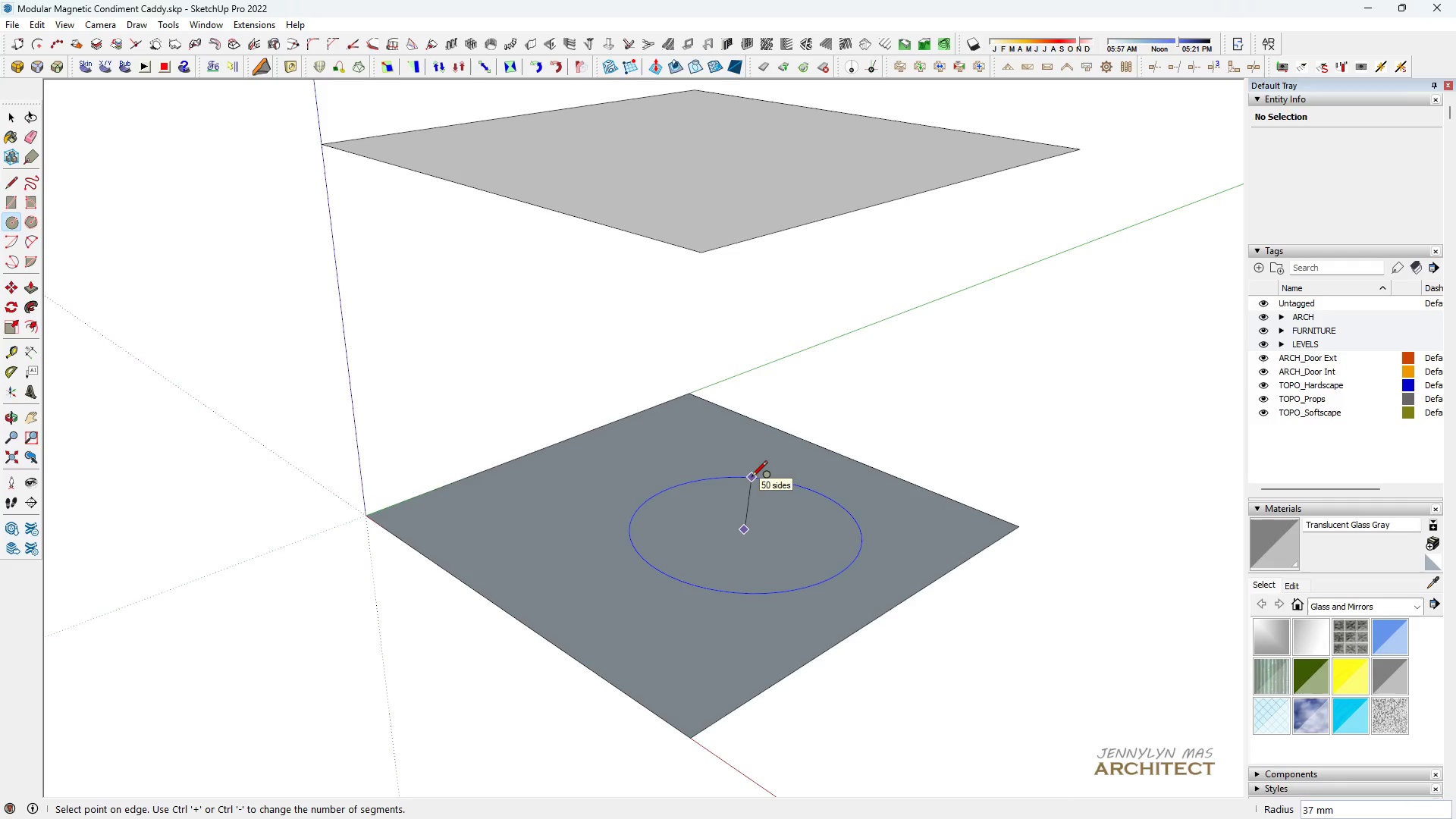 
key(Control+Equal)
 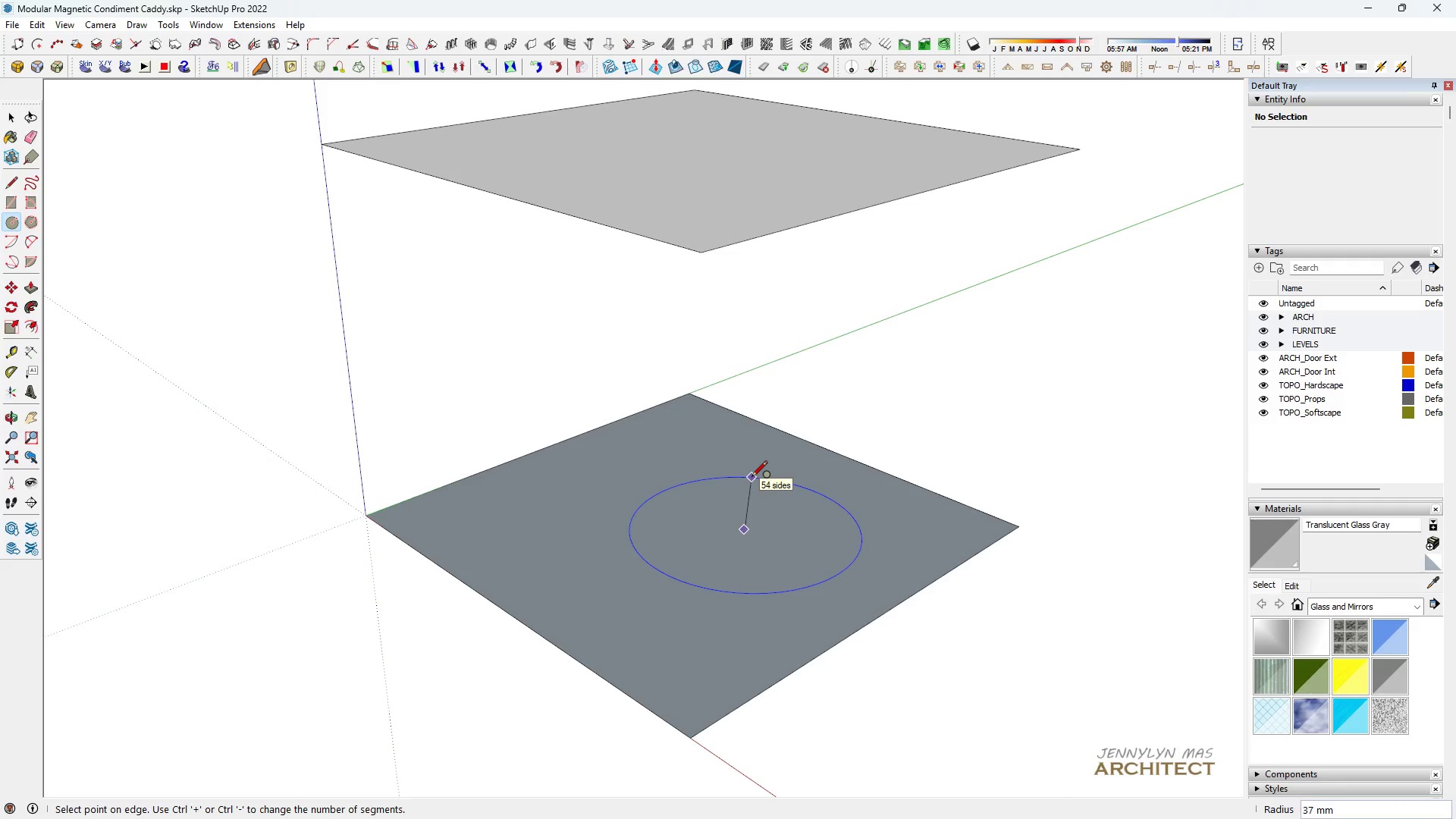 
key(Control+Equal)
 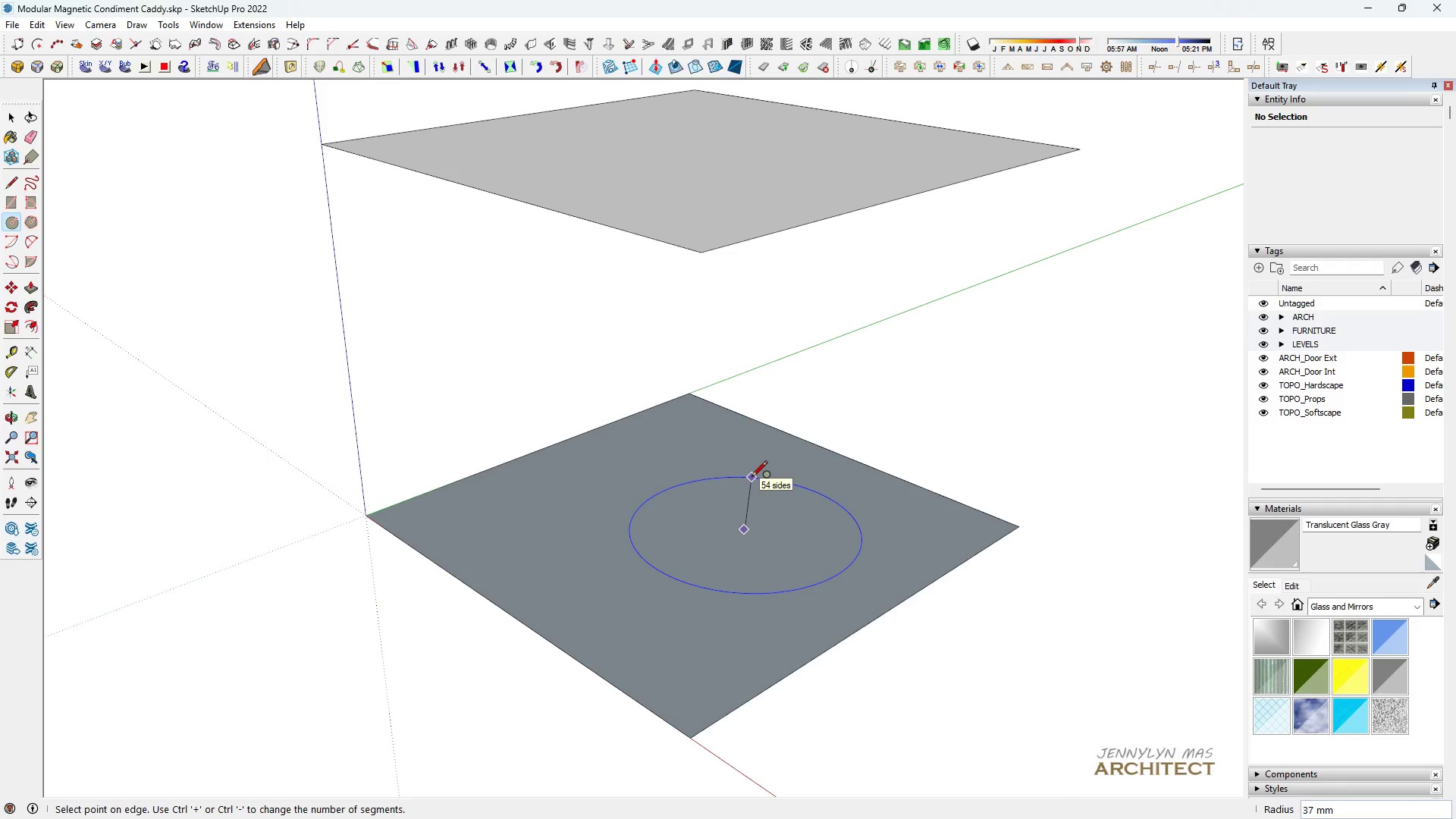 
key(Control+Equal)
 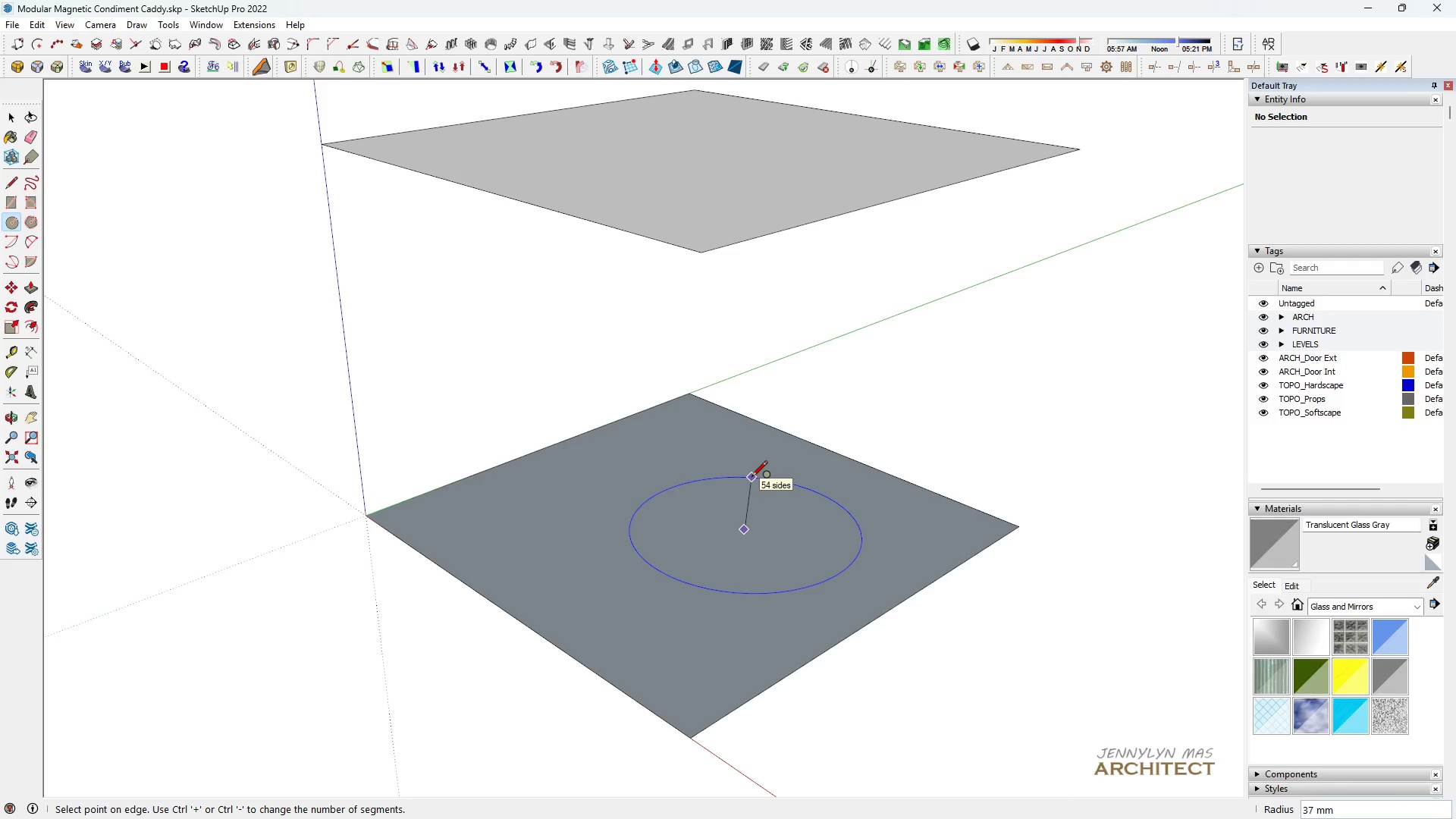 
key(Control+Equal)
 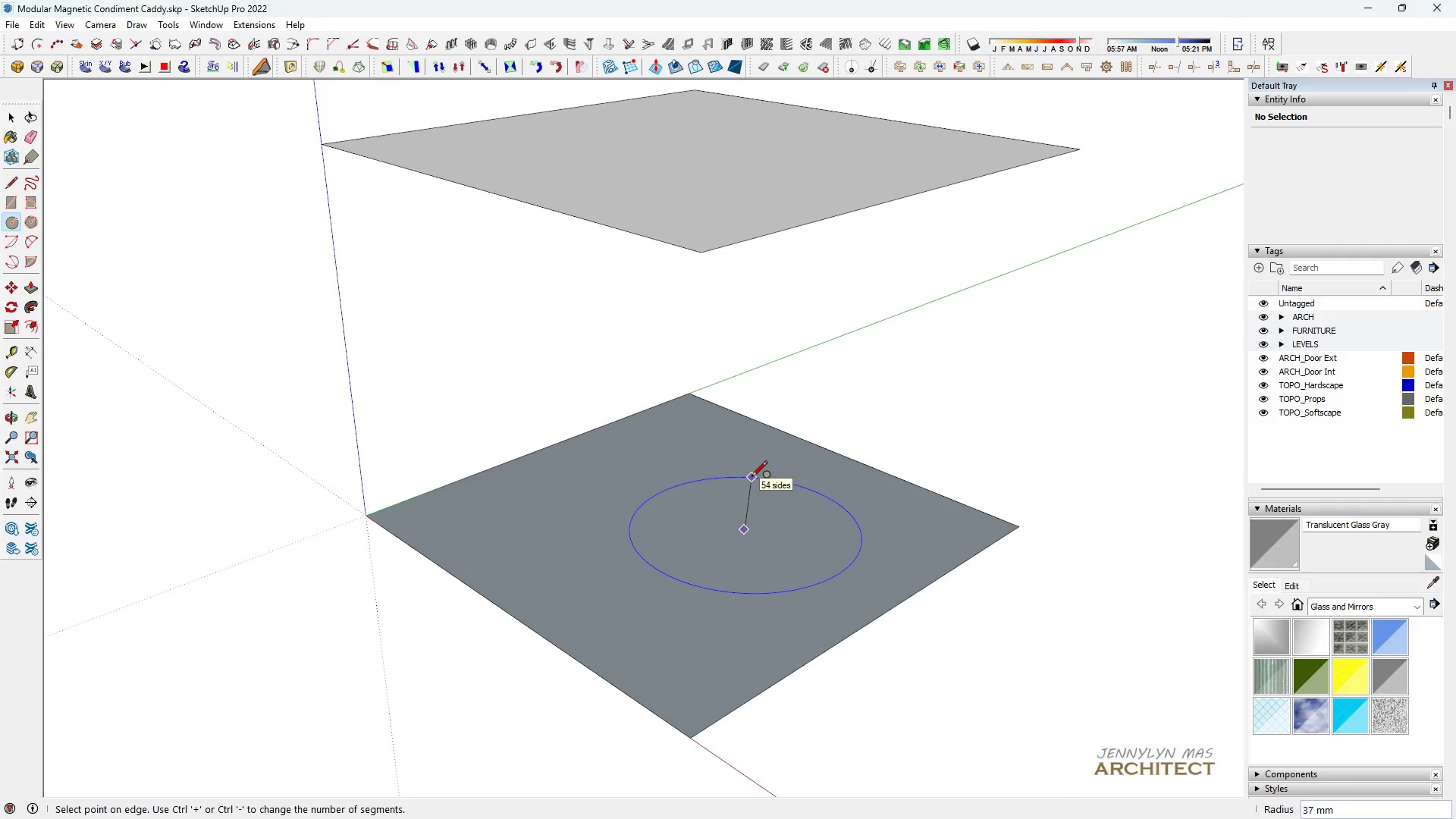 
key(Control+Equal)
 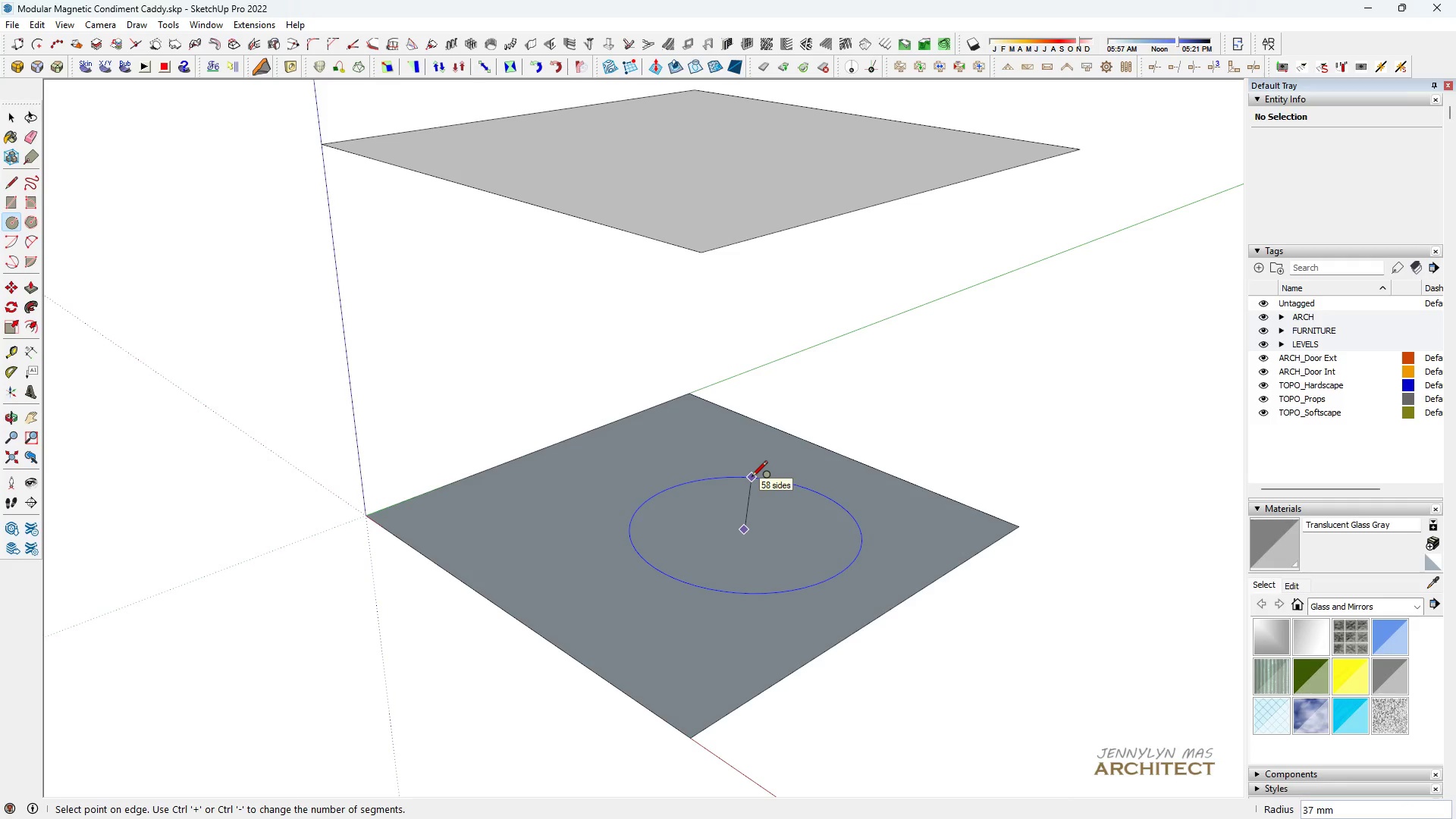 
key(Control+Equal)
 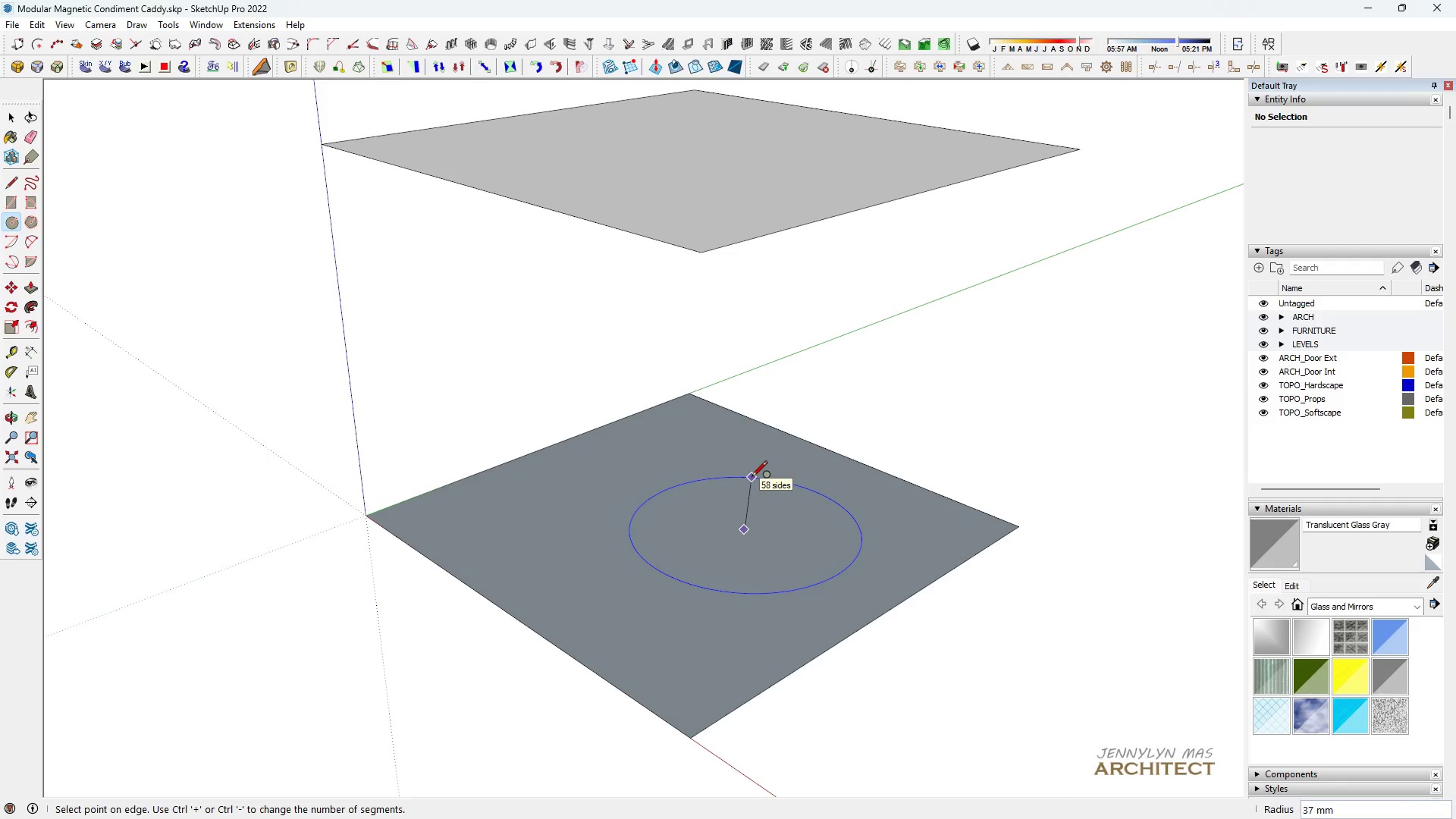 
key(Control+Equal)
 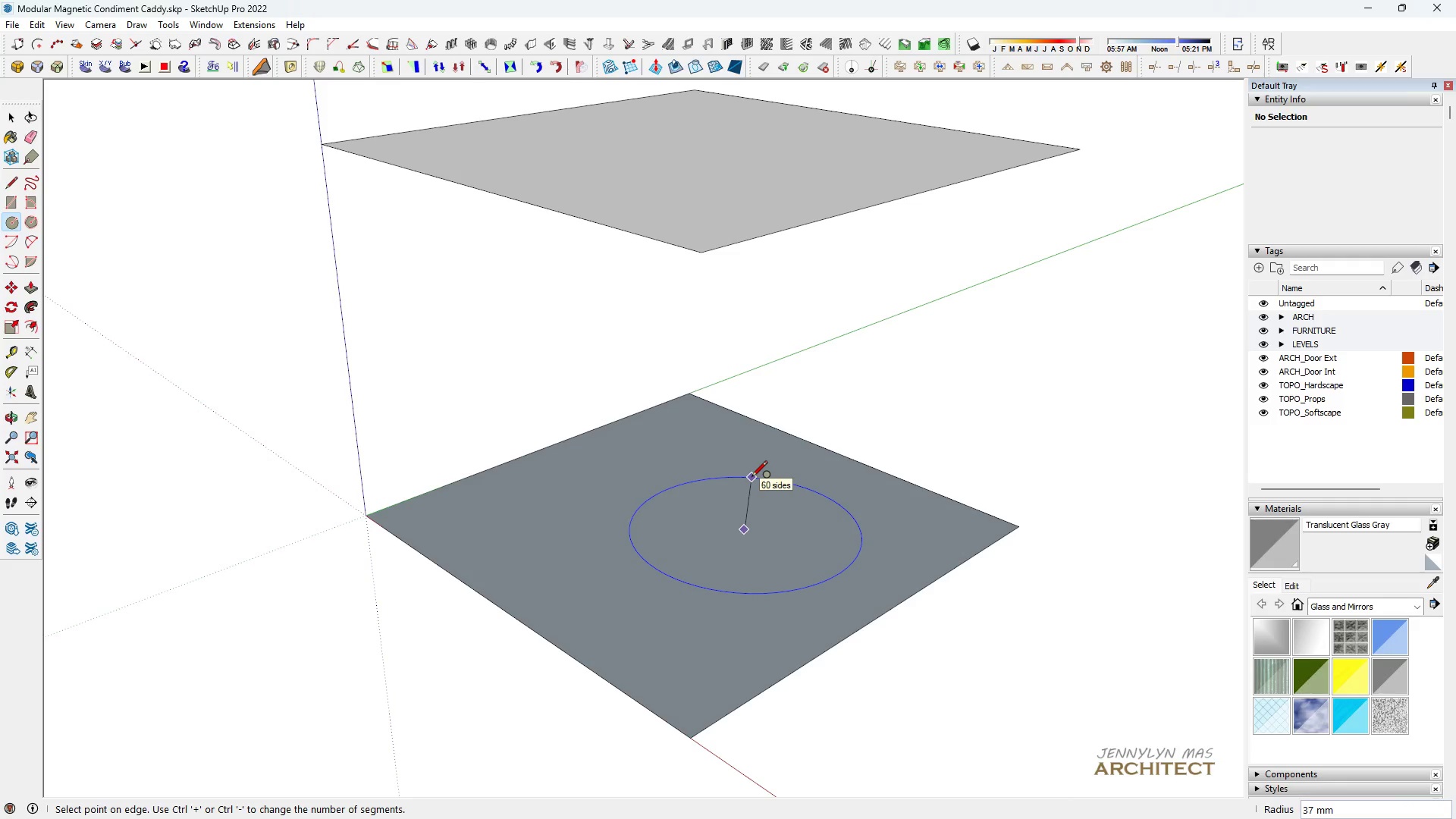 
key(Control+Equal)
 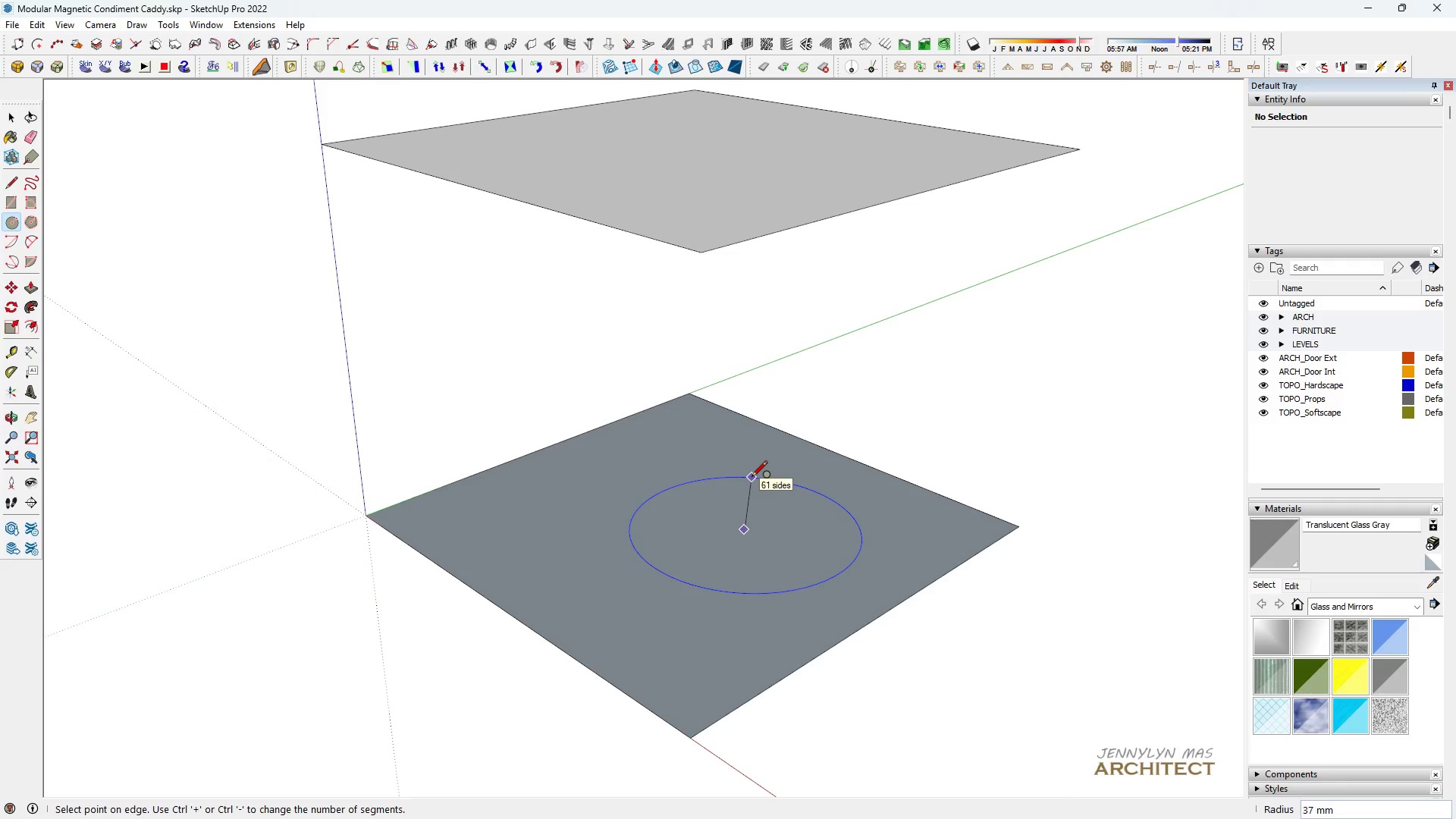 
type(30)
 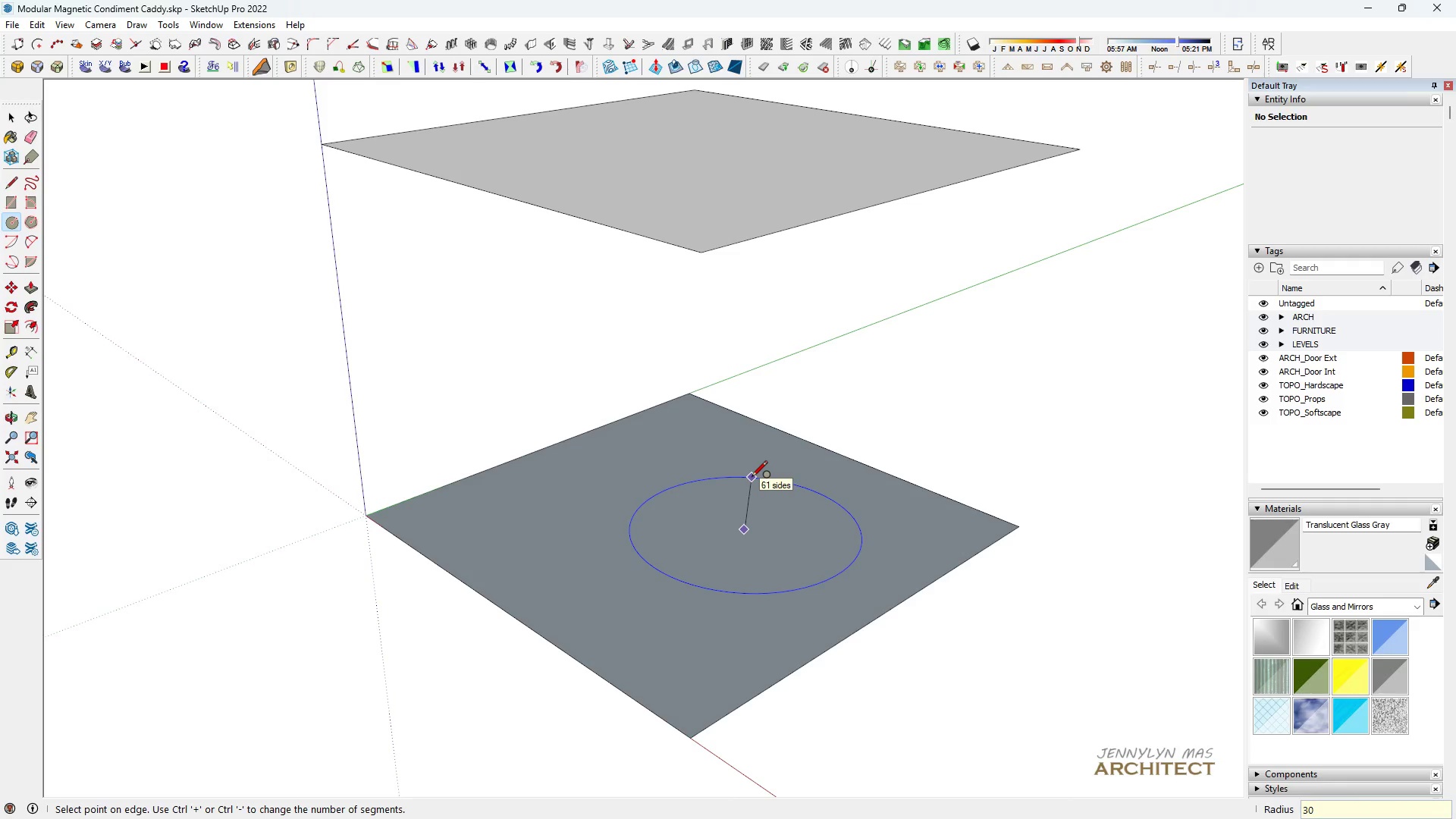 
key(Enter)
 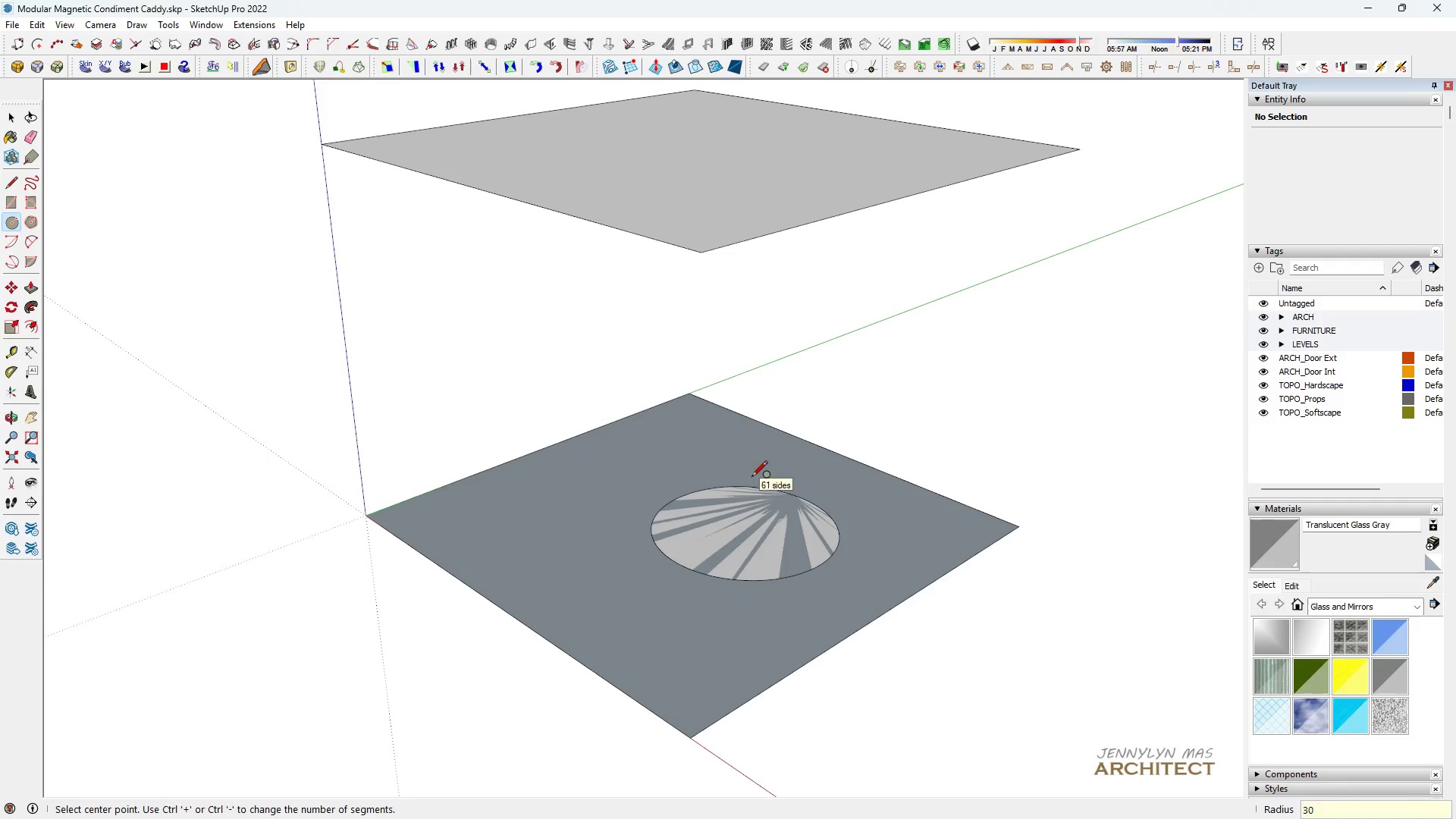 
key(Space)
 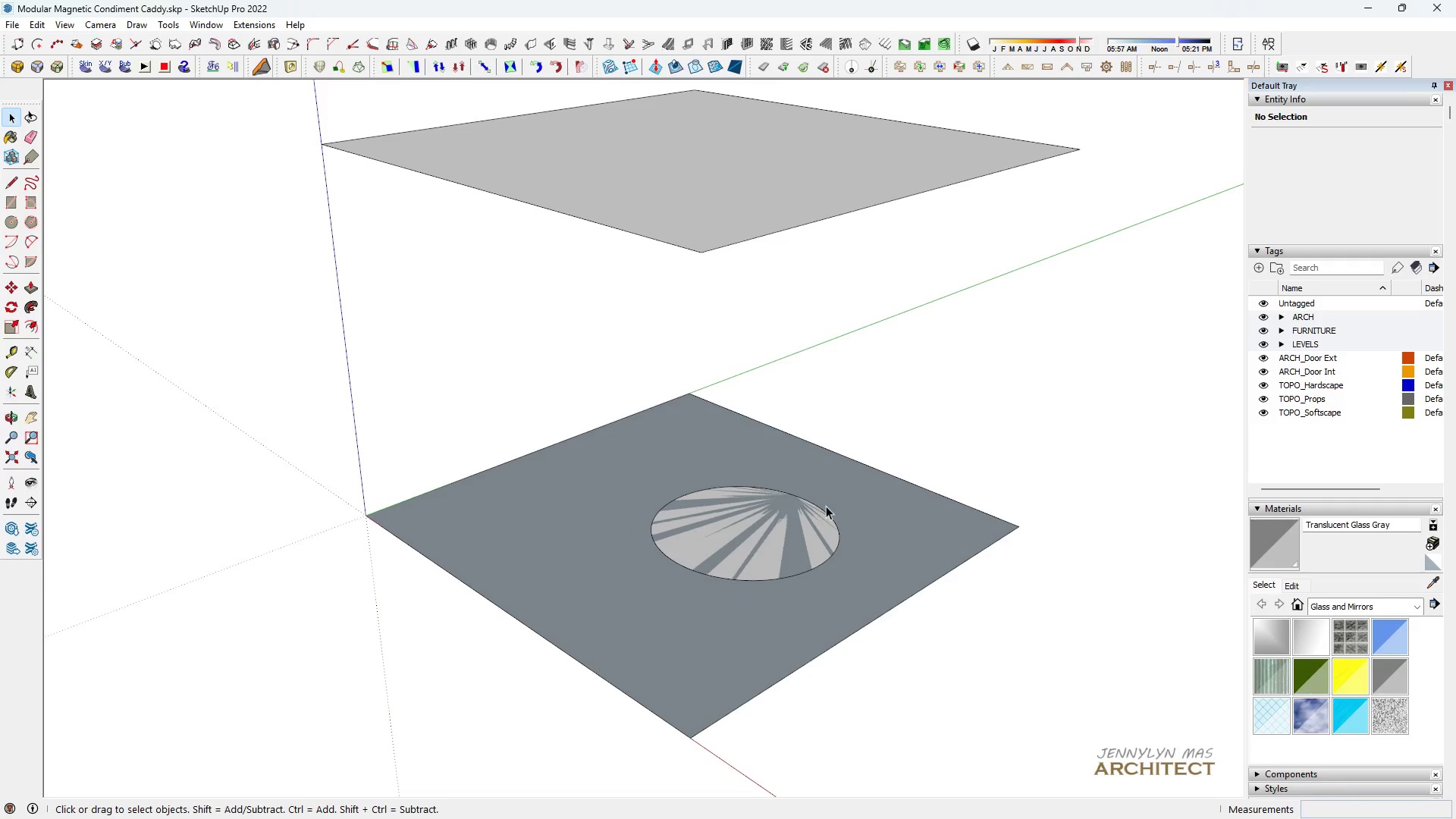 
left_click([803, 528])
 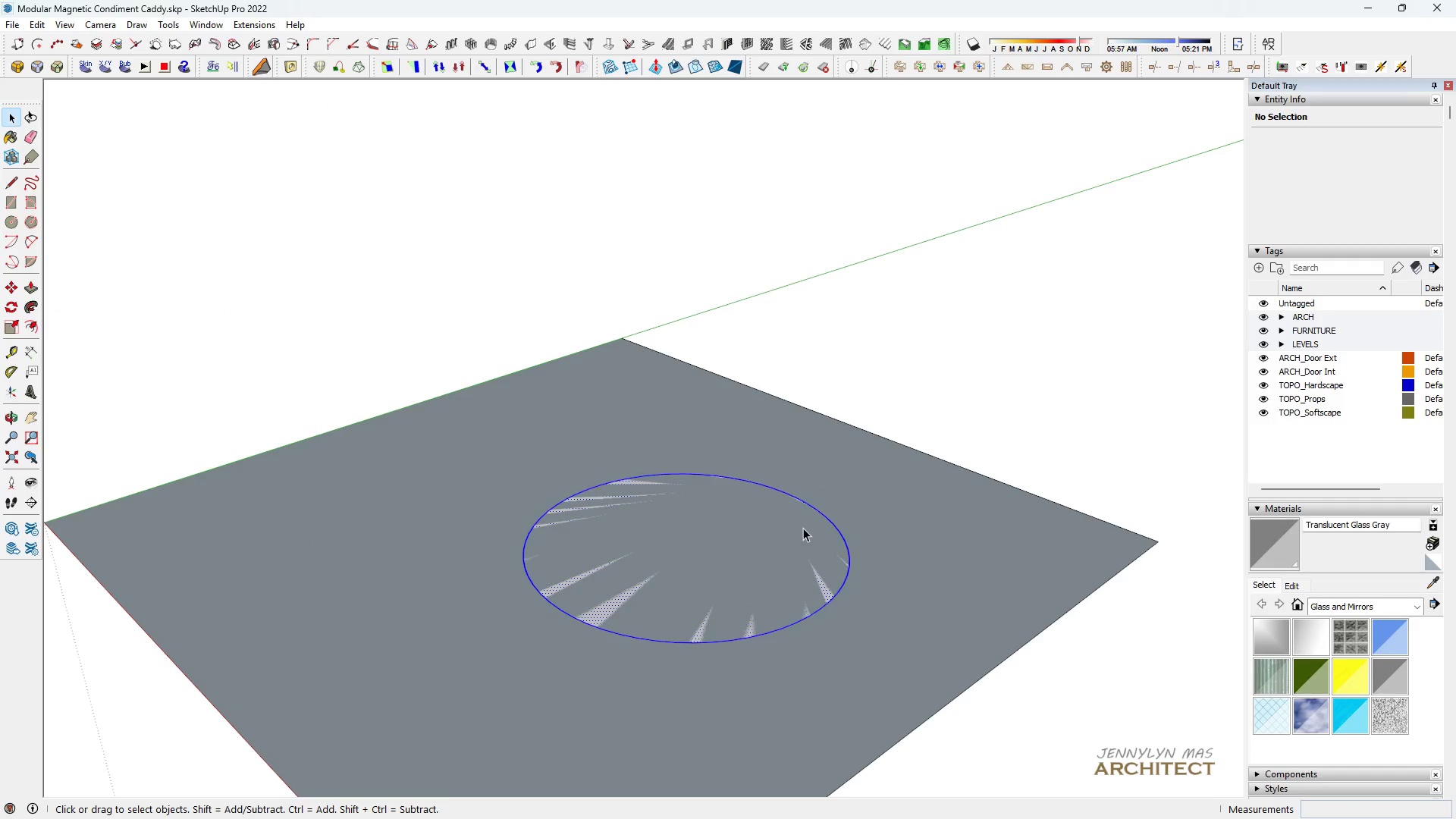 
scroll: coordinate [826, 506], scroll_direction: up, amount: 5.0
 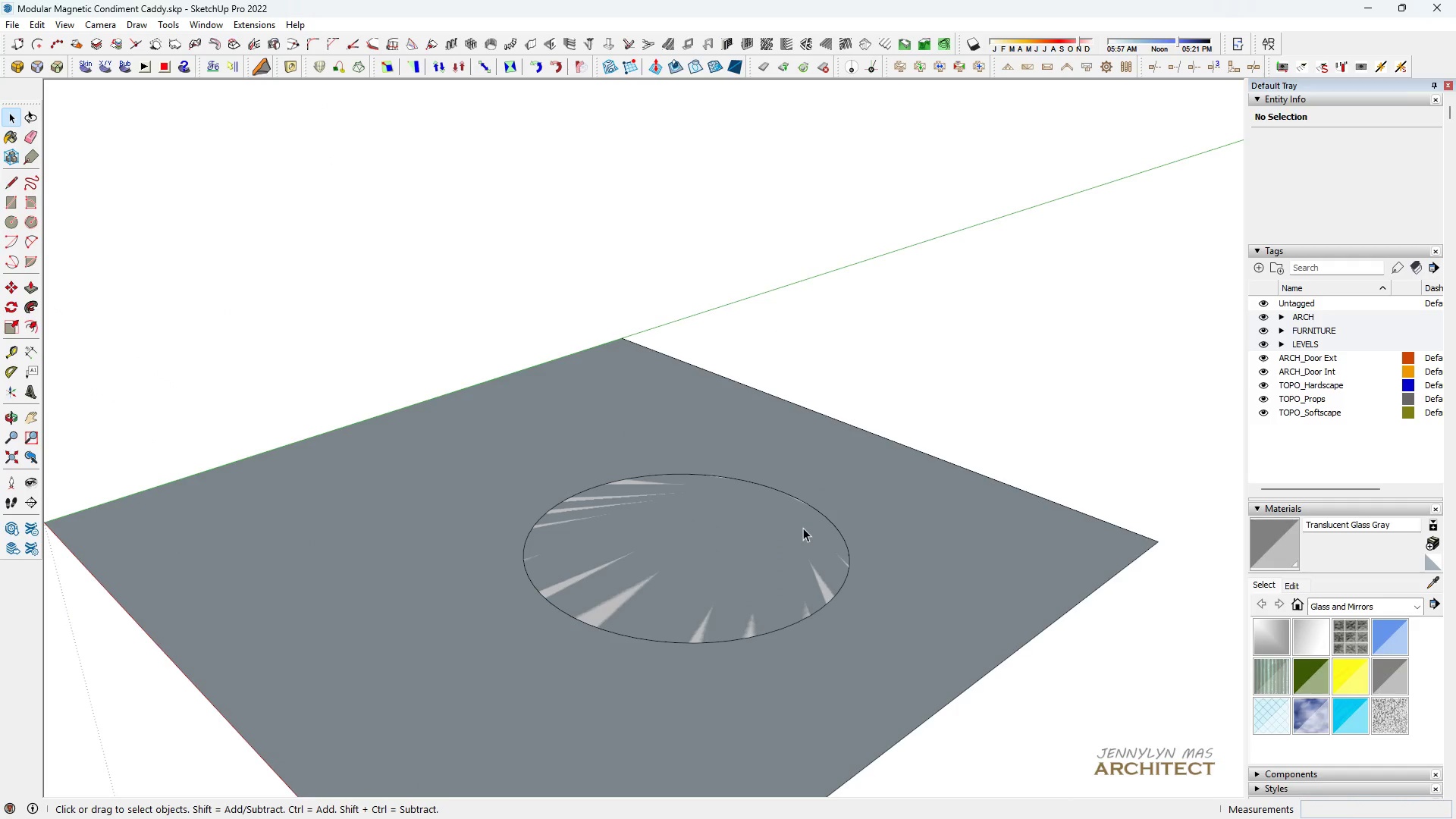 
right_click([803, 528])
 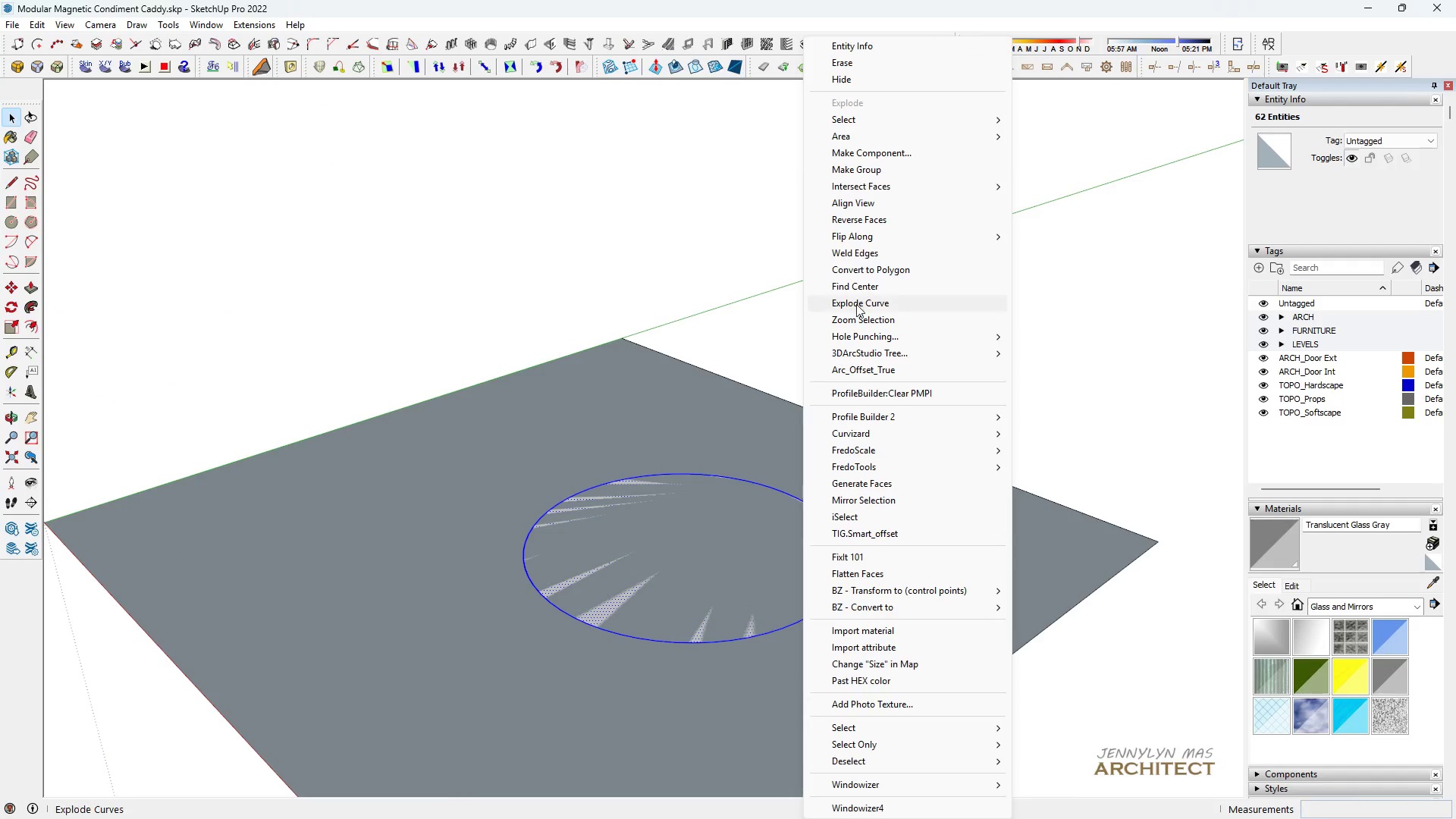 
left_click([803, 528])
 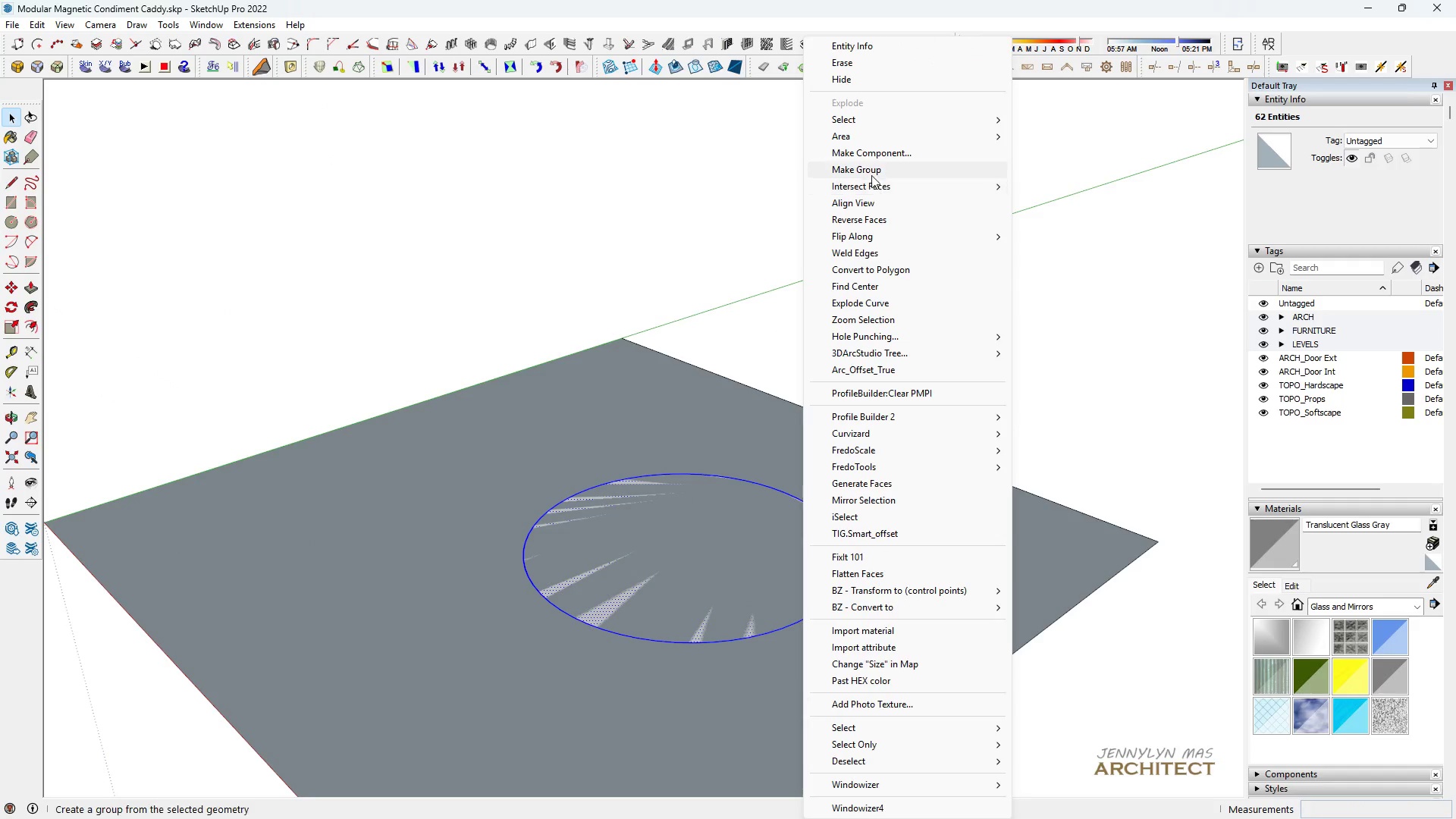 
left_click([870, 155])
 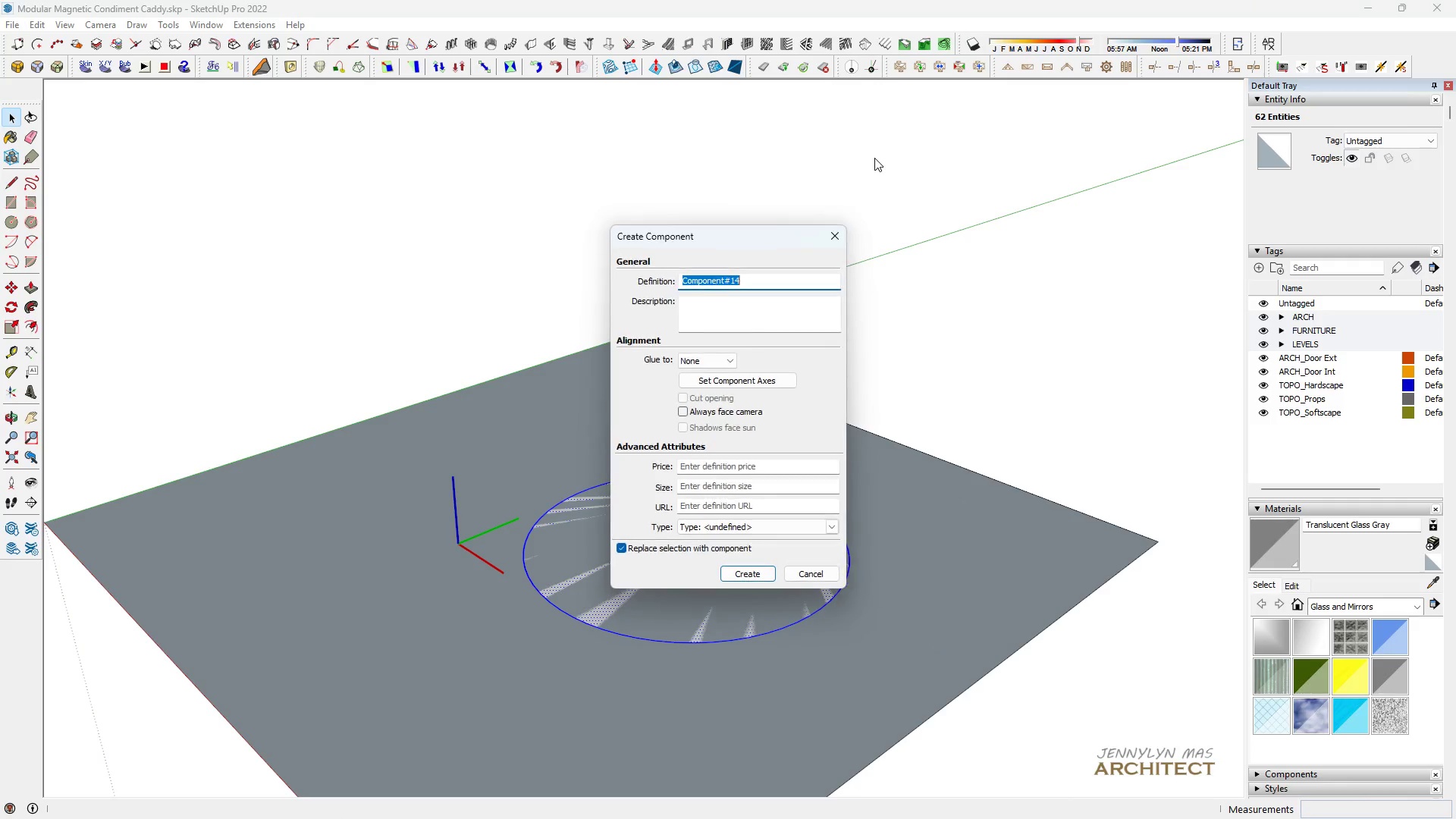 
key(Enter)
 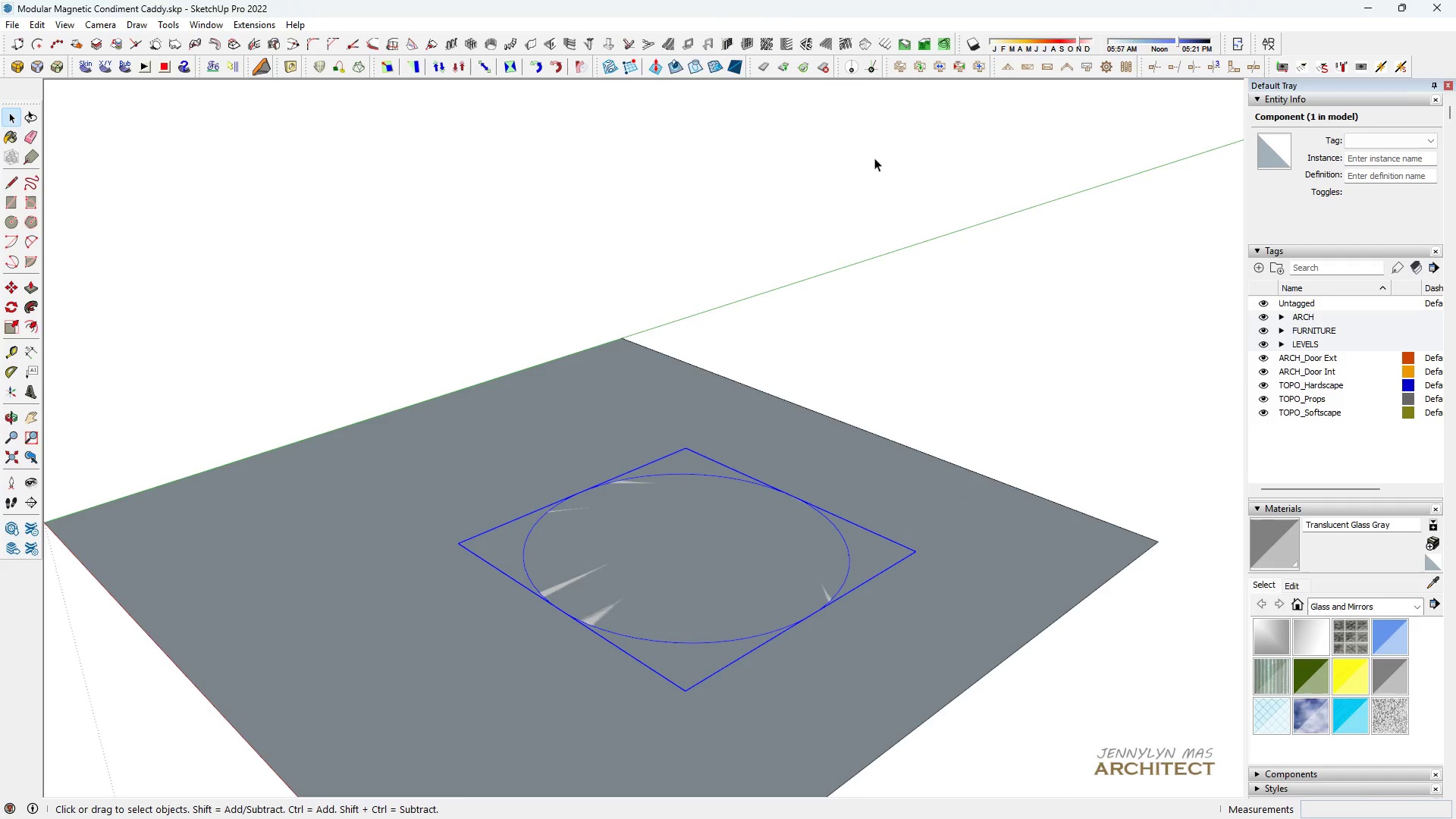 
key(Space)
 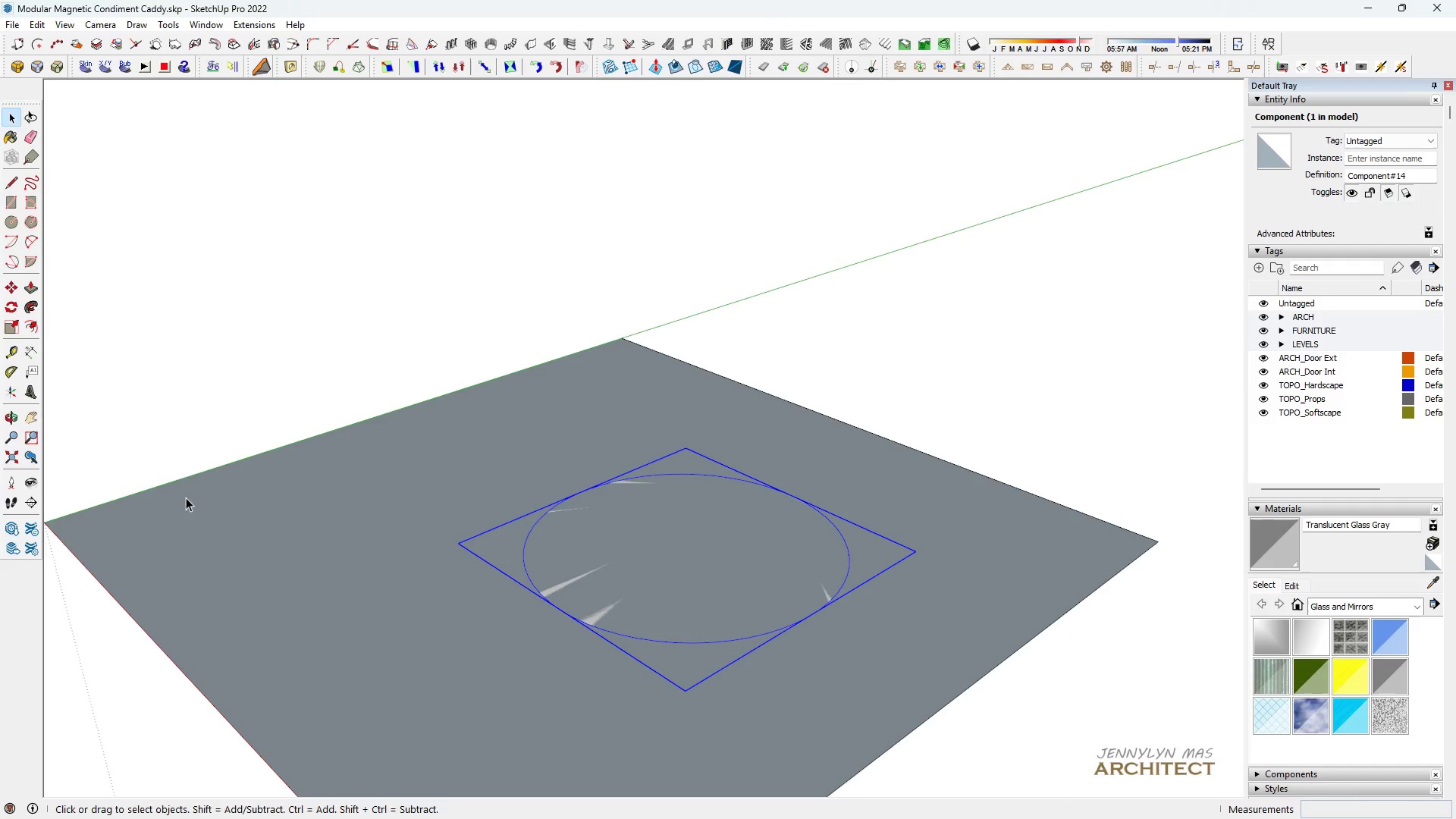 
type(hhh)
 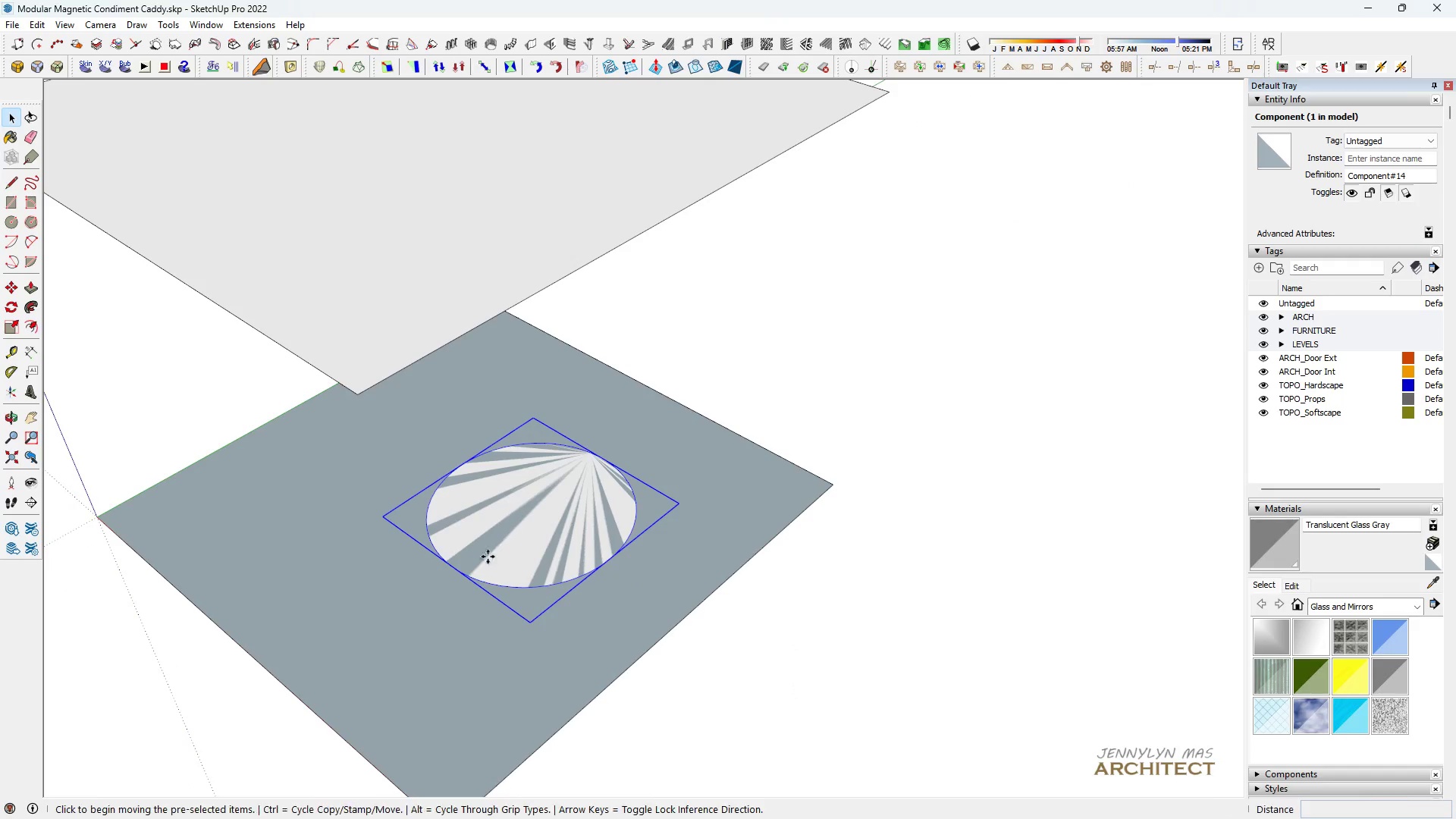 
scroll: coordinate [246, 601], scroll_direction: down, amount: 5.0
 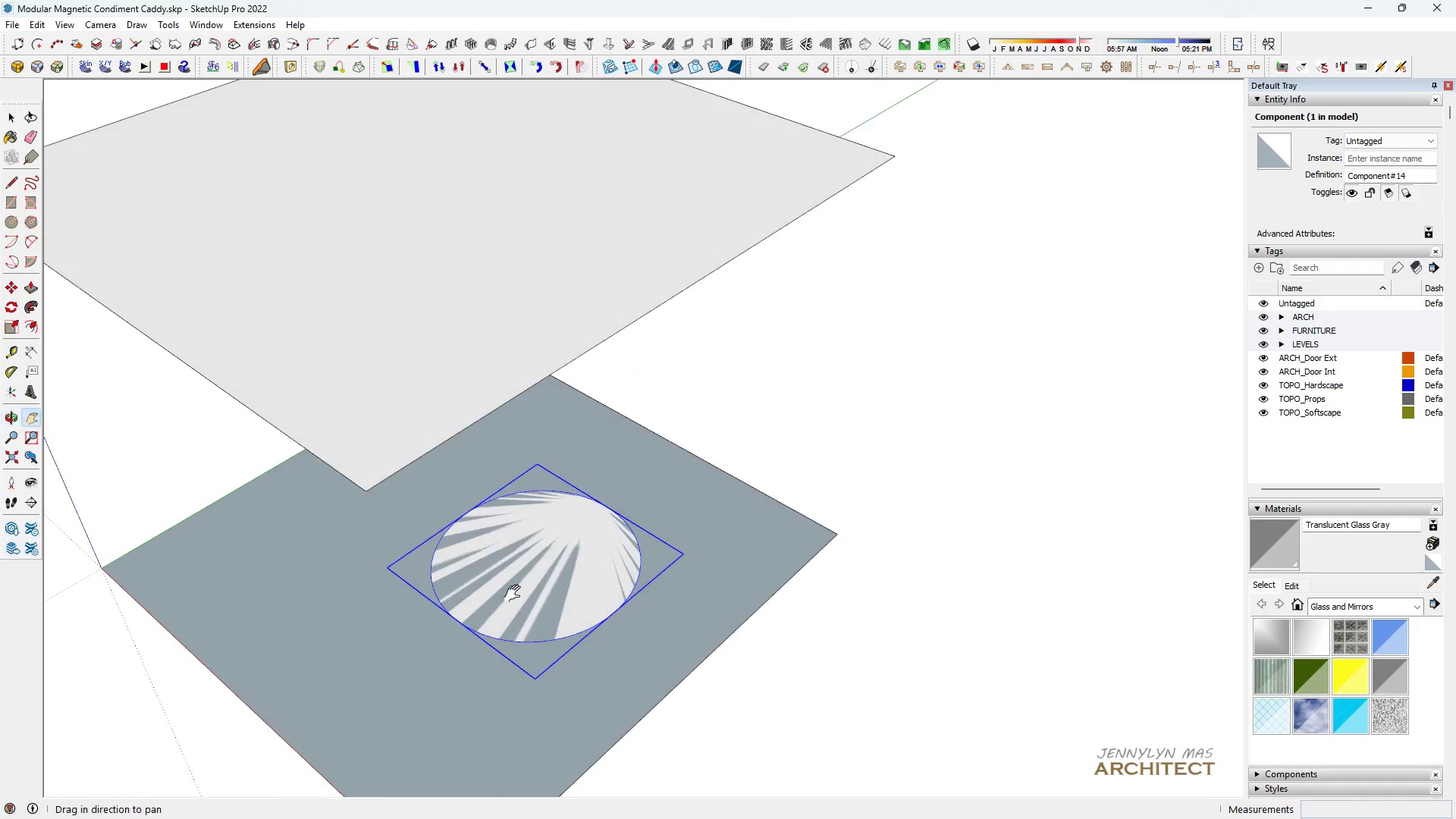 
left_click_drag(start_coordinate=[516, 592], to_coordinate=[512, 540])
 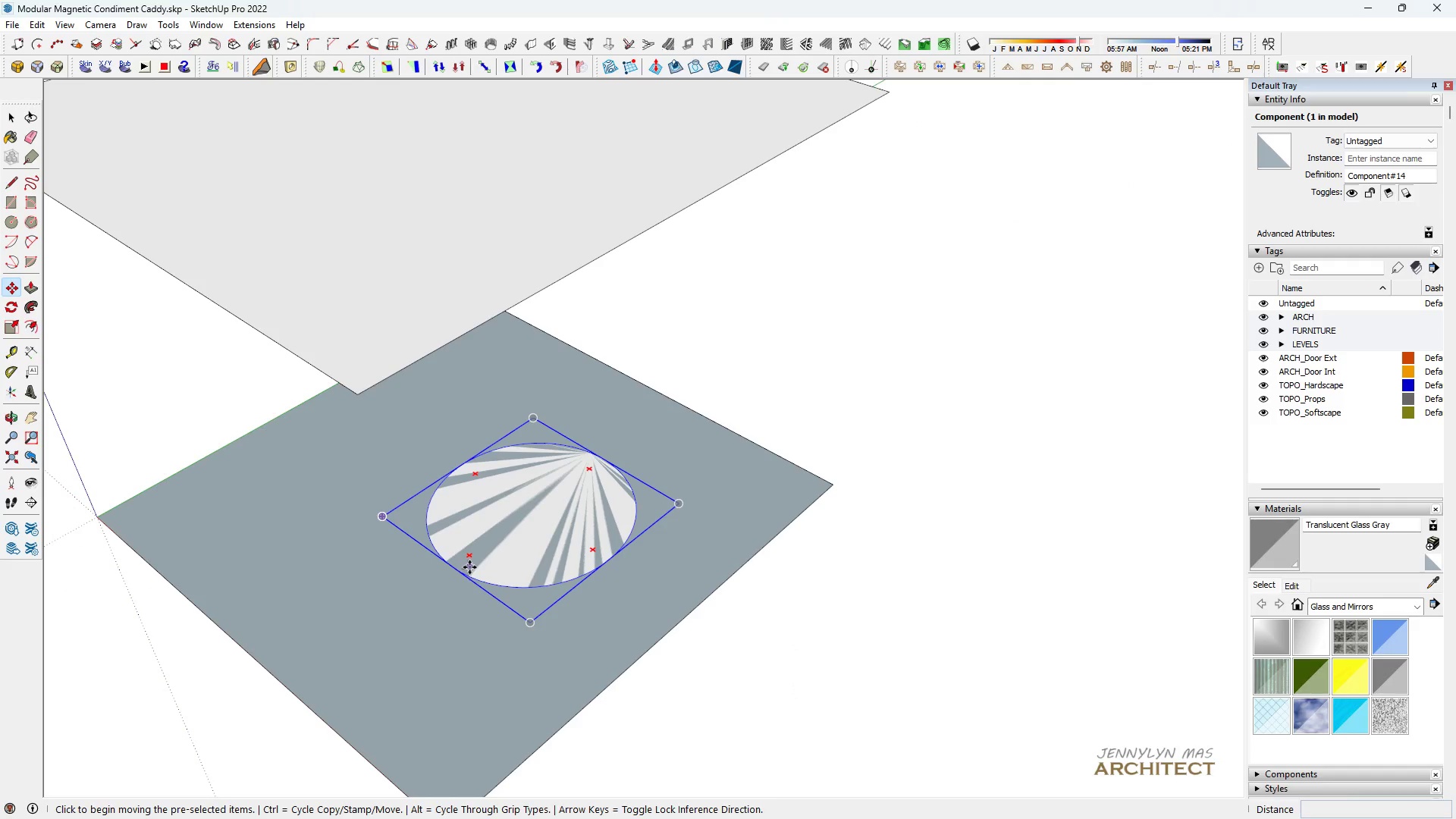 
key(Space)
 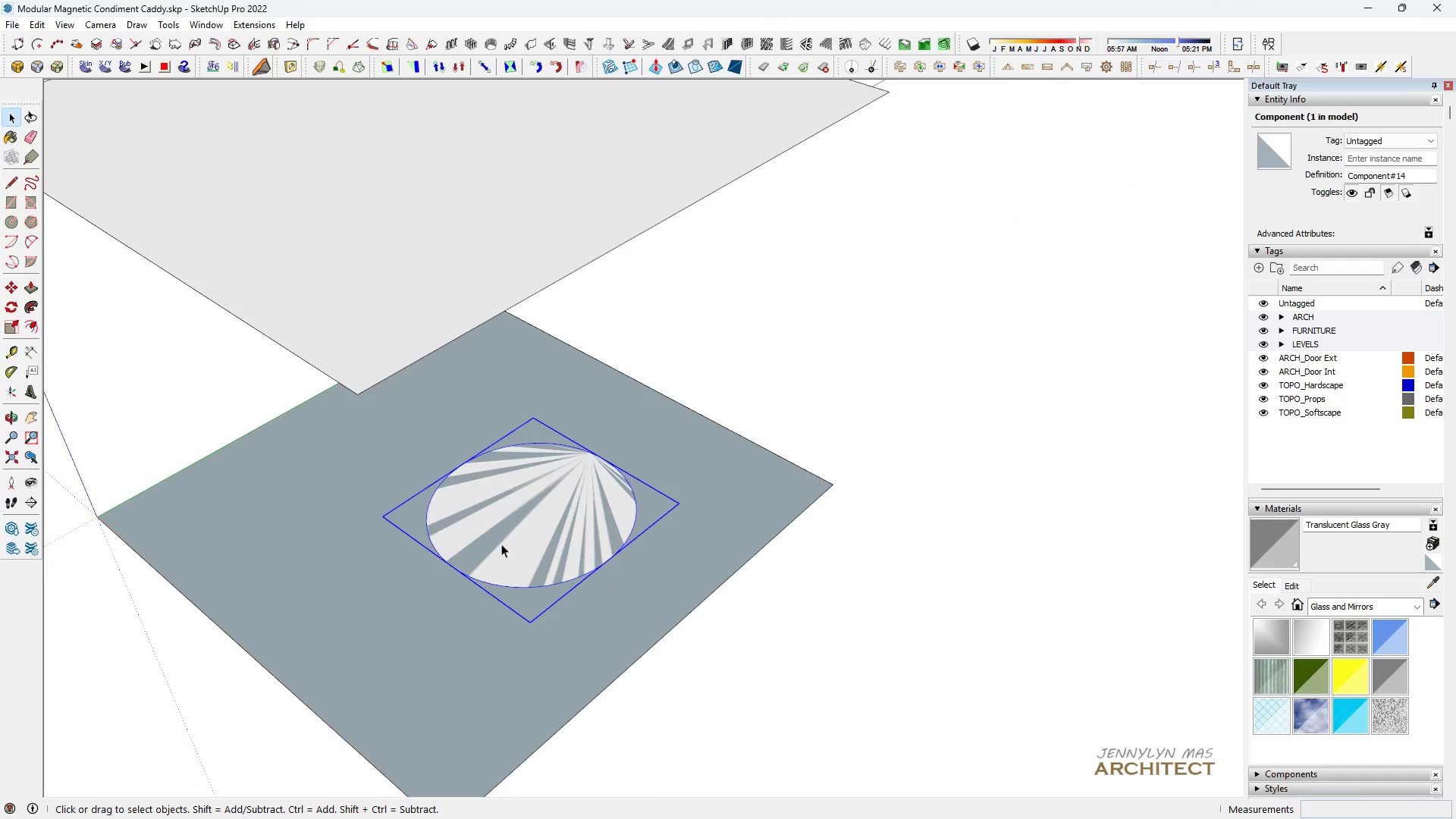 
key(M)
 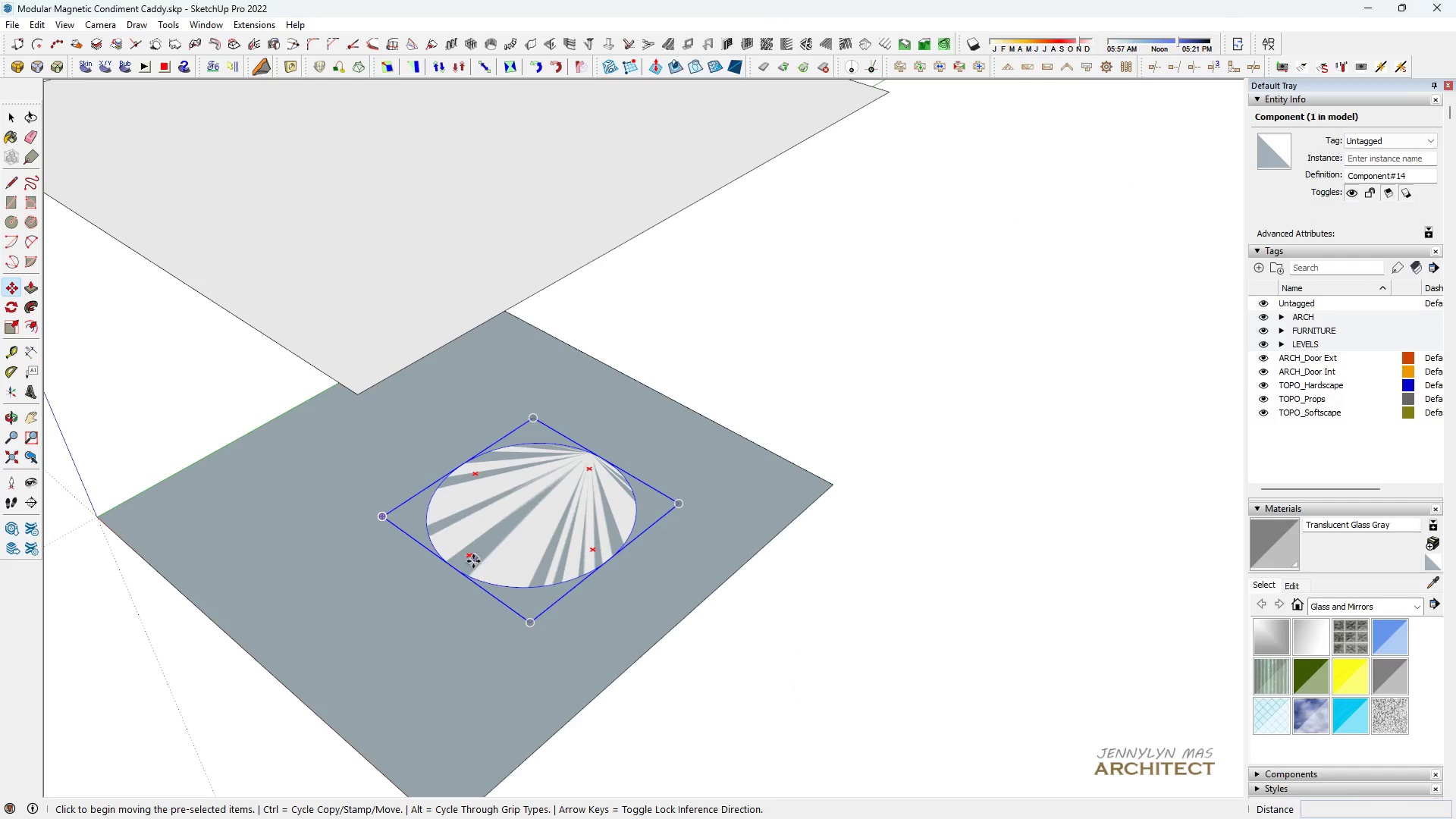 
key(Control+ControlLeft)
 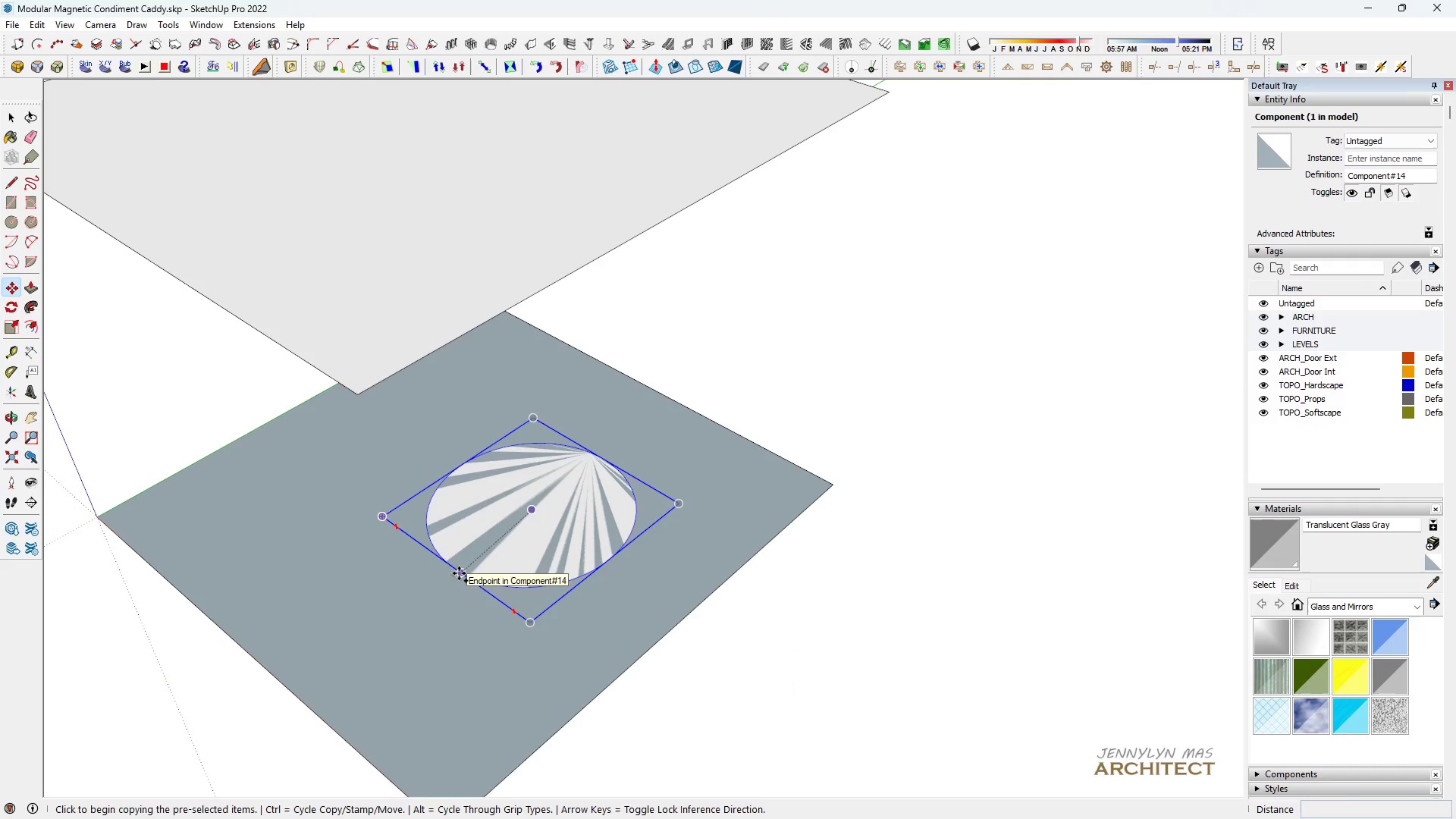 
left_click([459, 573])
 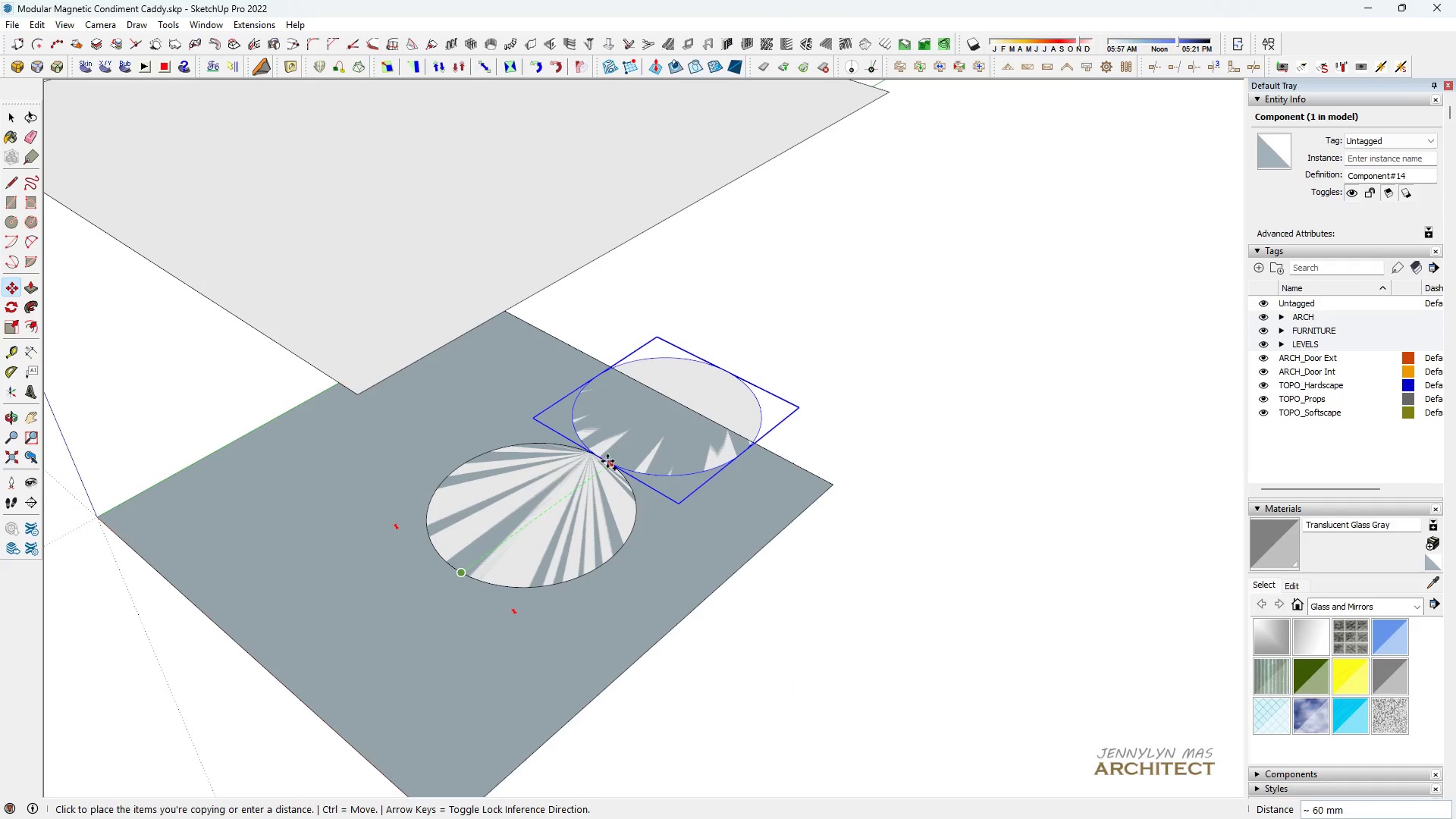 
left_click([608, 461])
 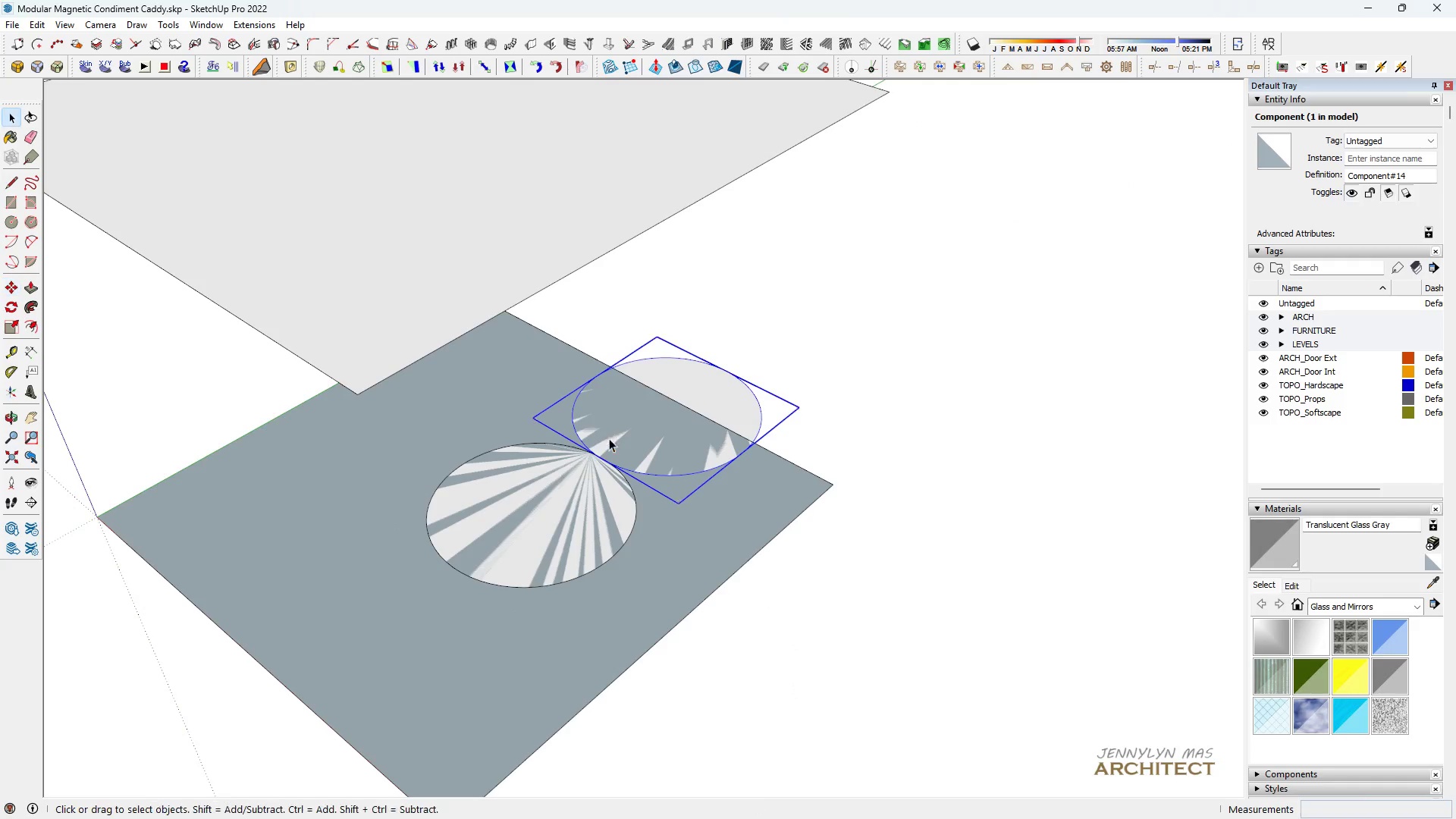 
type( hjh)
 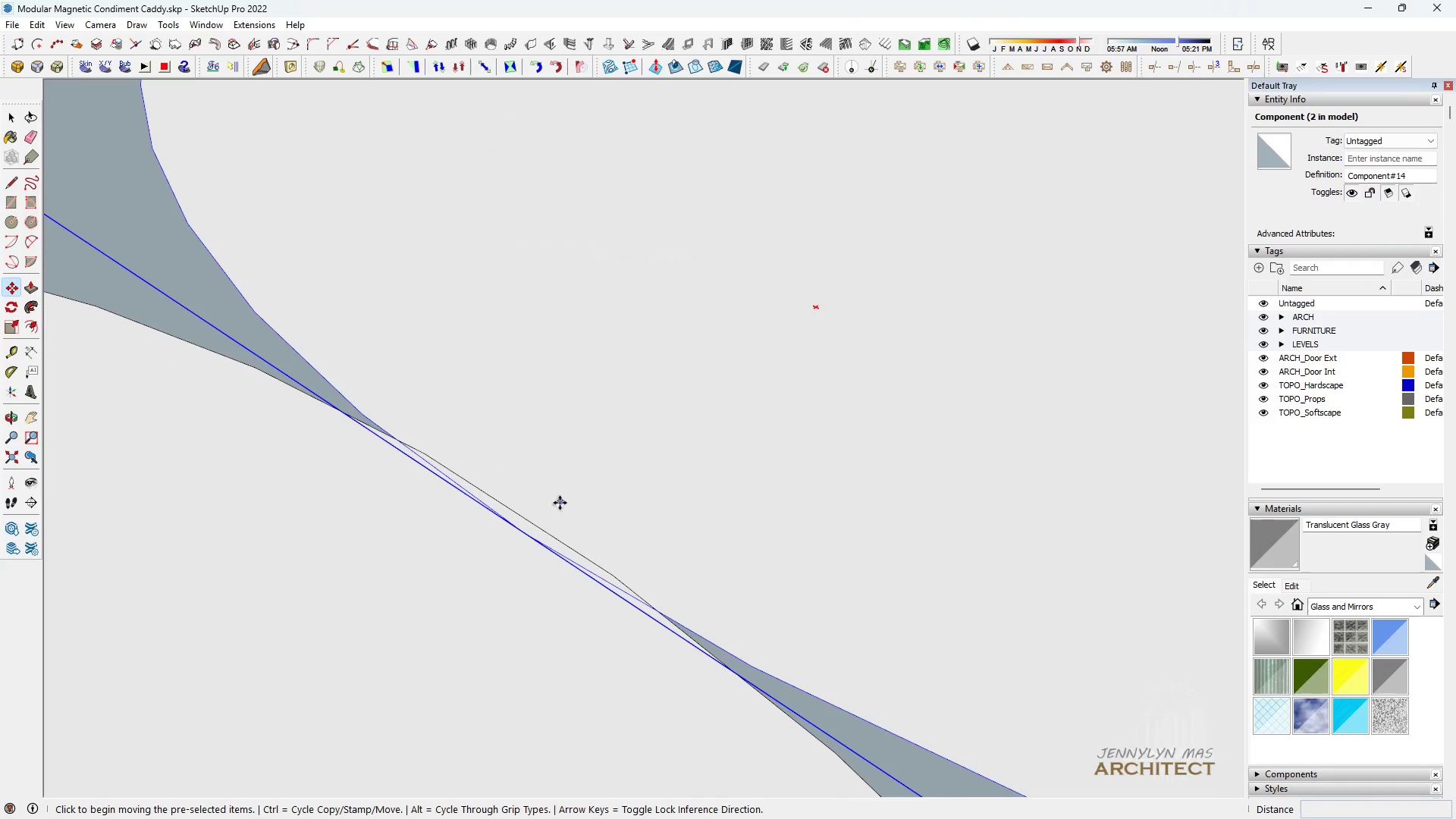 
hold_key(key=ControlLeft, duration=0.5)
scroll: coordinate [574, 500], scroll_direction: up, amount: 26.0
 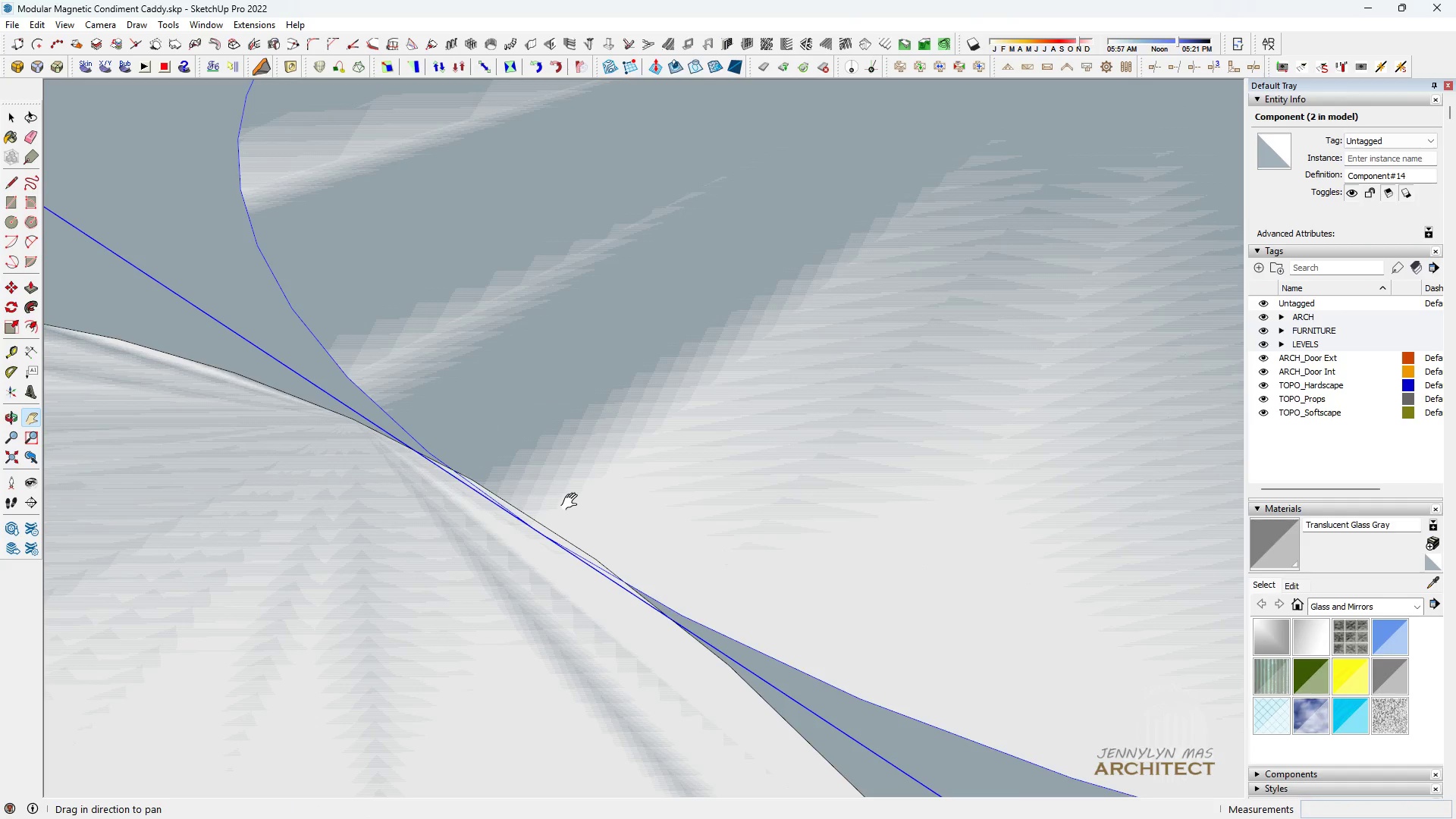 
left_click_drag(start_coordinate=[572, 501], to_coordinate=[570, 490])
 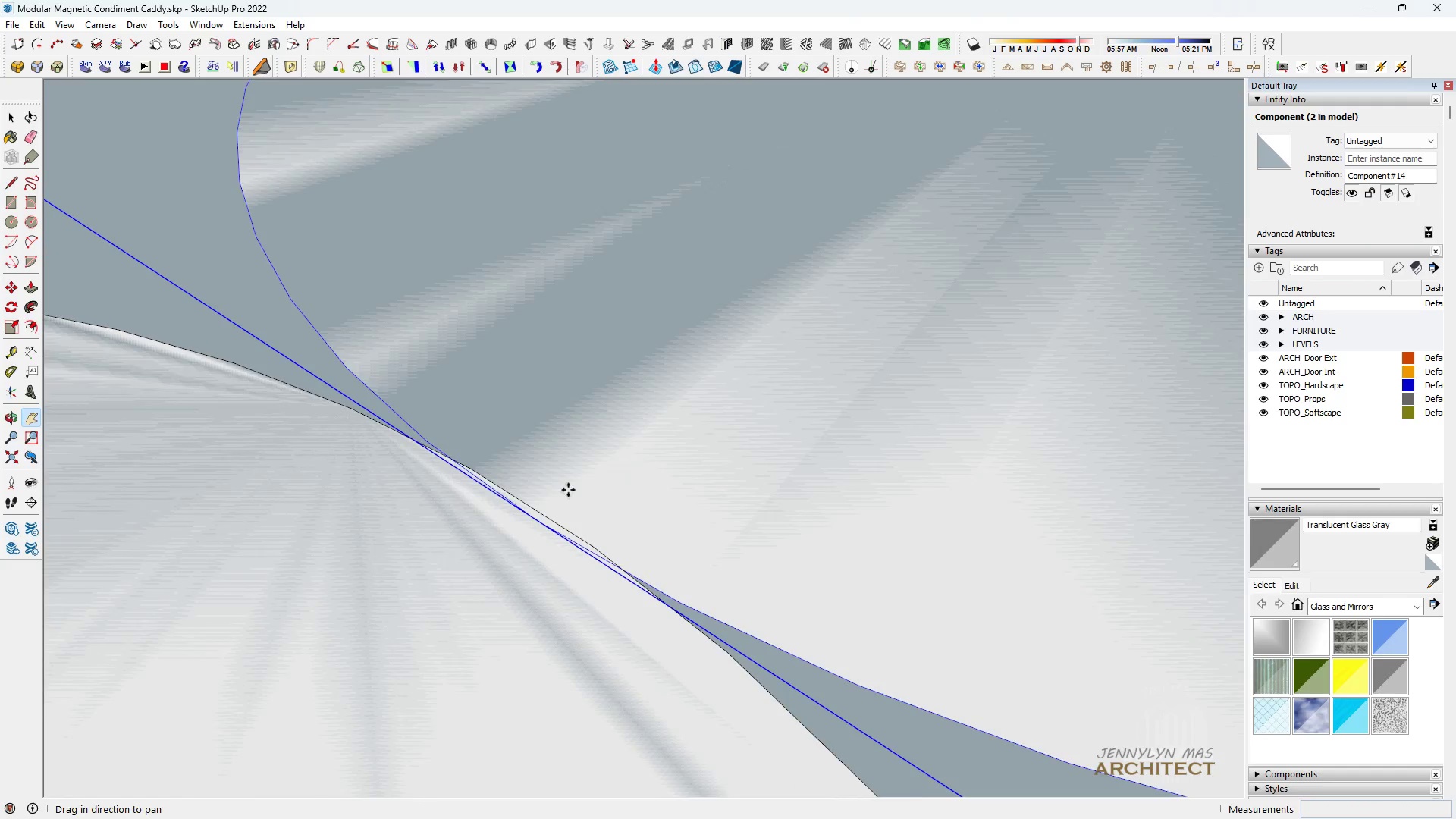 
key(M)
 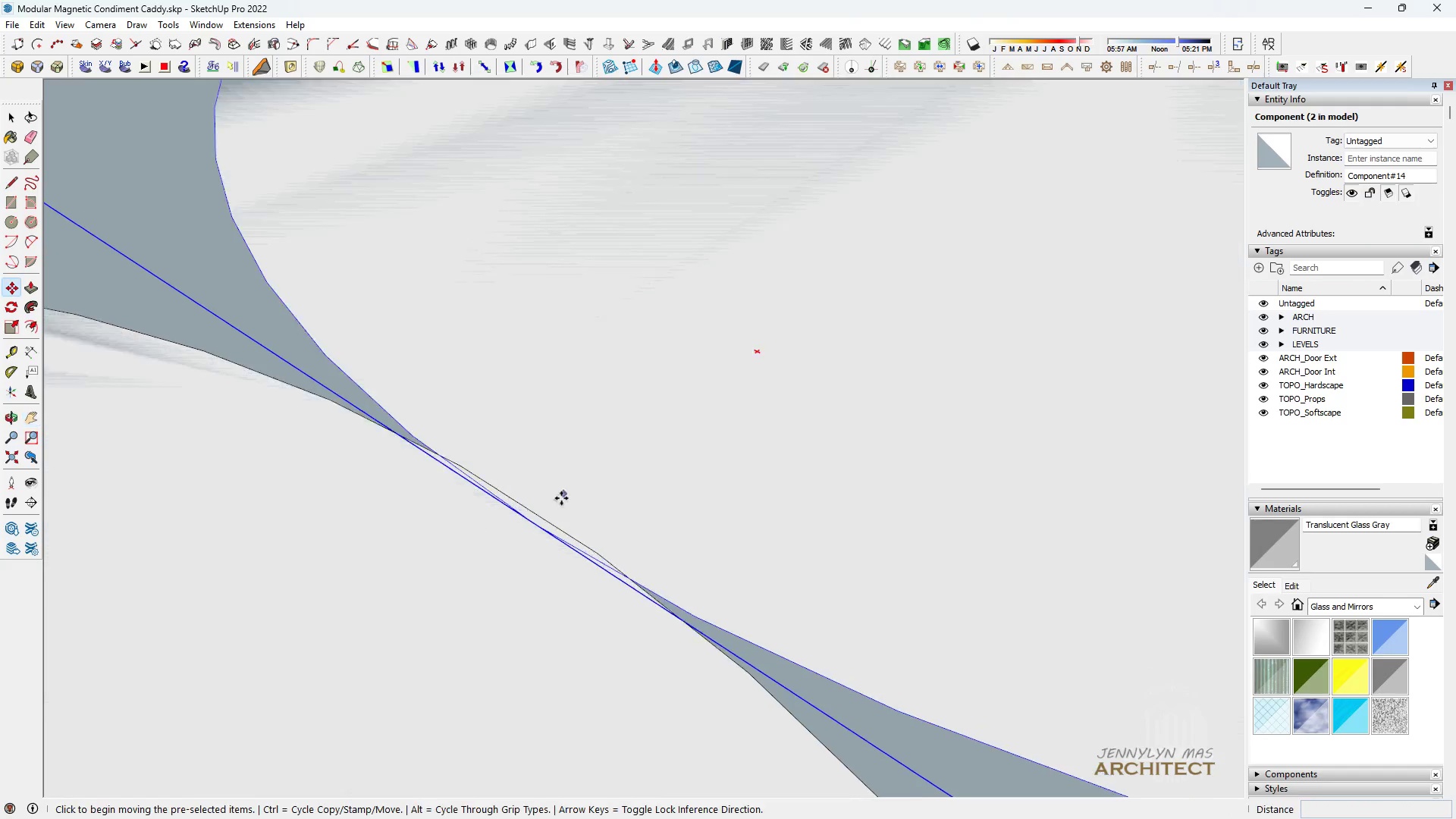 
scroll: coordinate [560, 501], scroll_direction: up, amount: 4.0
 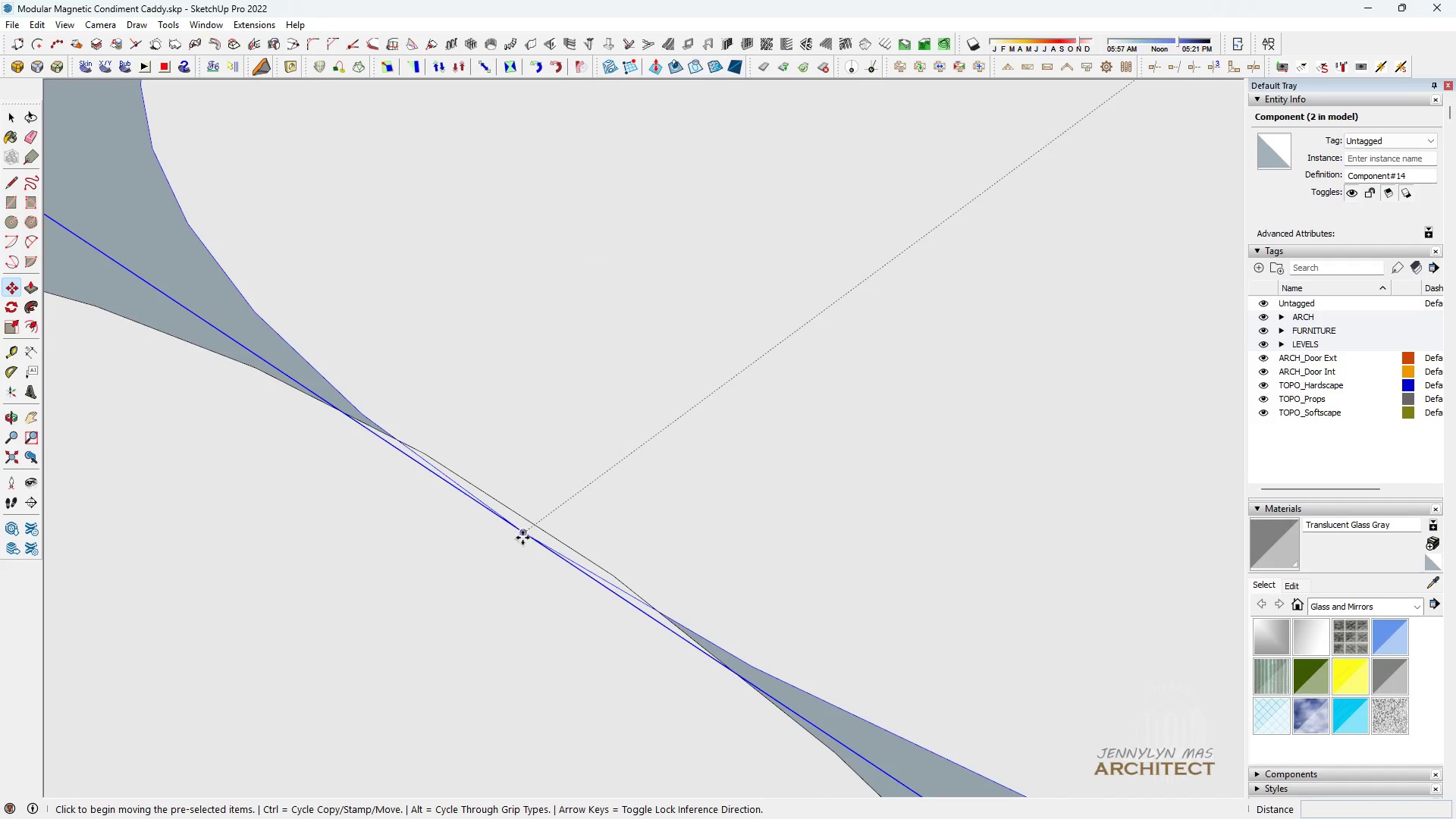 
left_click([521, 536])
 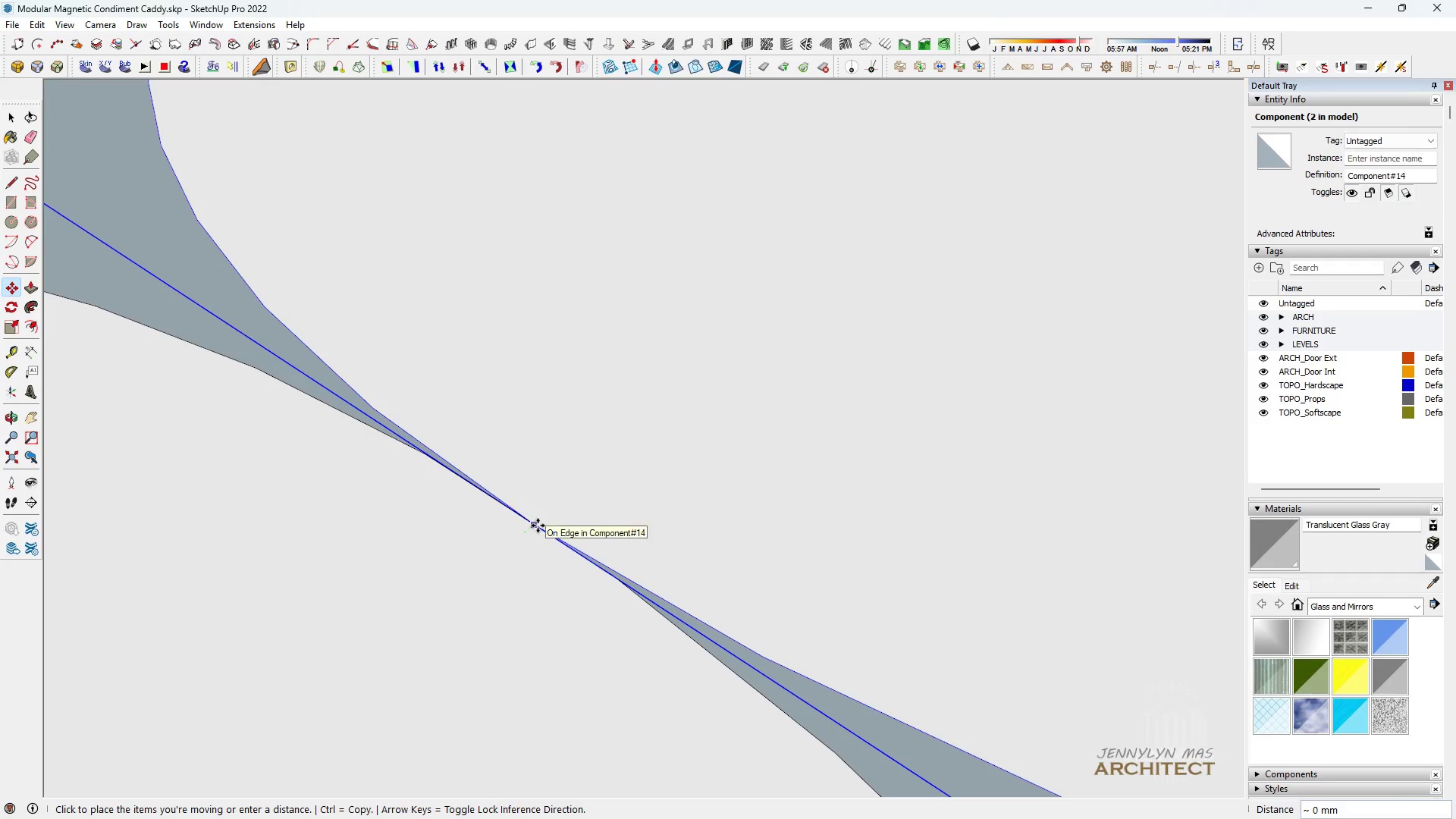 
key(Space)
 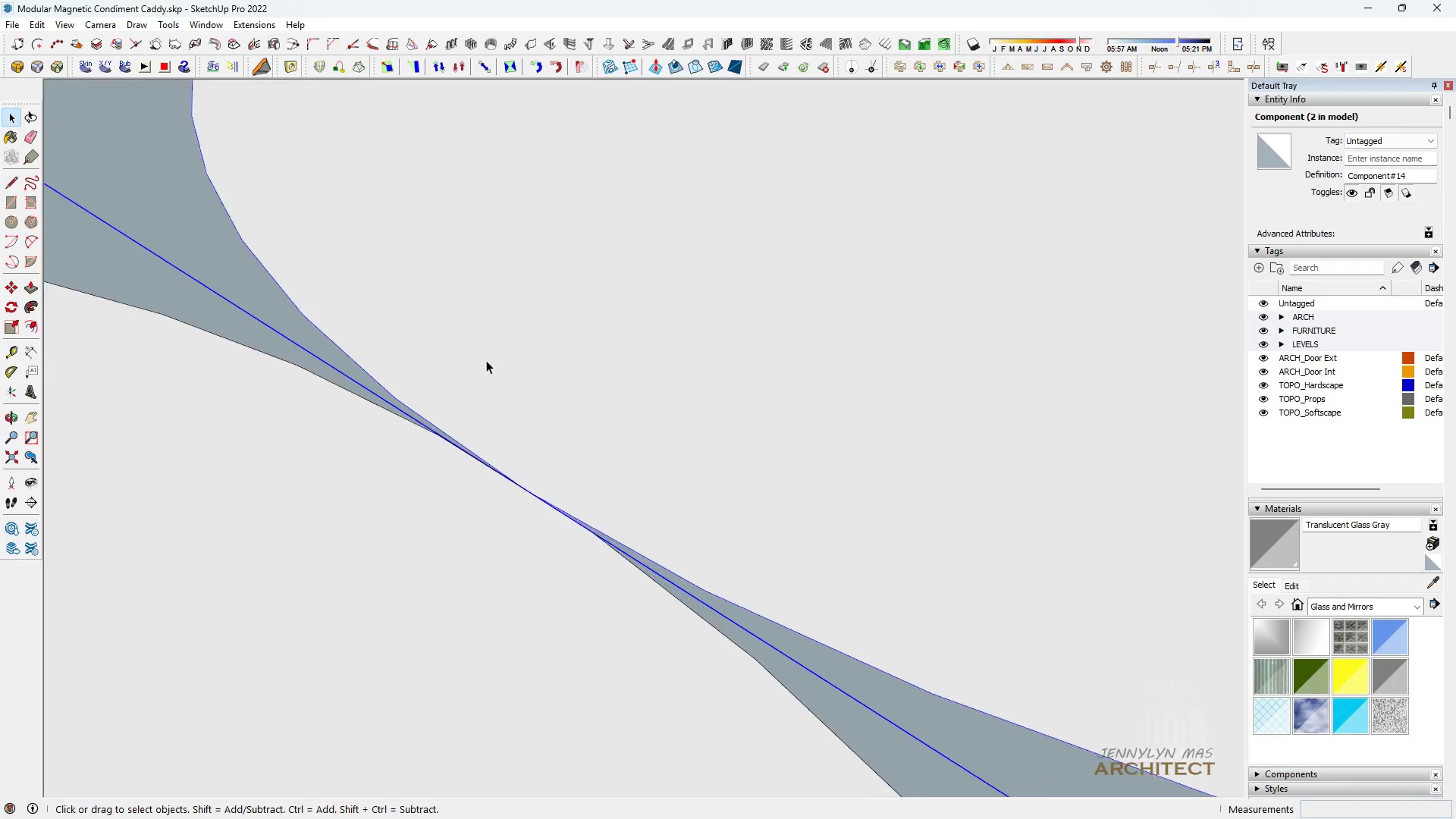 
hold_key(key=ControlLeft, duration=0.77)
middle_click([565, 305])
 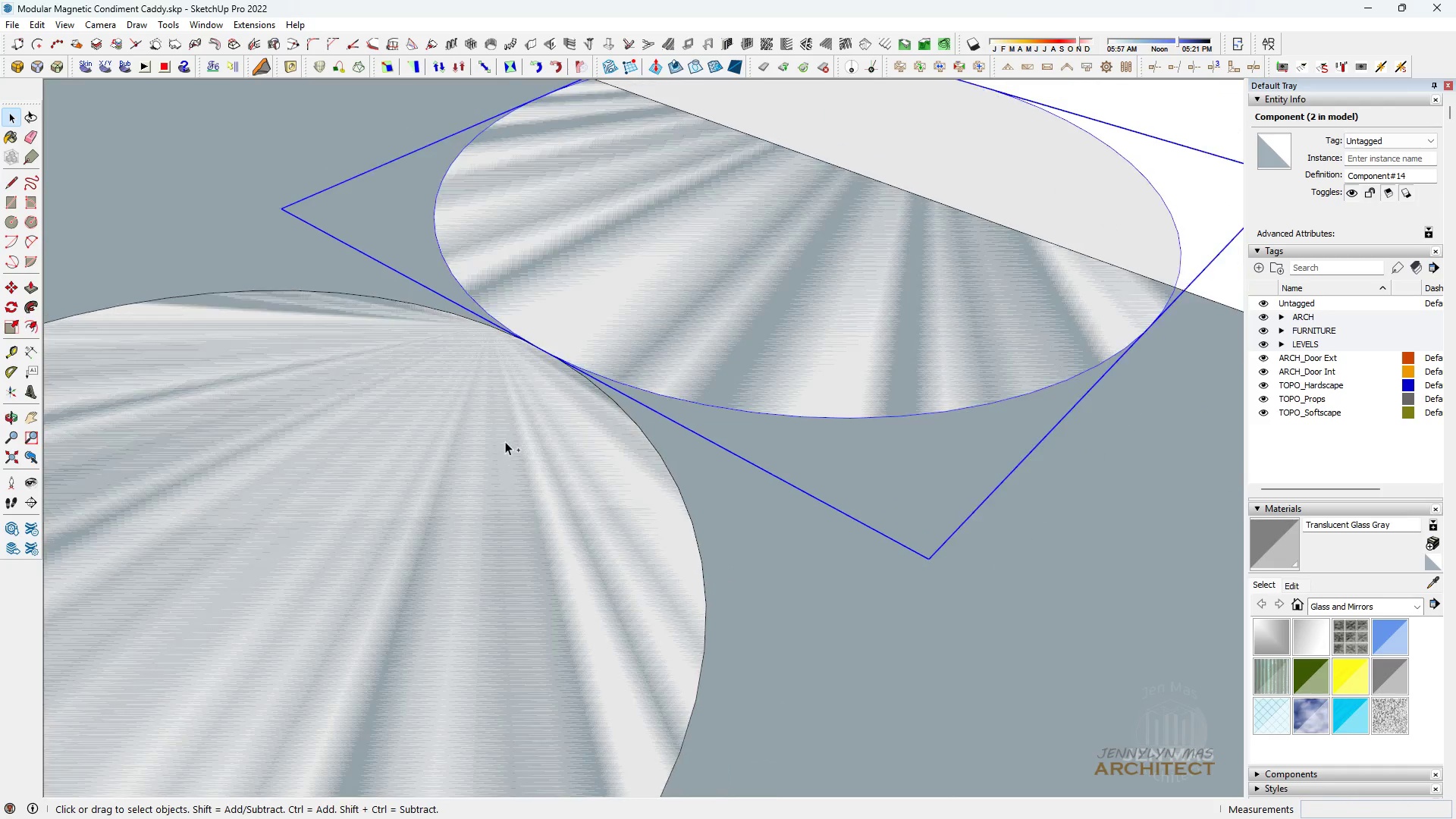 
left_click([565, 305])
 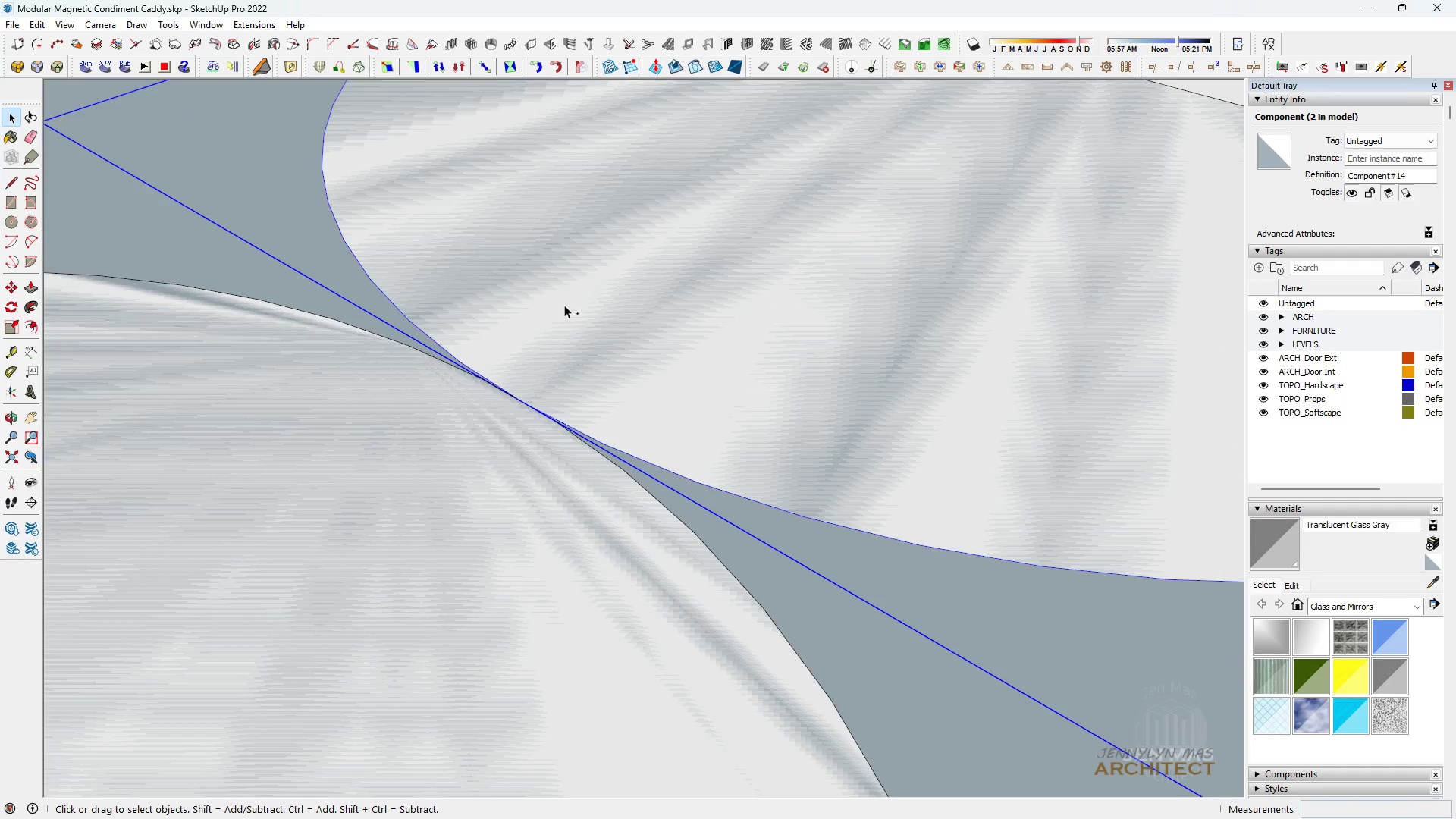 
hold_key(key=ControlLeft, duration=1.34)
 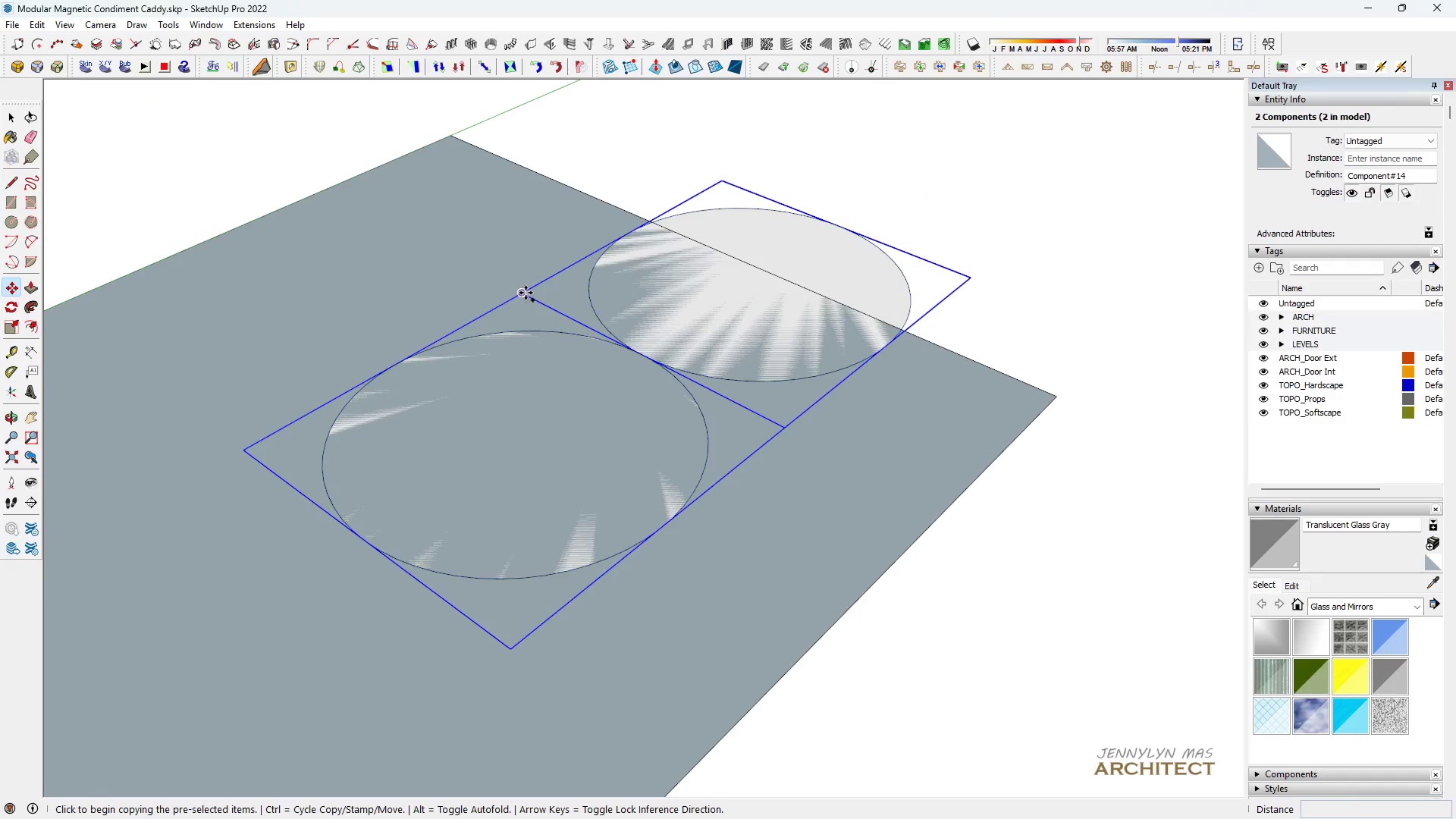 
type( hm)
 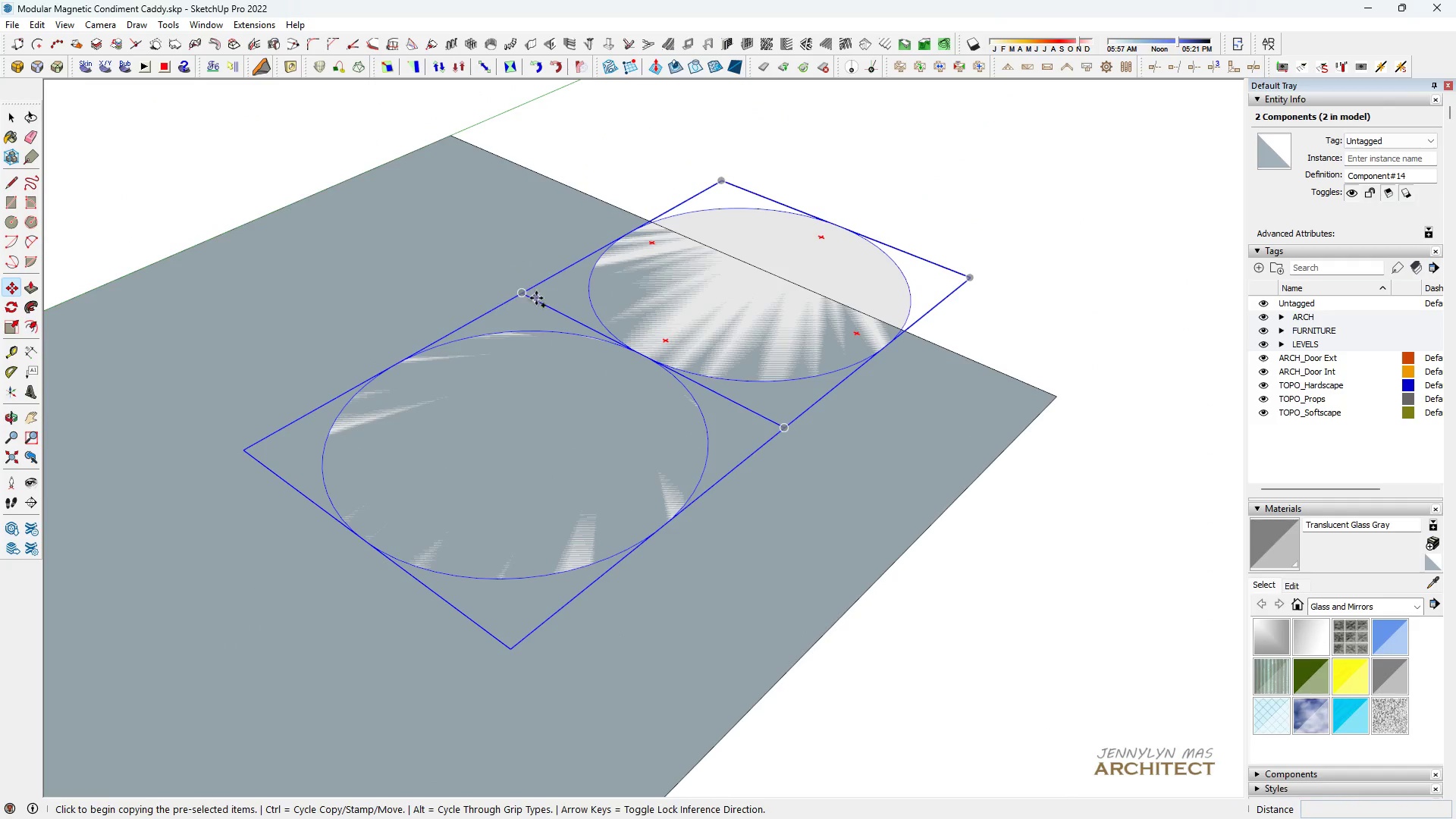 
left_click_drag(start_coordinate=[466, 420], to_coordinate=[574, 410])
 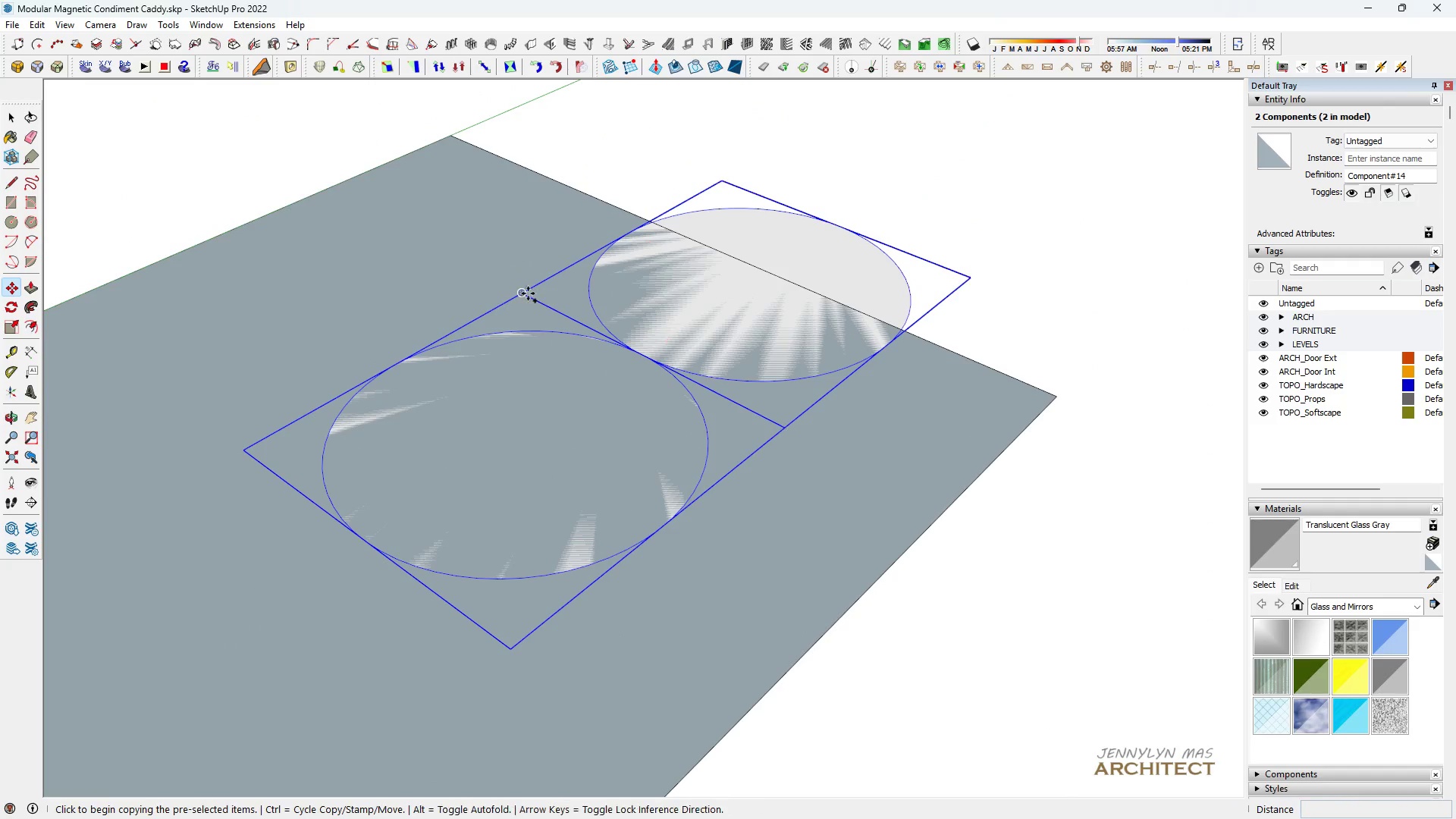 
scroll: coordinate [541, 372], scroll_direction: down, amount: 27.0
 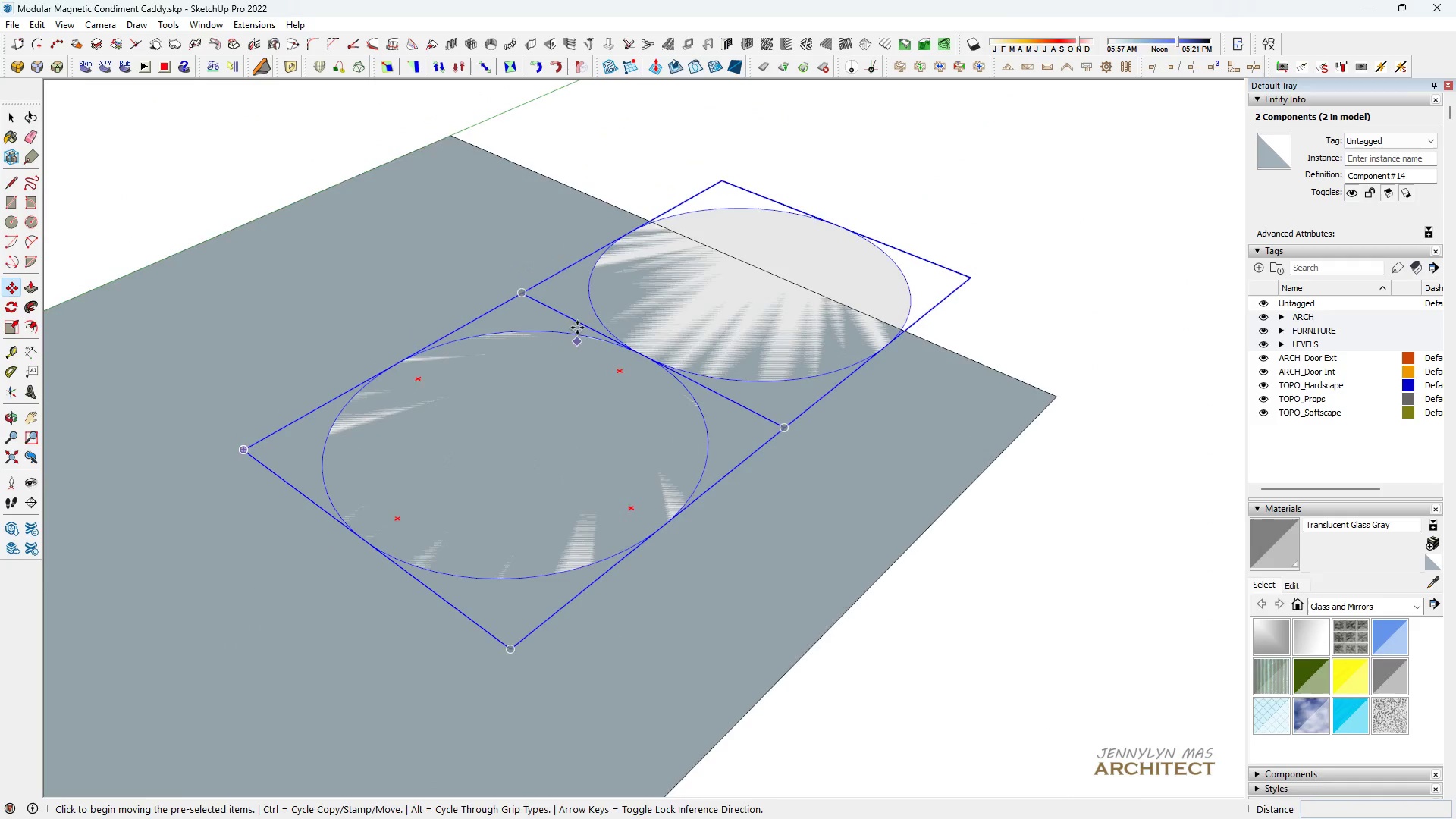 
left_click([526, 293])
 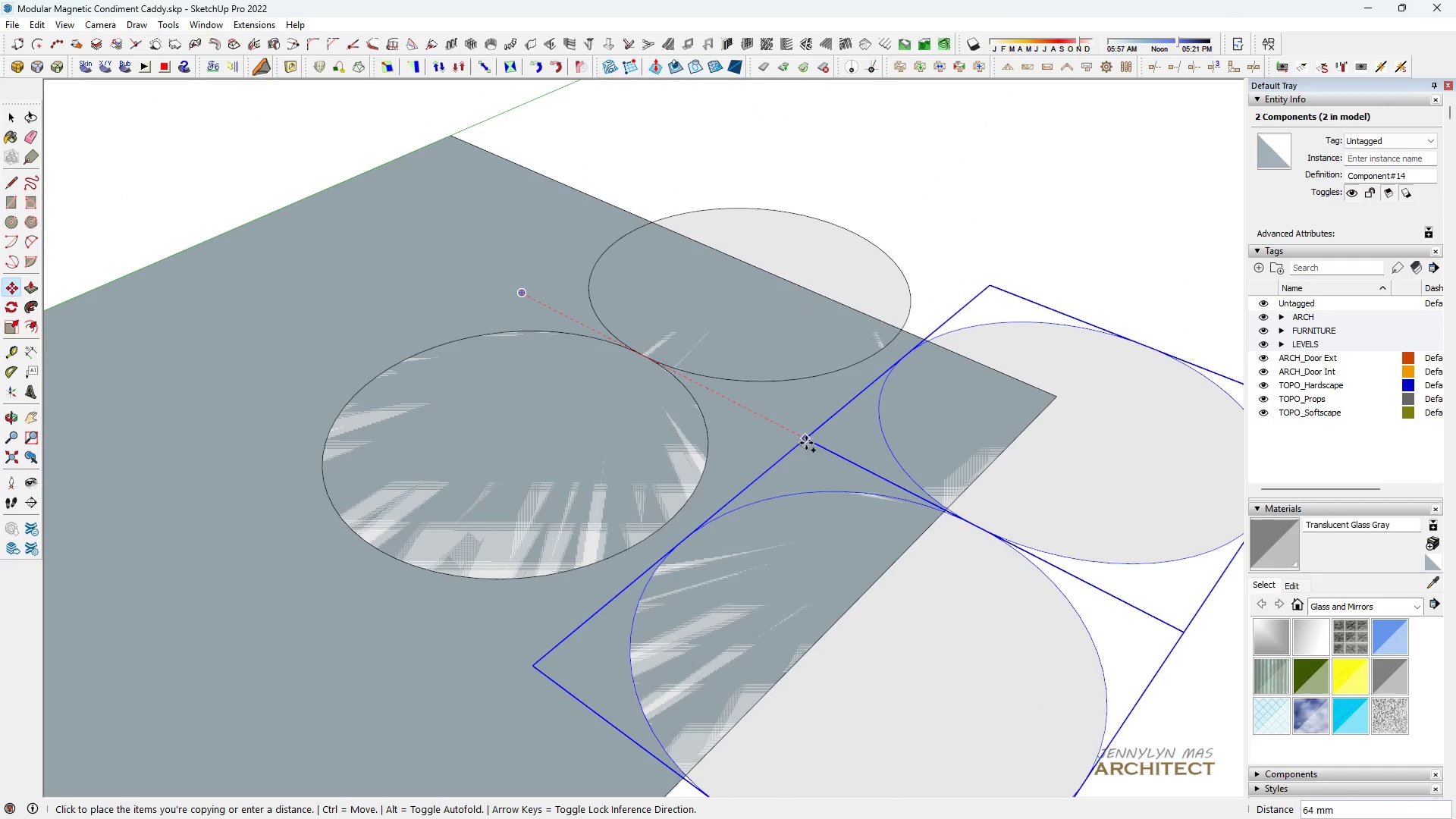 
hold_key(key=ShiftLeft, duration=1.23)
left_click([667, 522])
 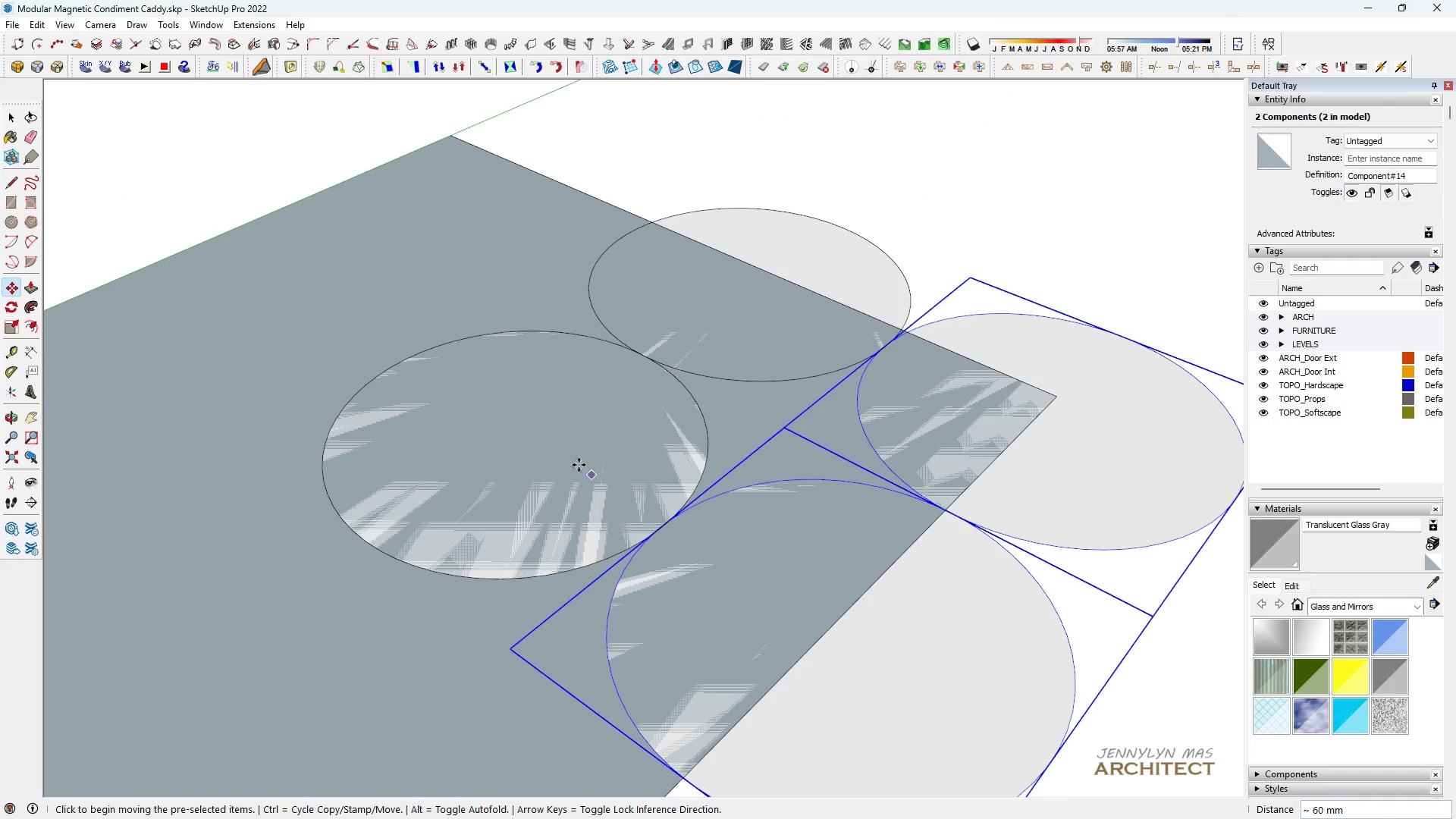 
key(Space)
 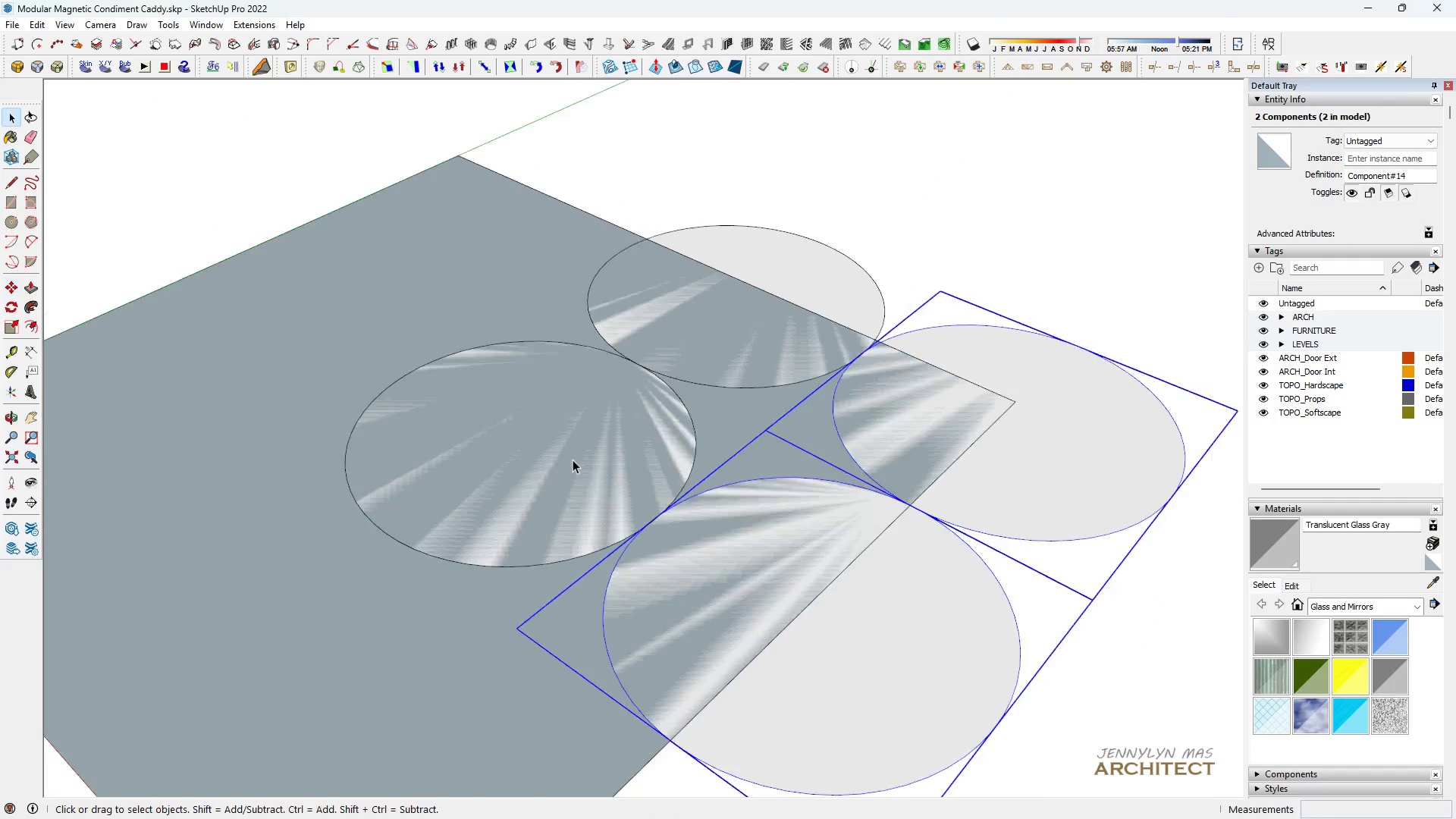 
hold_key(key=ControlLeft, duration=1.02)
 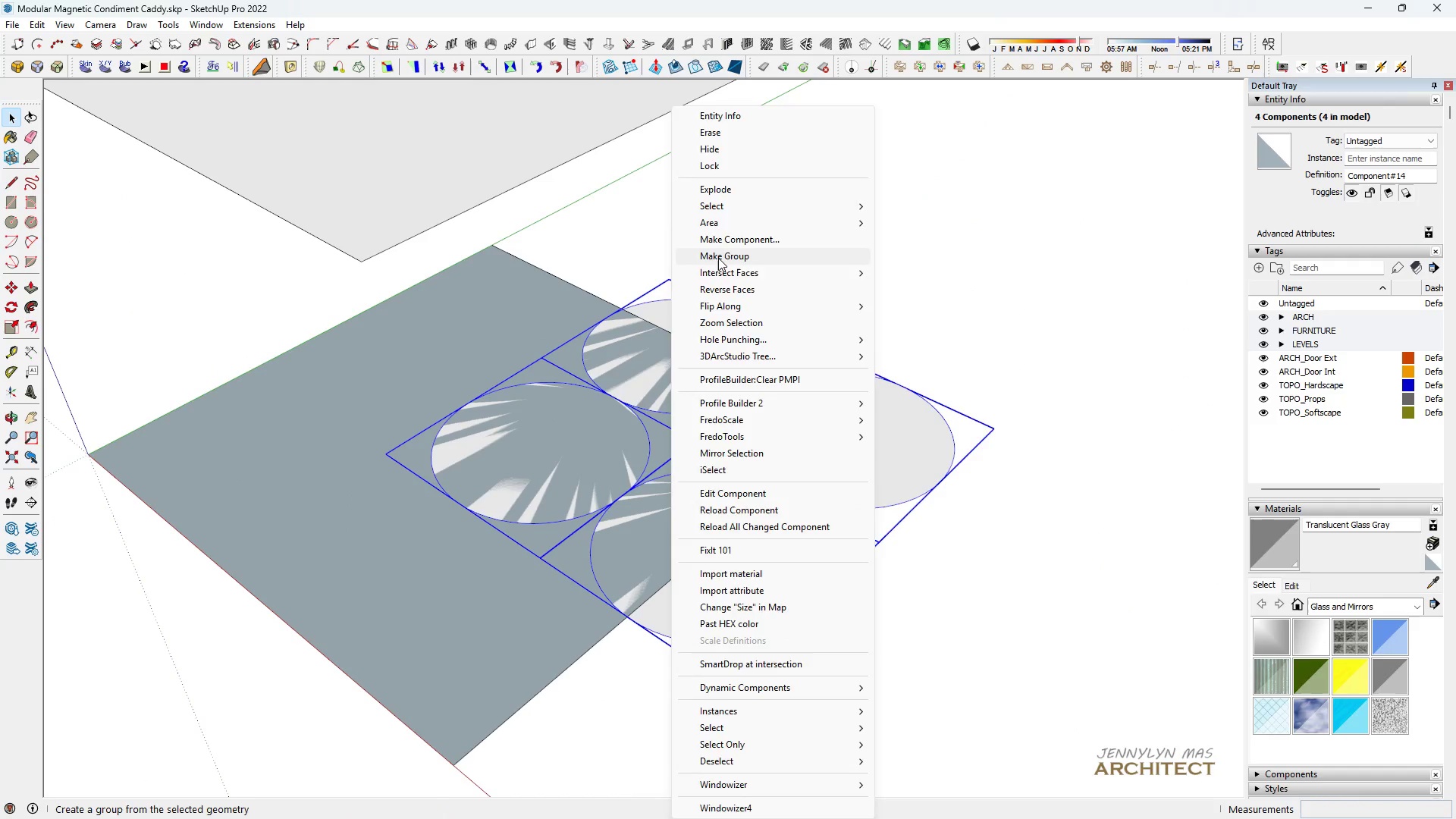 
scroll: coordinate [573, 460], scroll_direction: down, amount: 6.0
 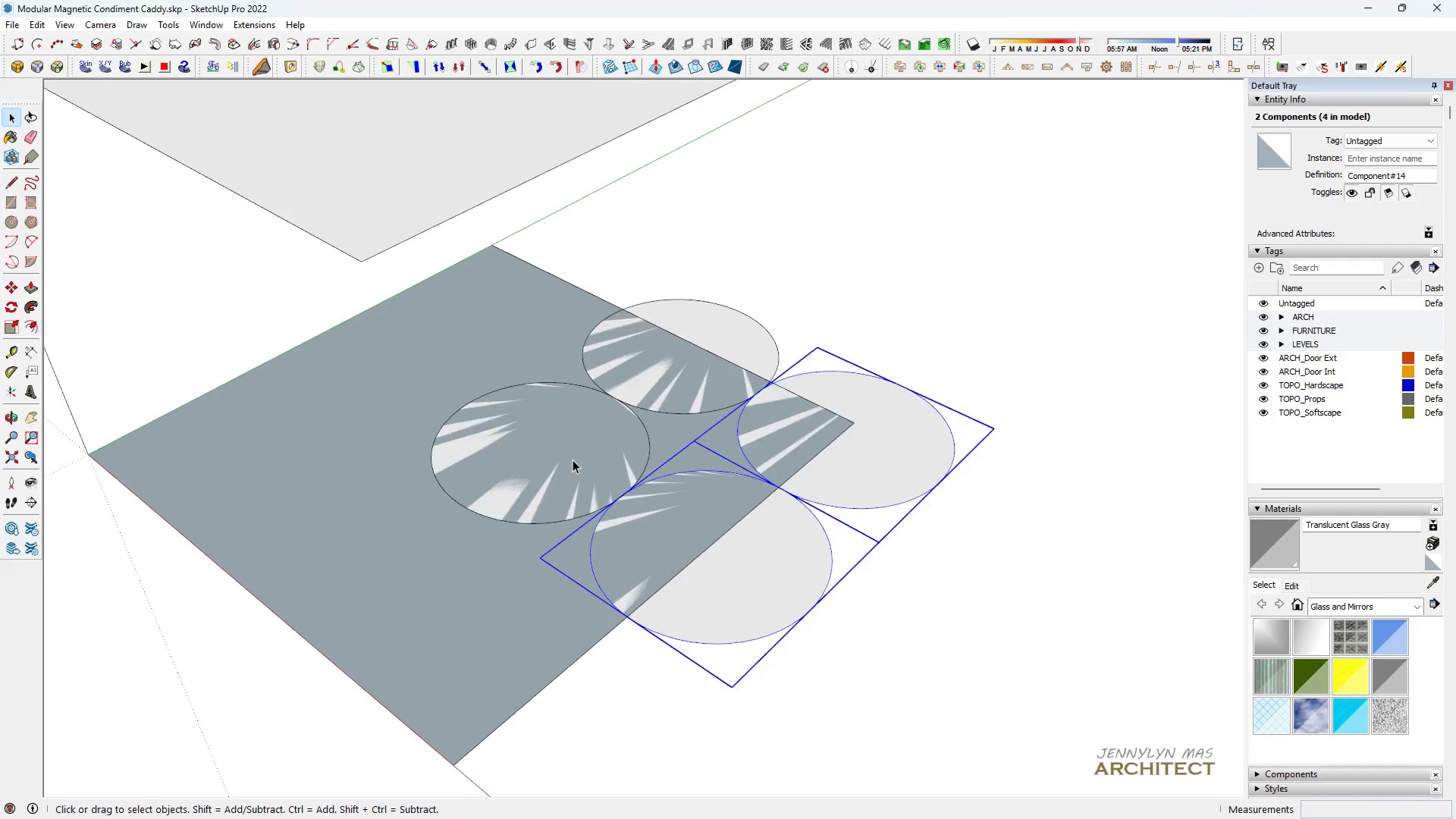 
double_click([671, 325])
 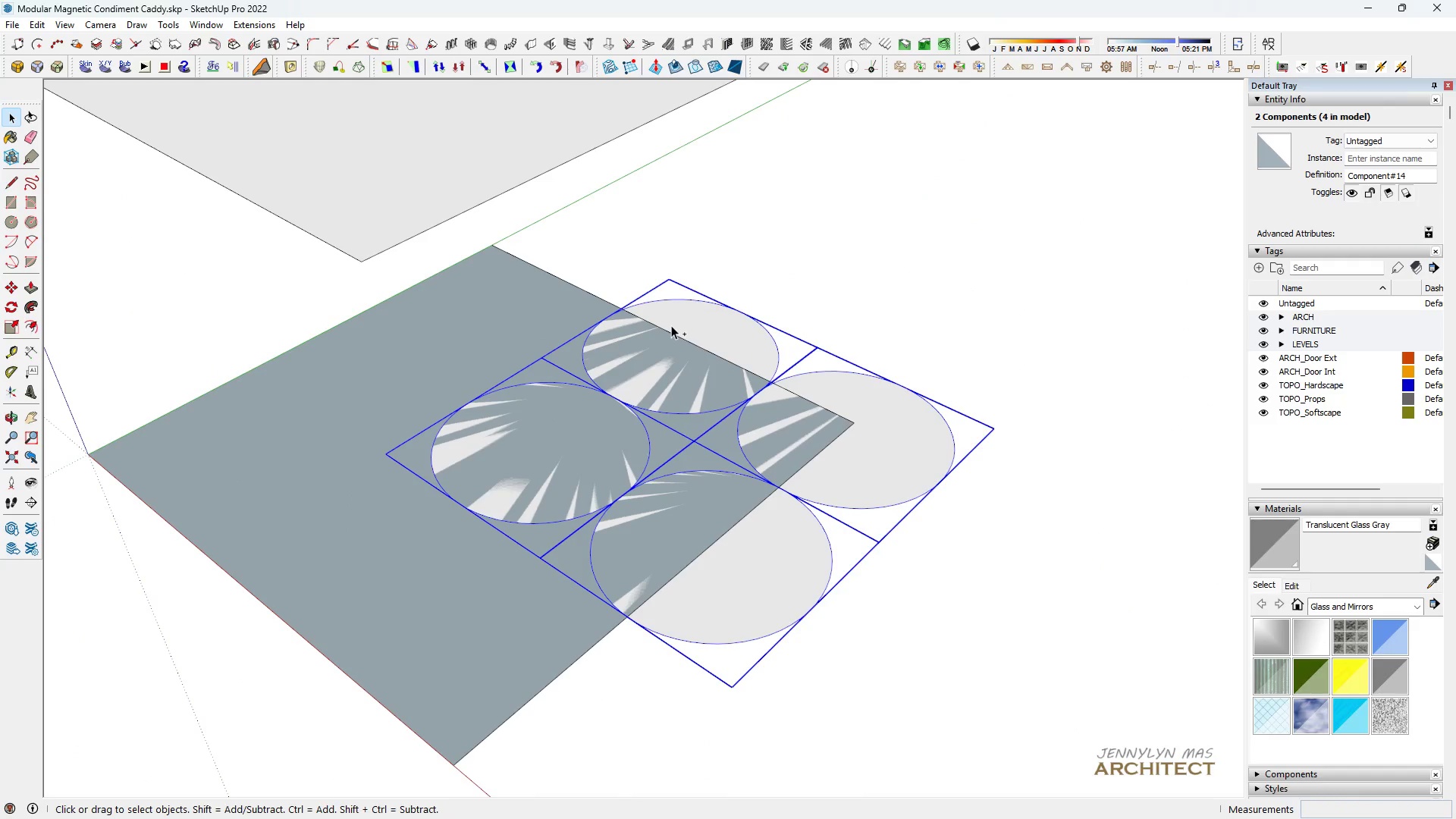 
right_click([671, 325])
 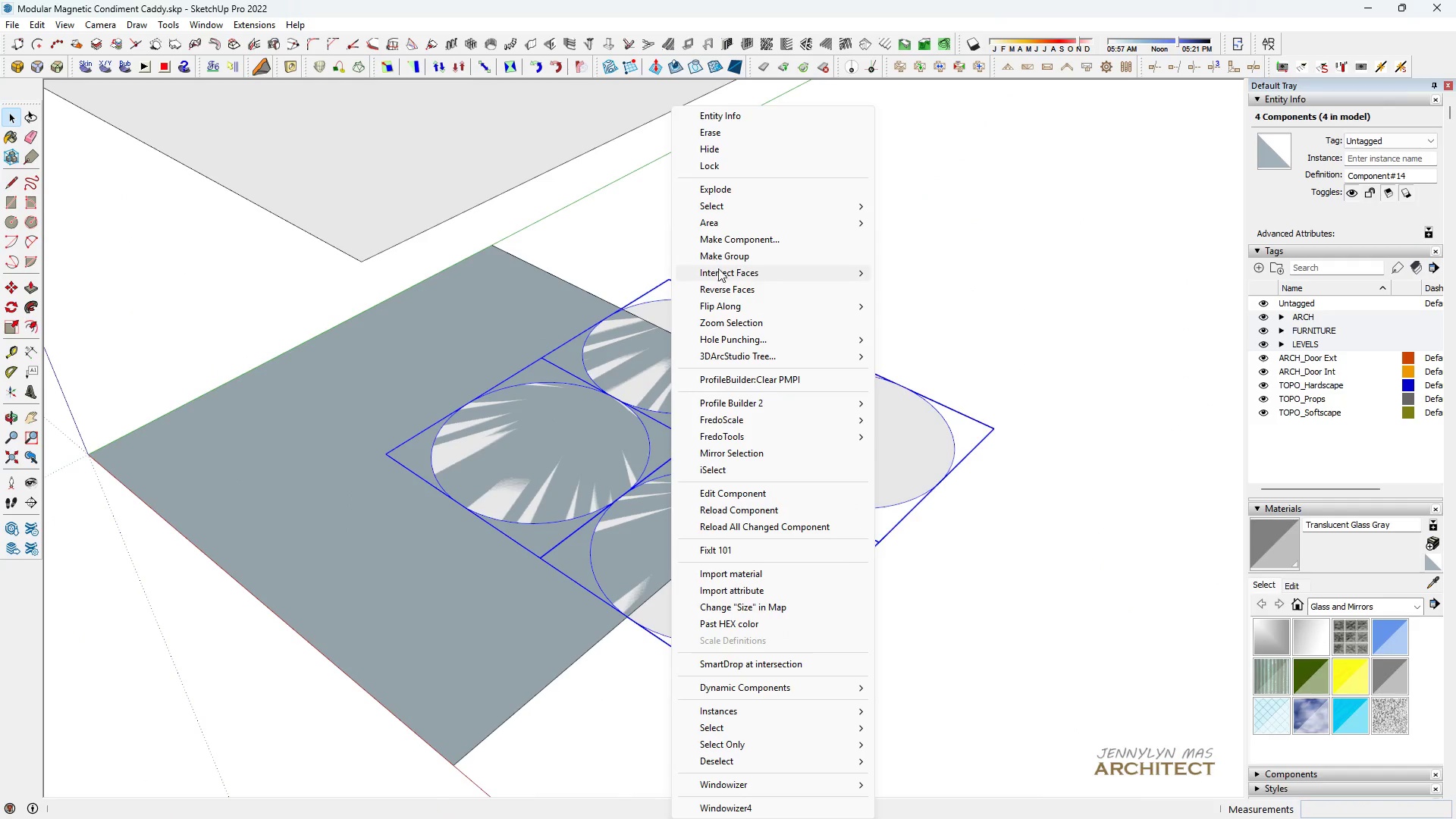 
left_click([718, 258])
 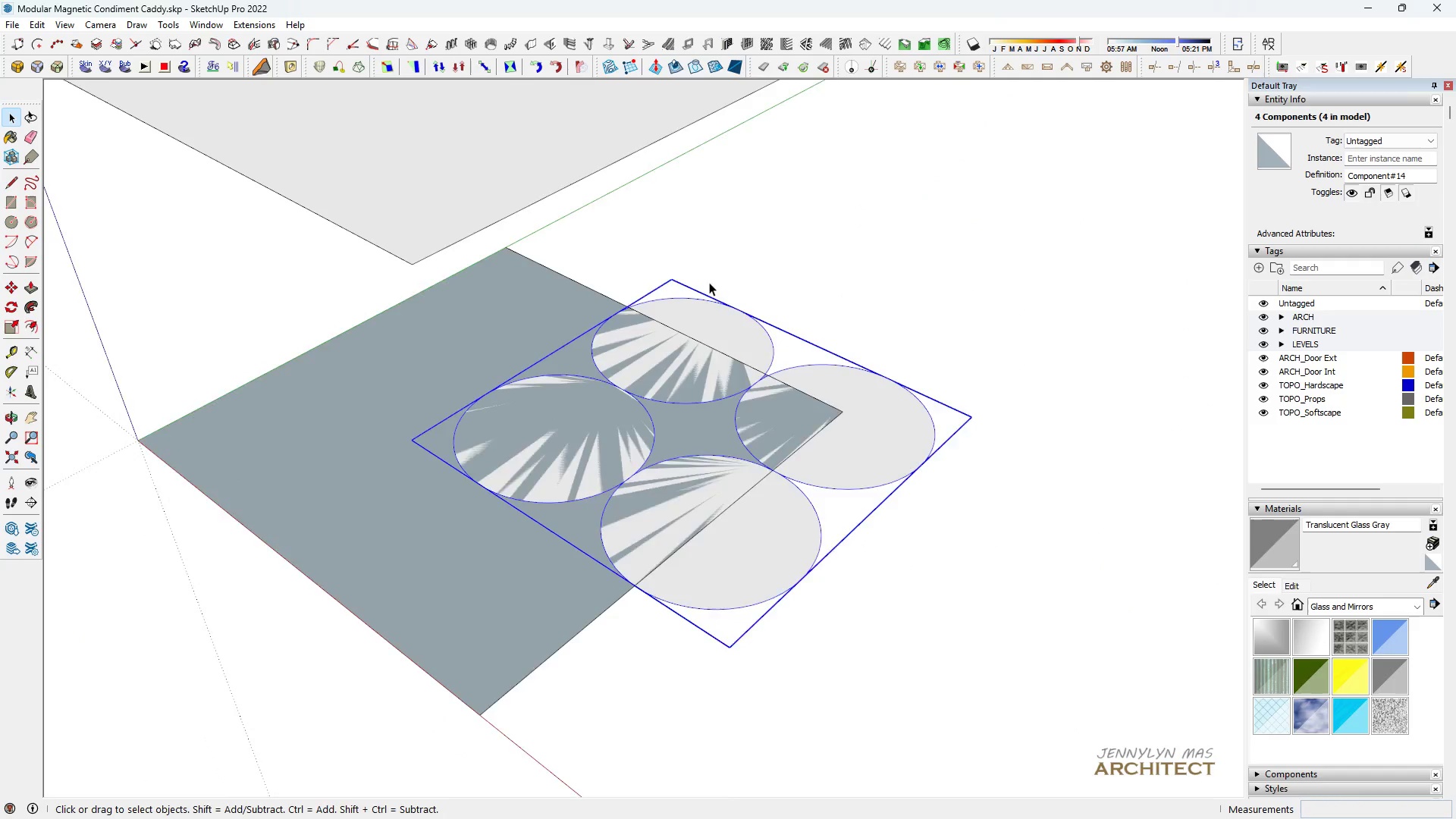 
type( hm)
 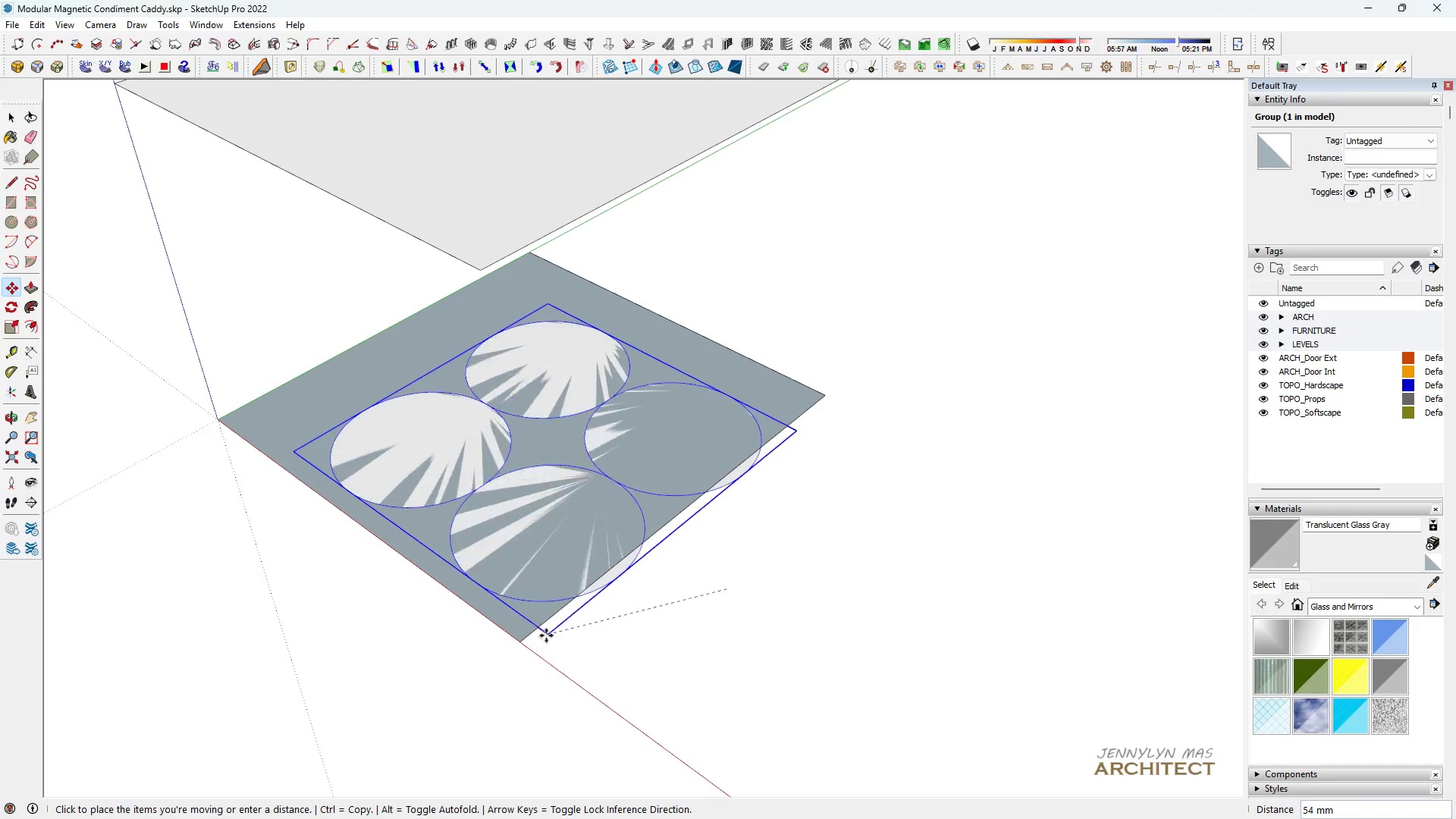 
scroll: coordinate [714, 291], scroll_direction: down, amount: 3.0
 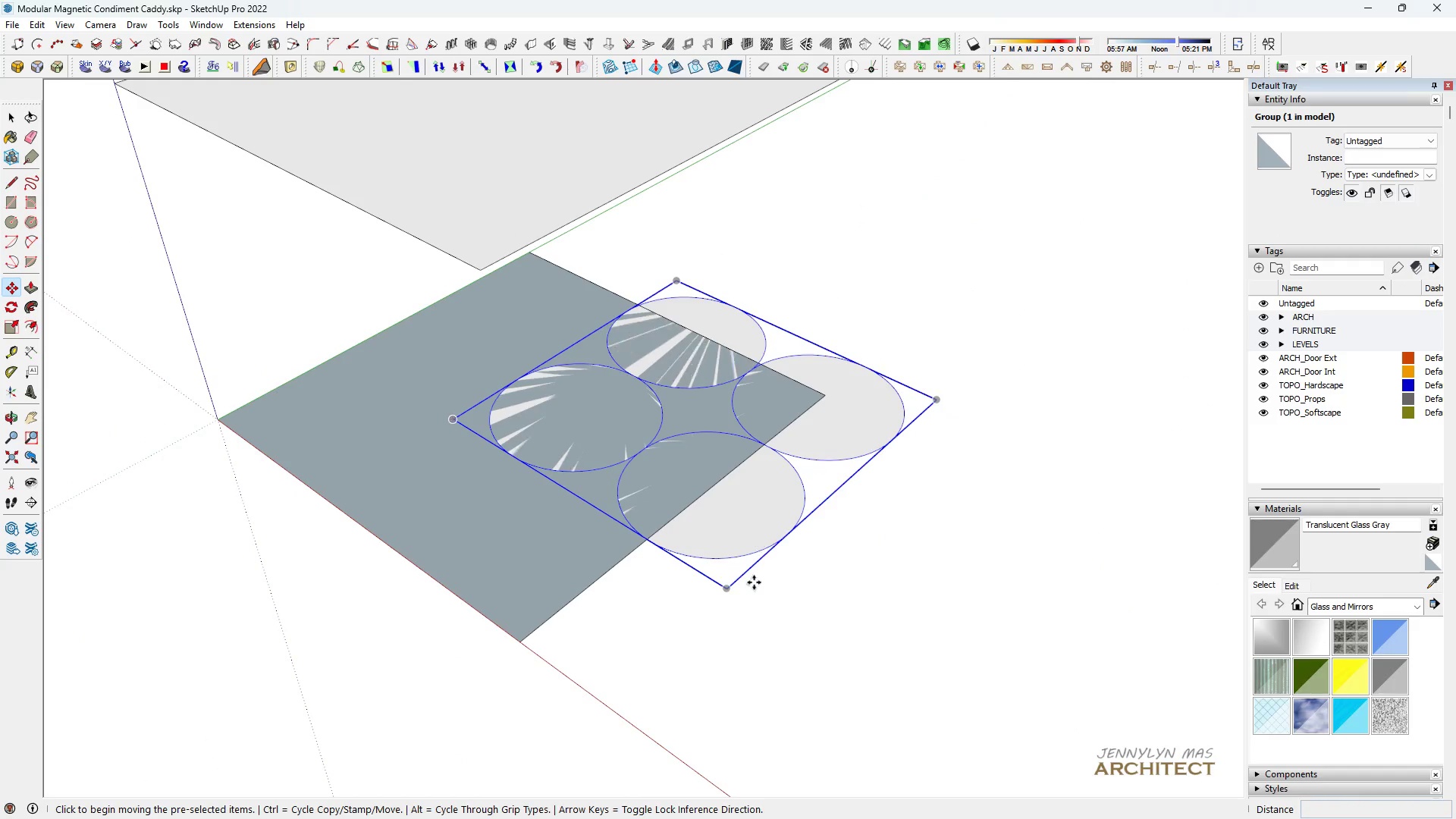 
left_click([522, 639])
 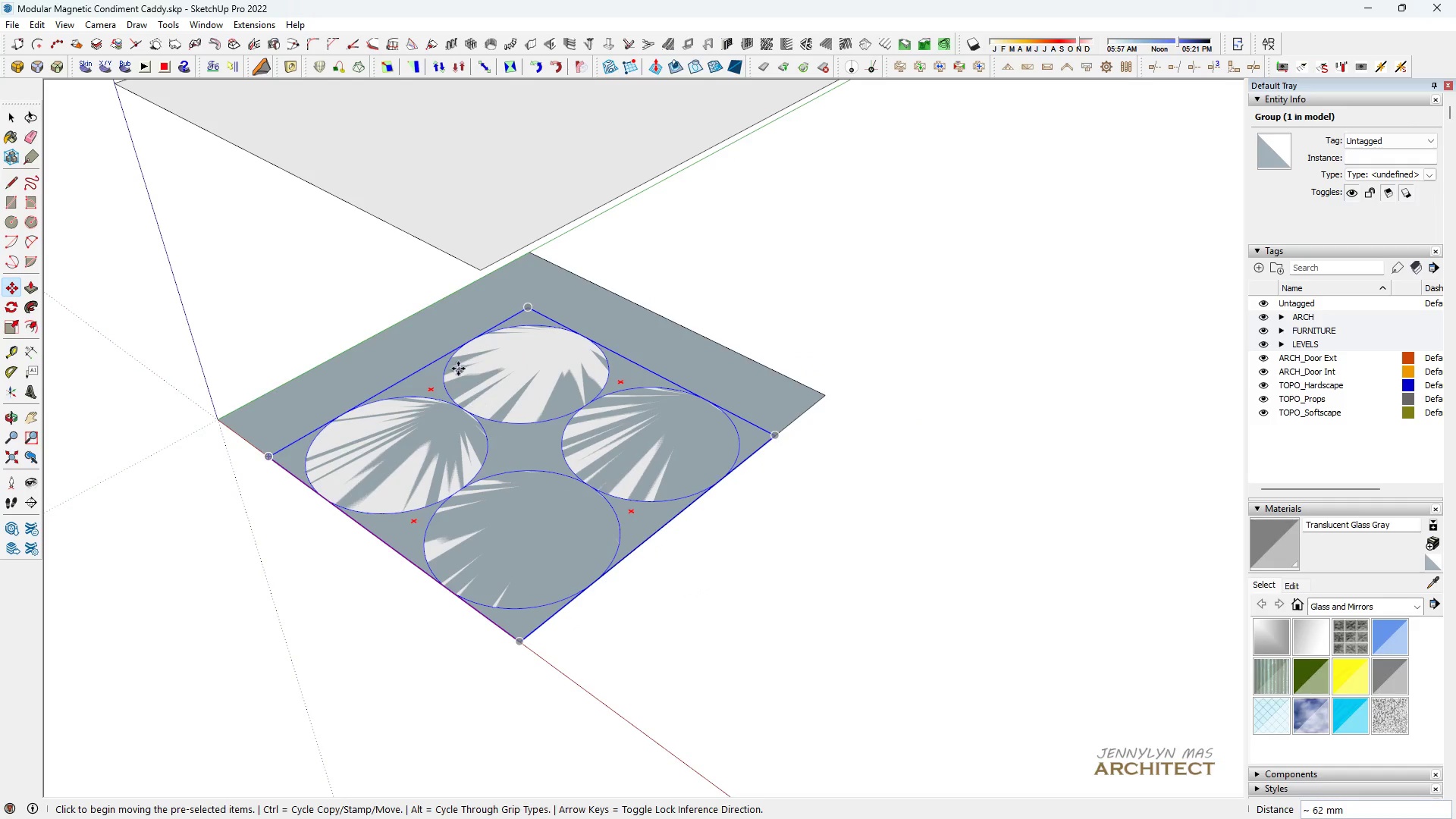 
scroll: coordinate [461, 359], scroll_direction: up, amount: 4.0
 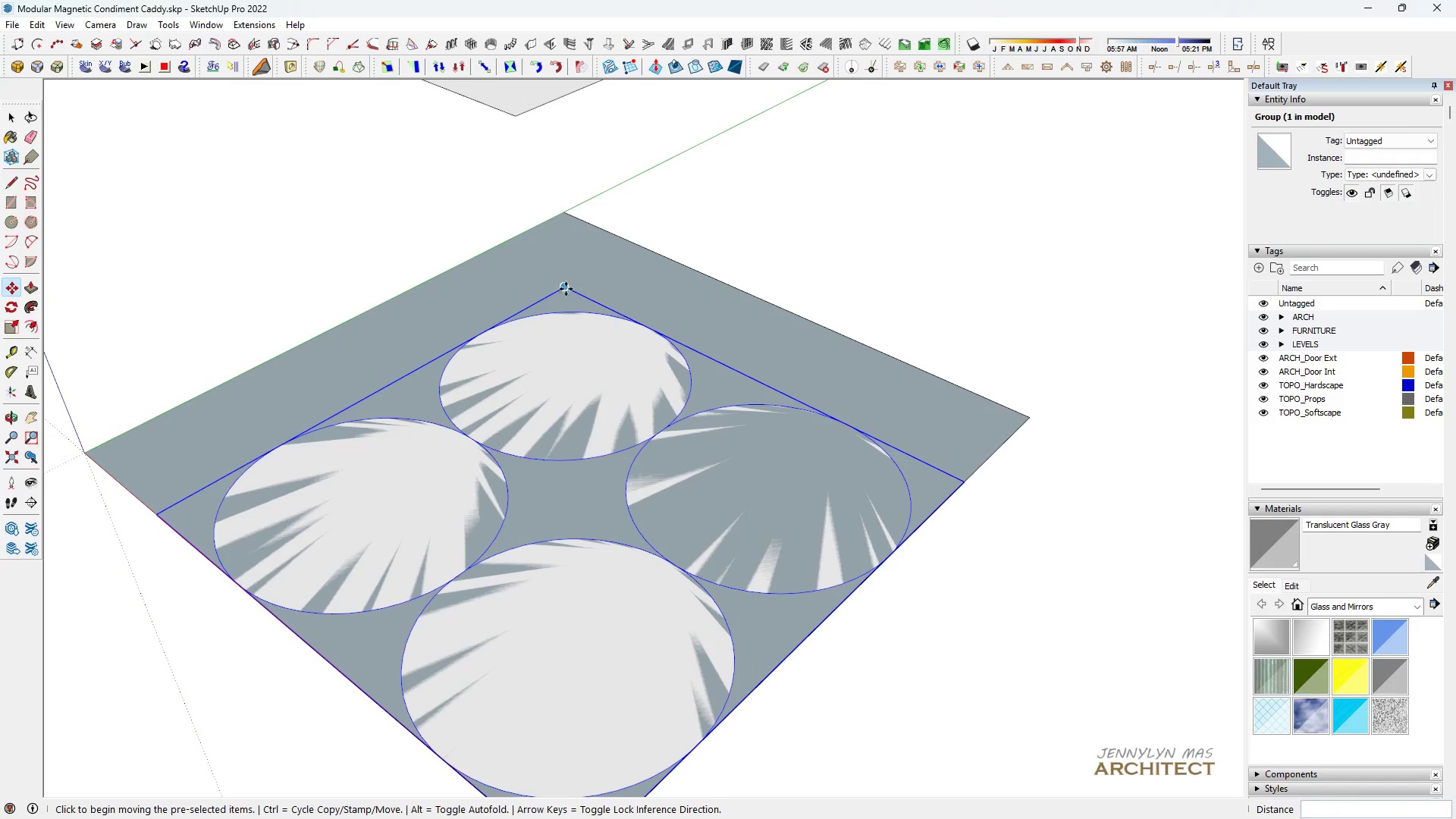 
left_click([565, 290])
 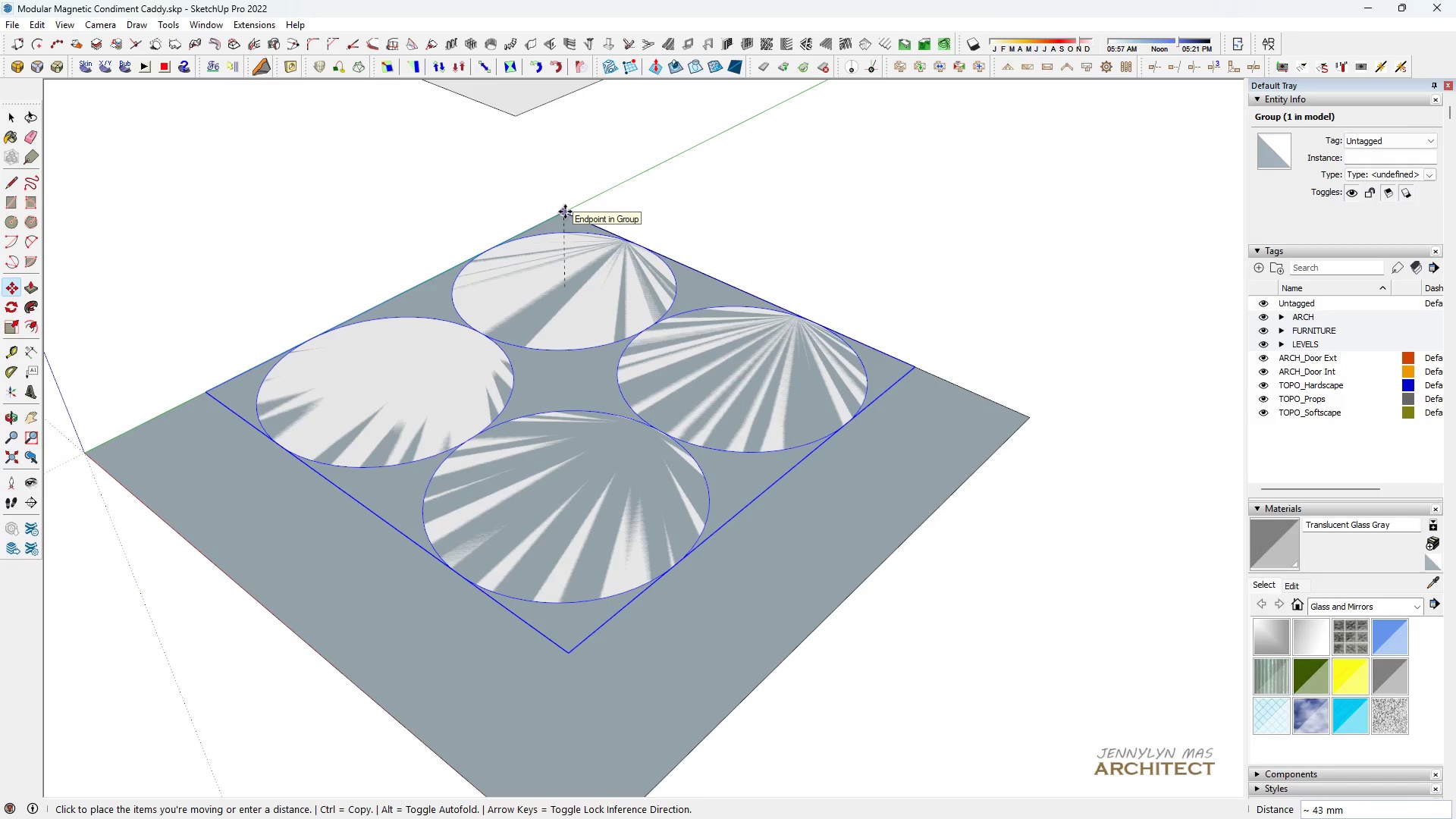 
type(20)
key(Backspace)
type(1.5)
 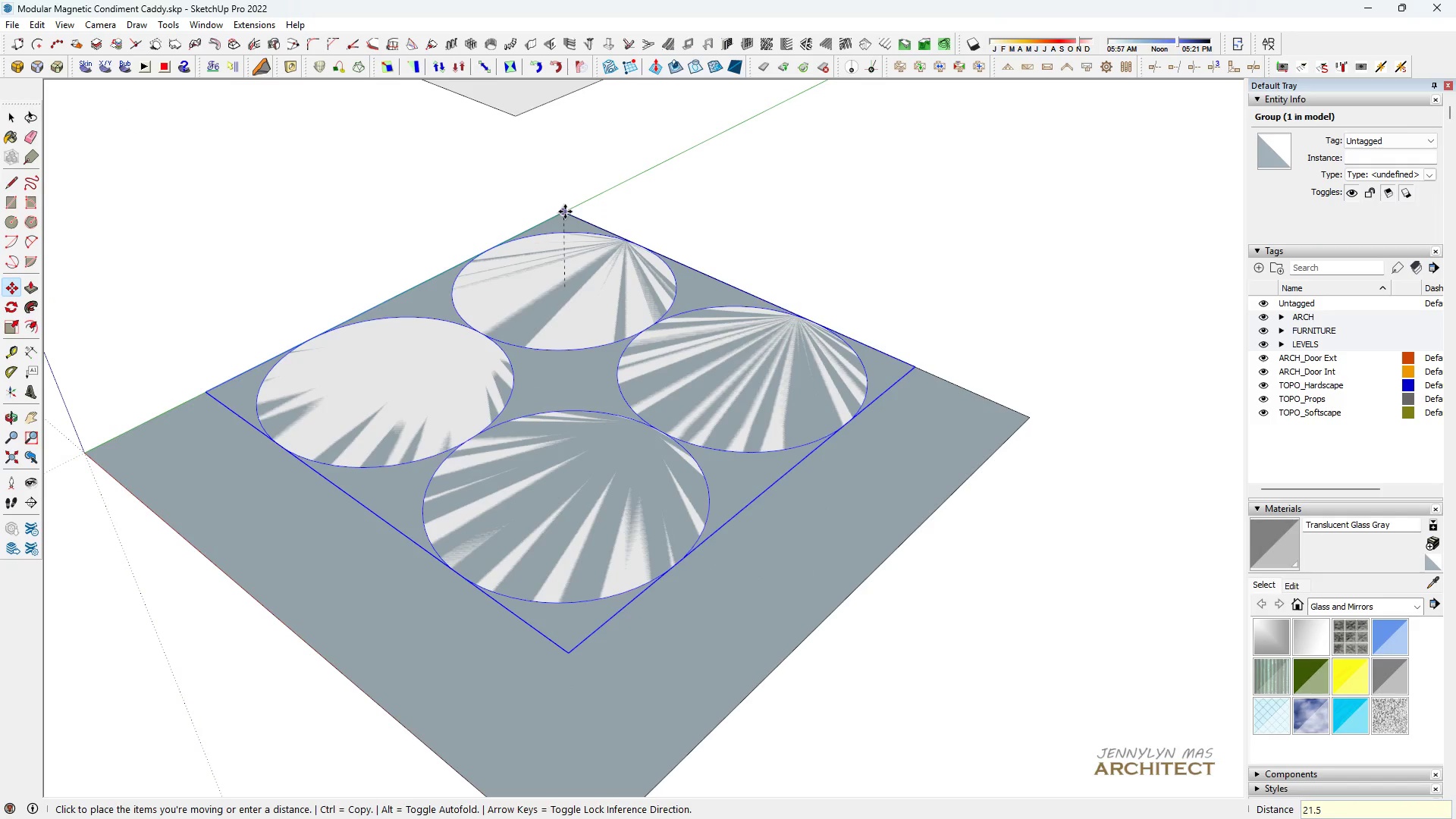 
key(Enter)
 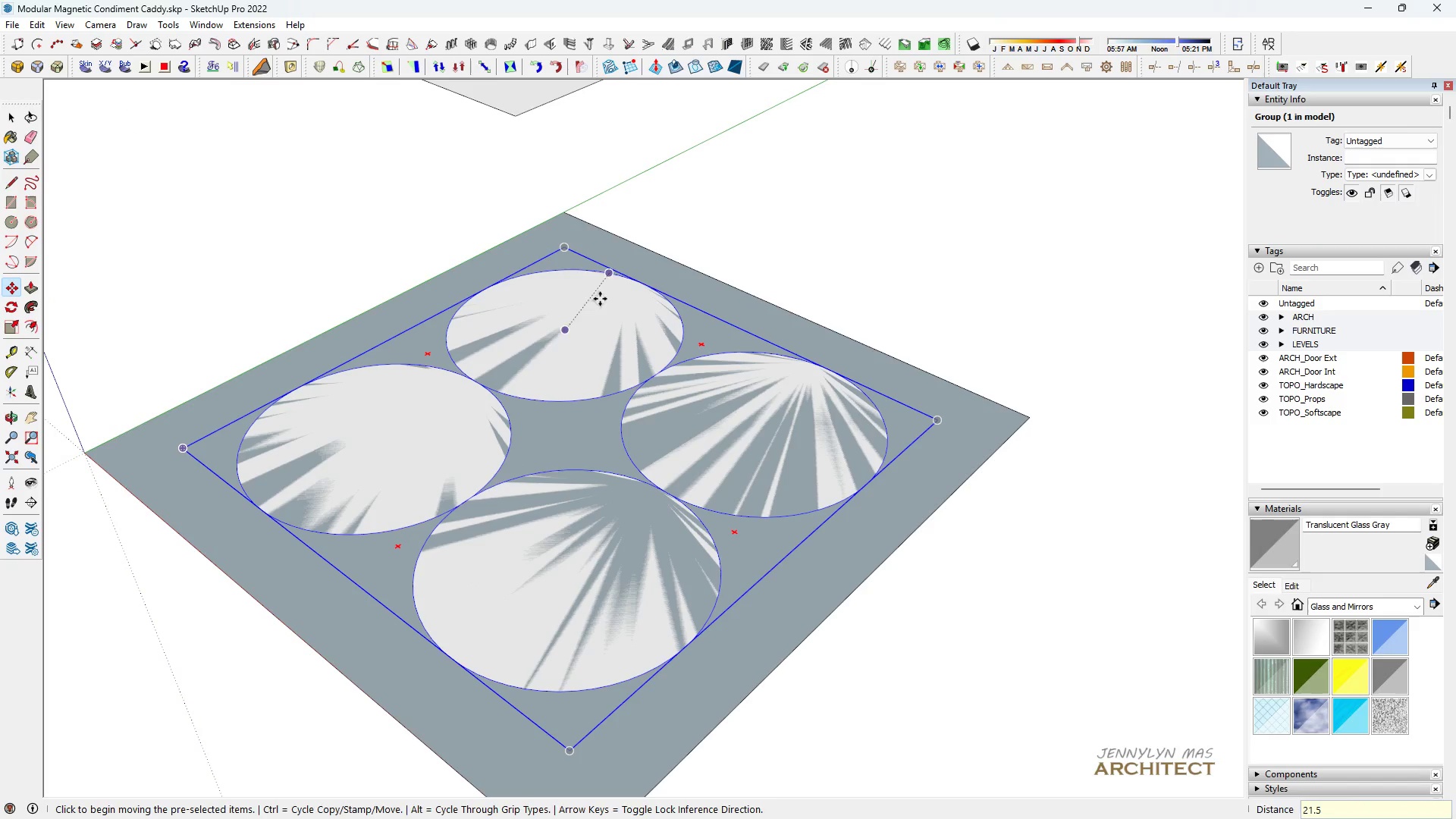 
key(Space)
 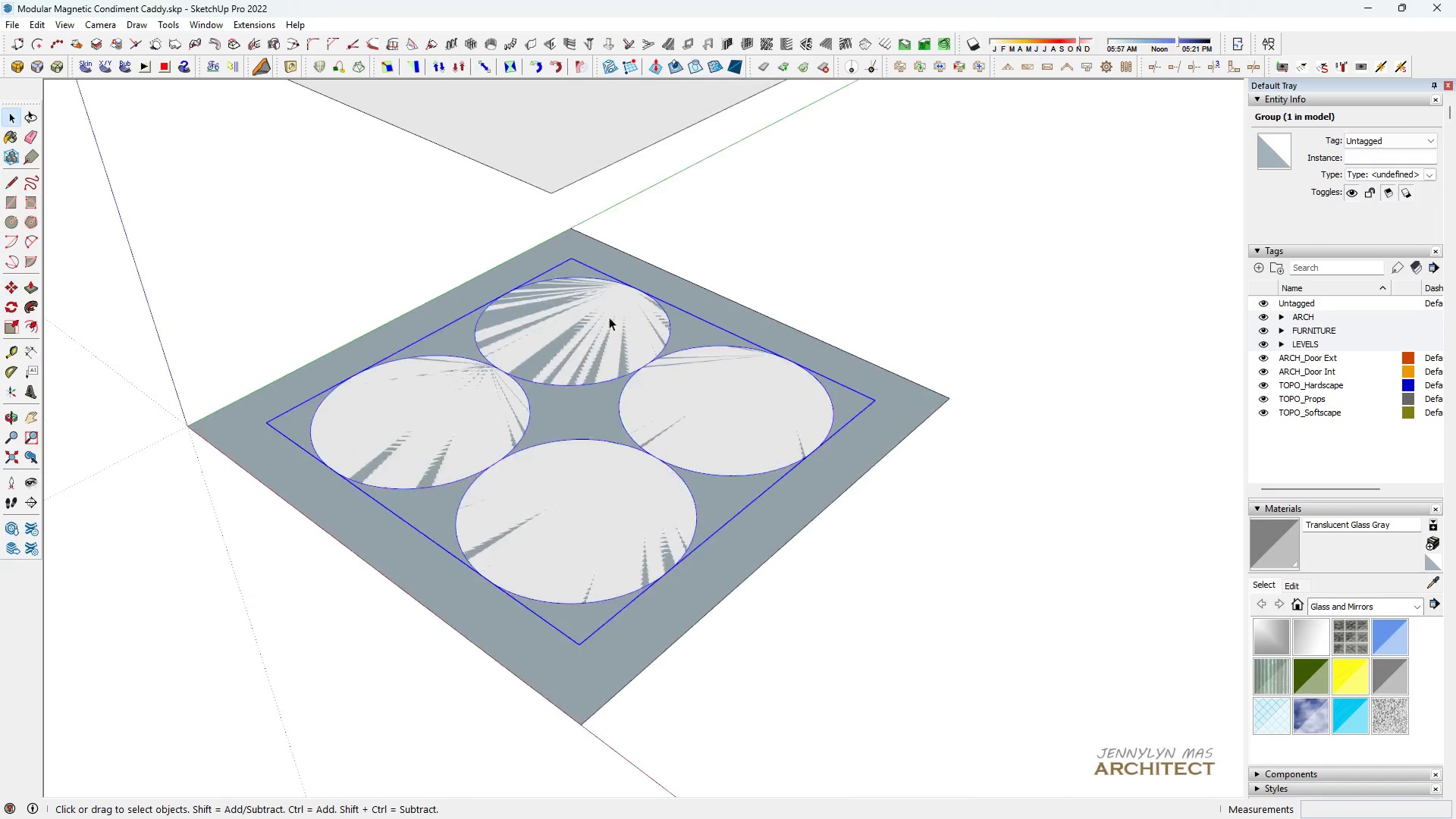 
left_click([792, 314])
 